 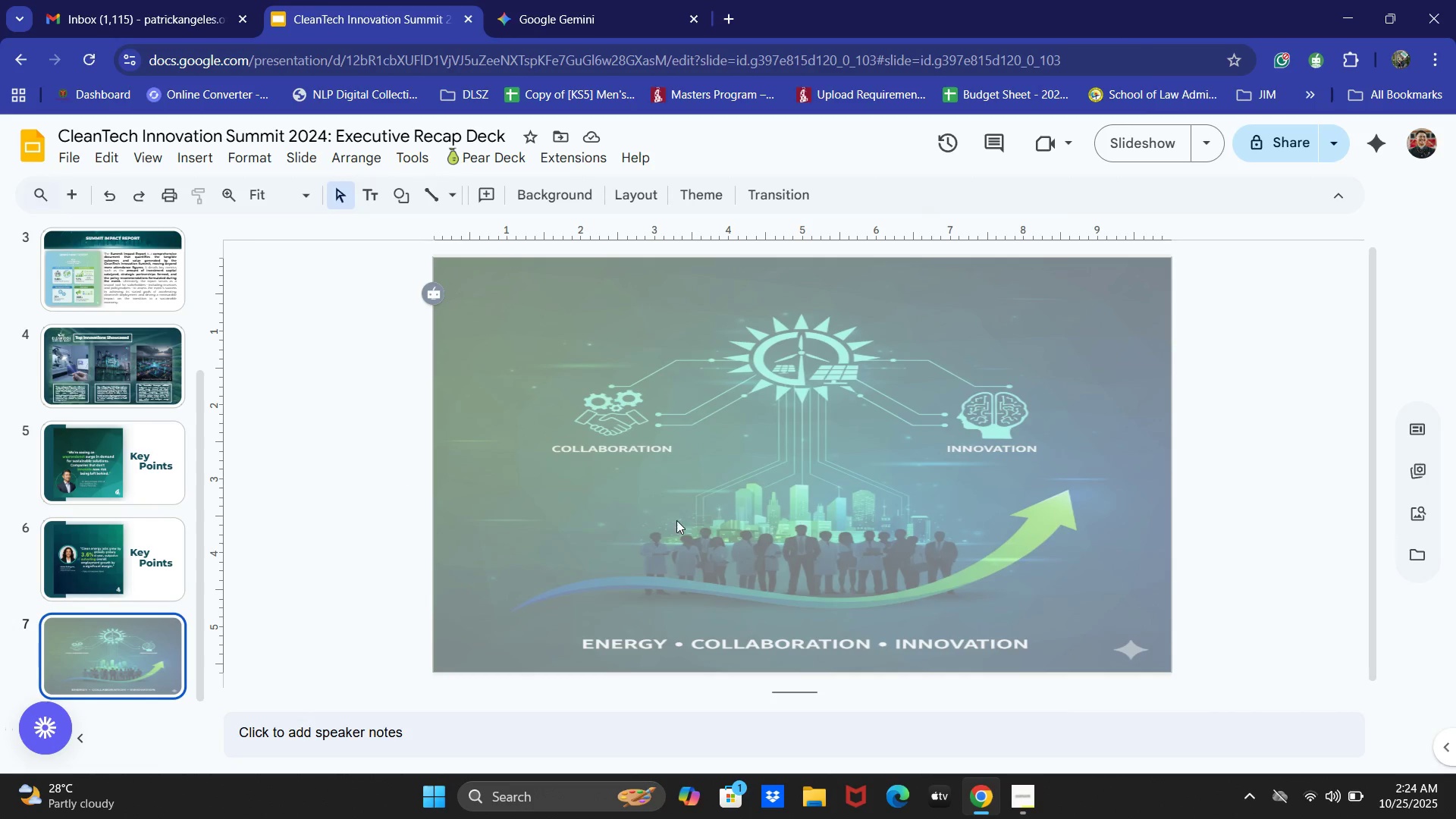 
scroll: coordinate [138, 360], scroll_direction: up, amount: 6.0
 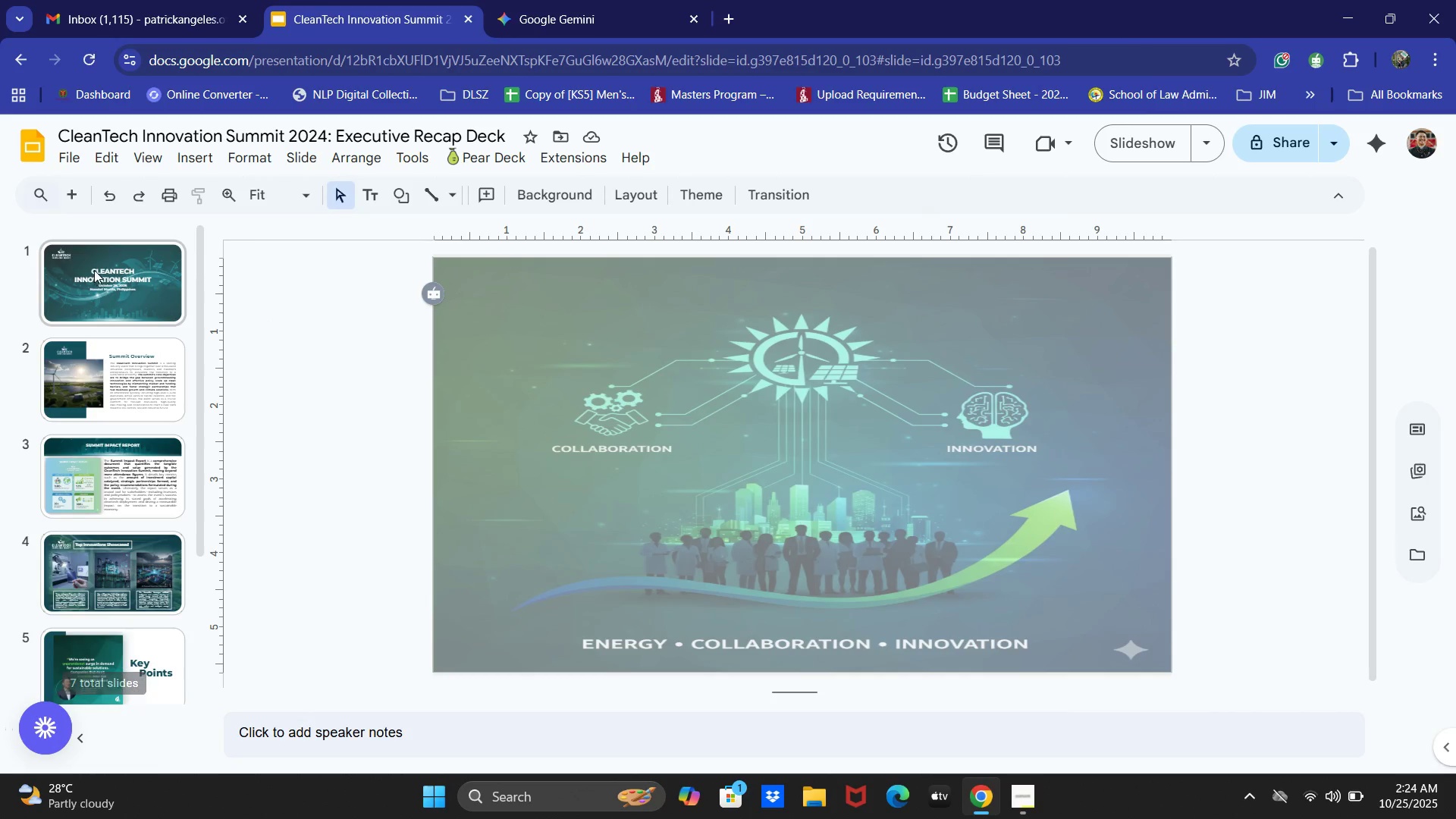 
left_click([94, 270])
 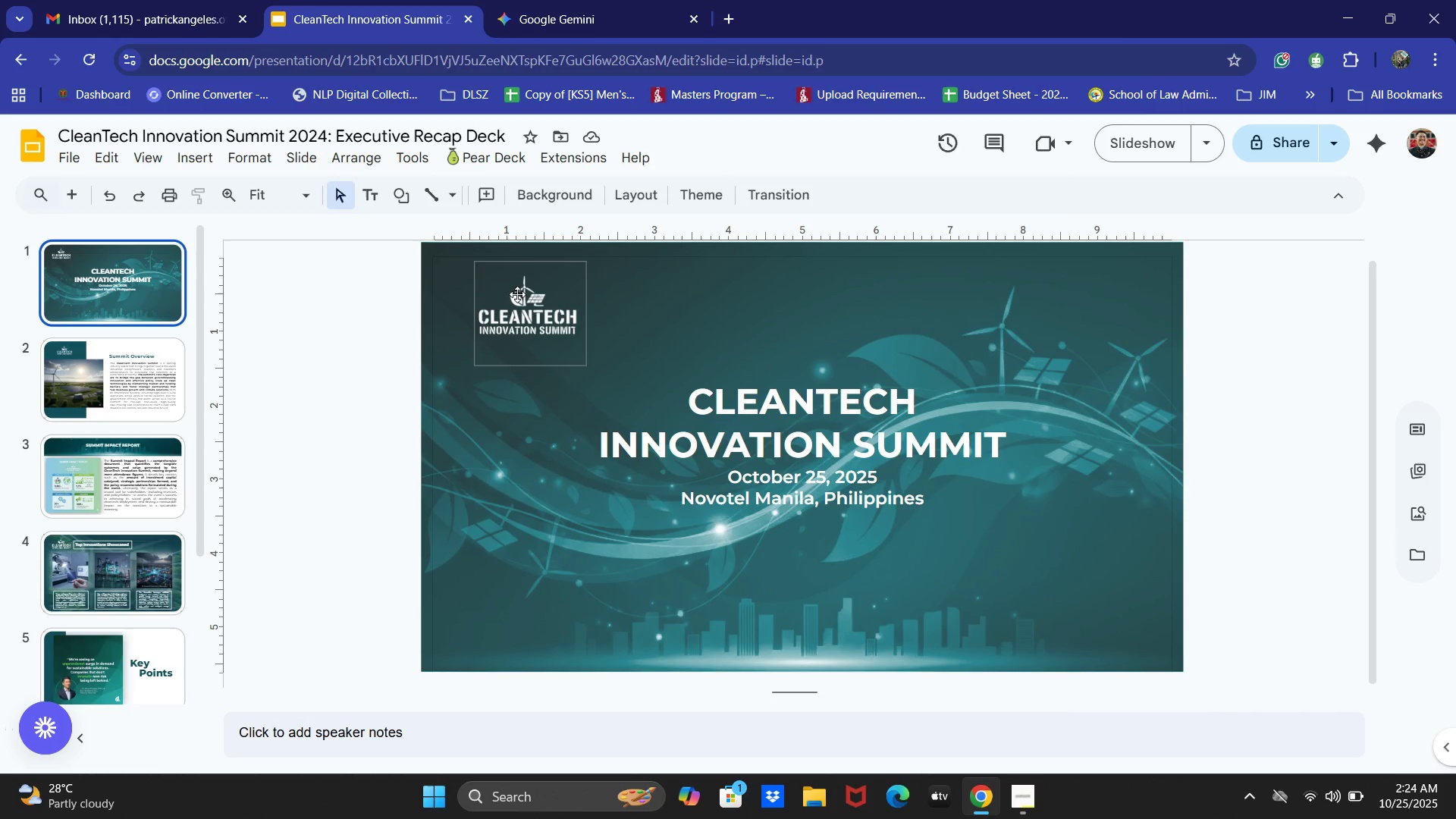 
left_click([532, 298])
 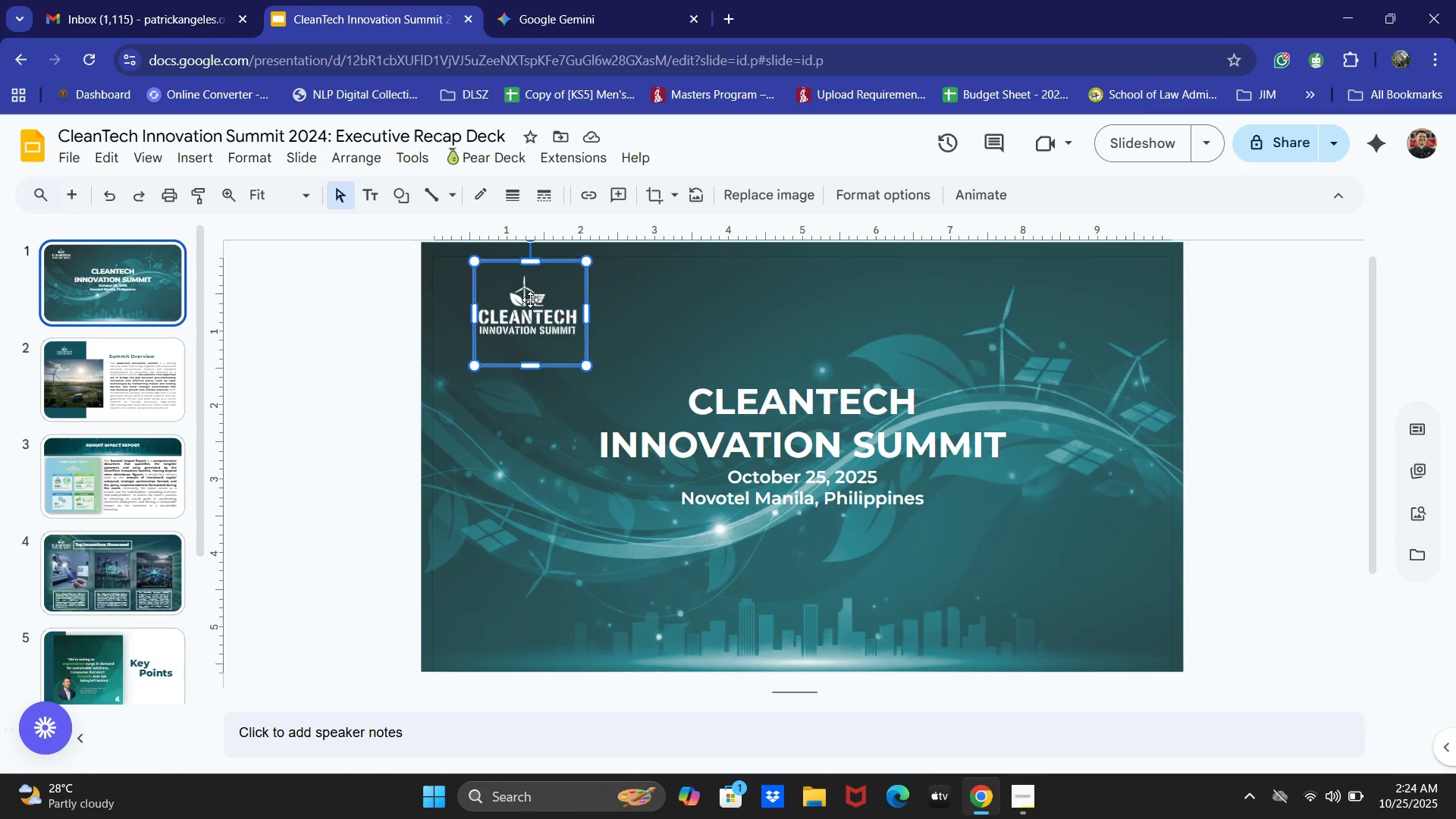 
key(Control+ControlLeft)
 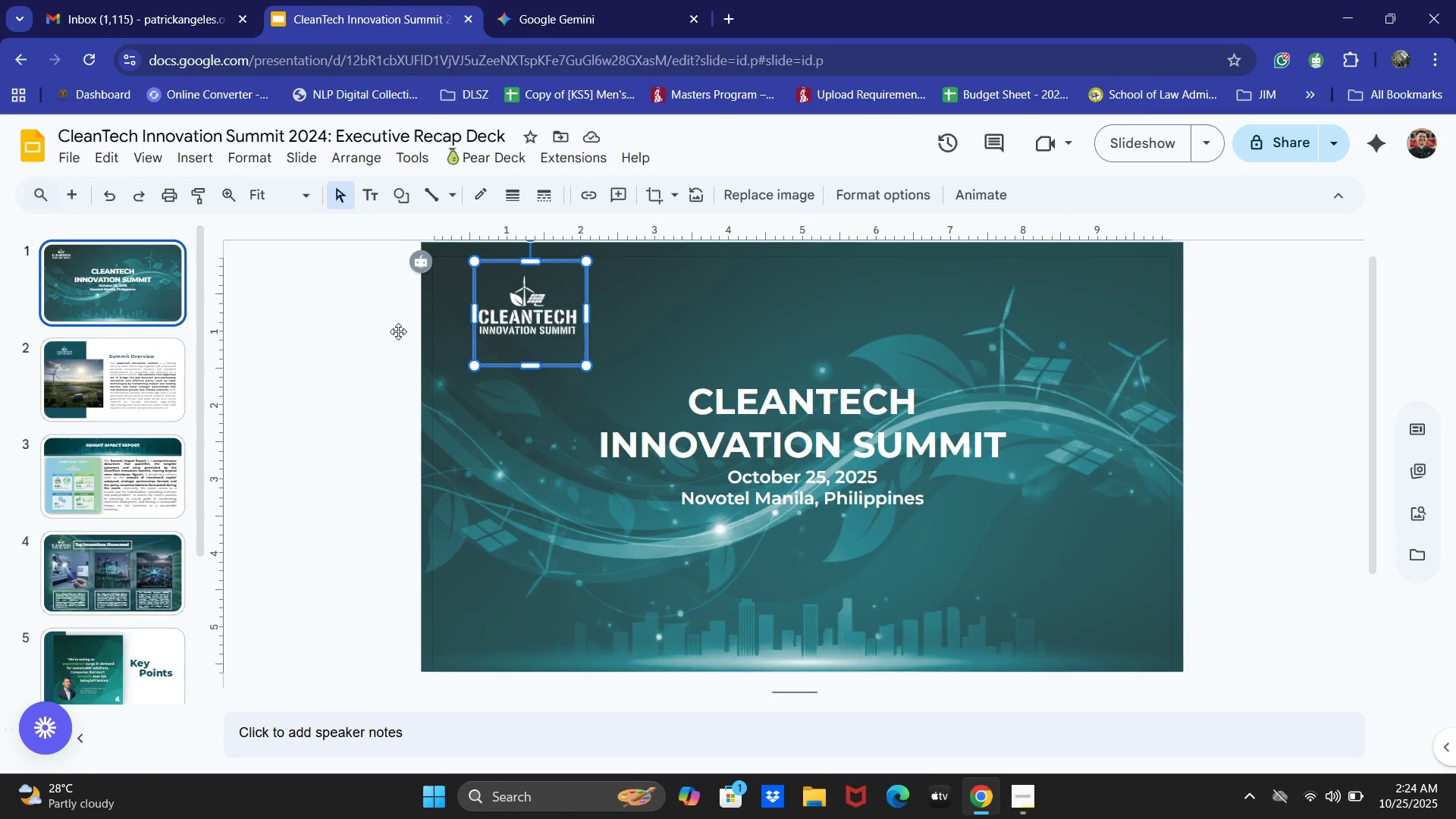 
key(Control+C)
 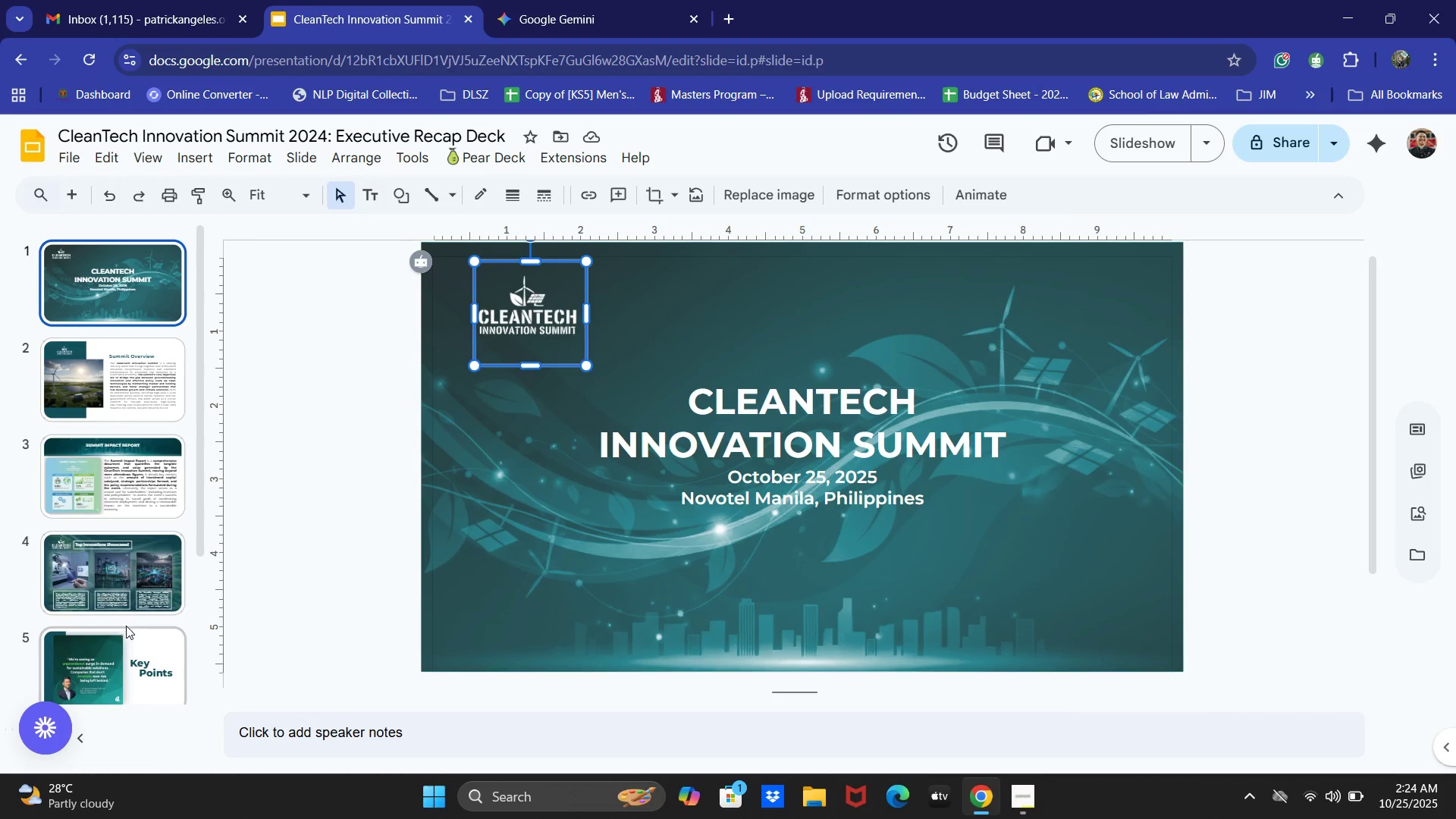 
scroll: coordinate [138, 593], scroll_direction: down, amount: 11.0
 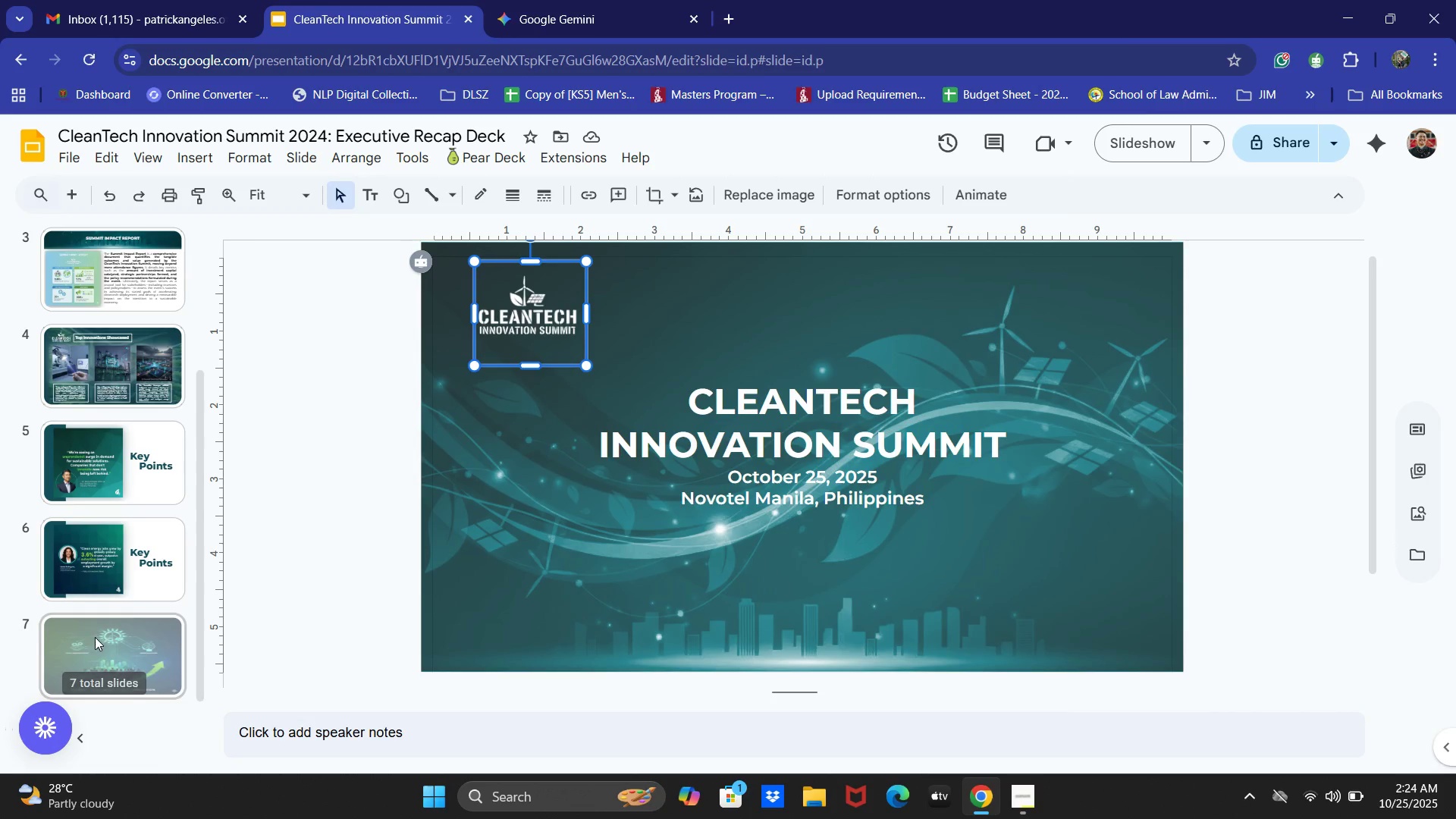 
key(Control+ControlLeft)
 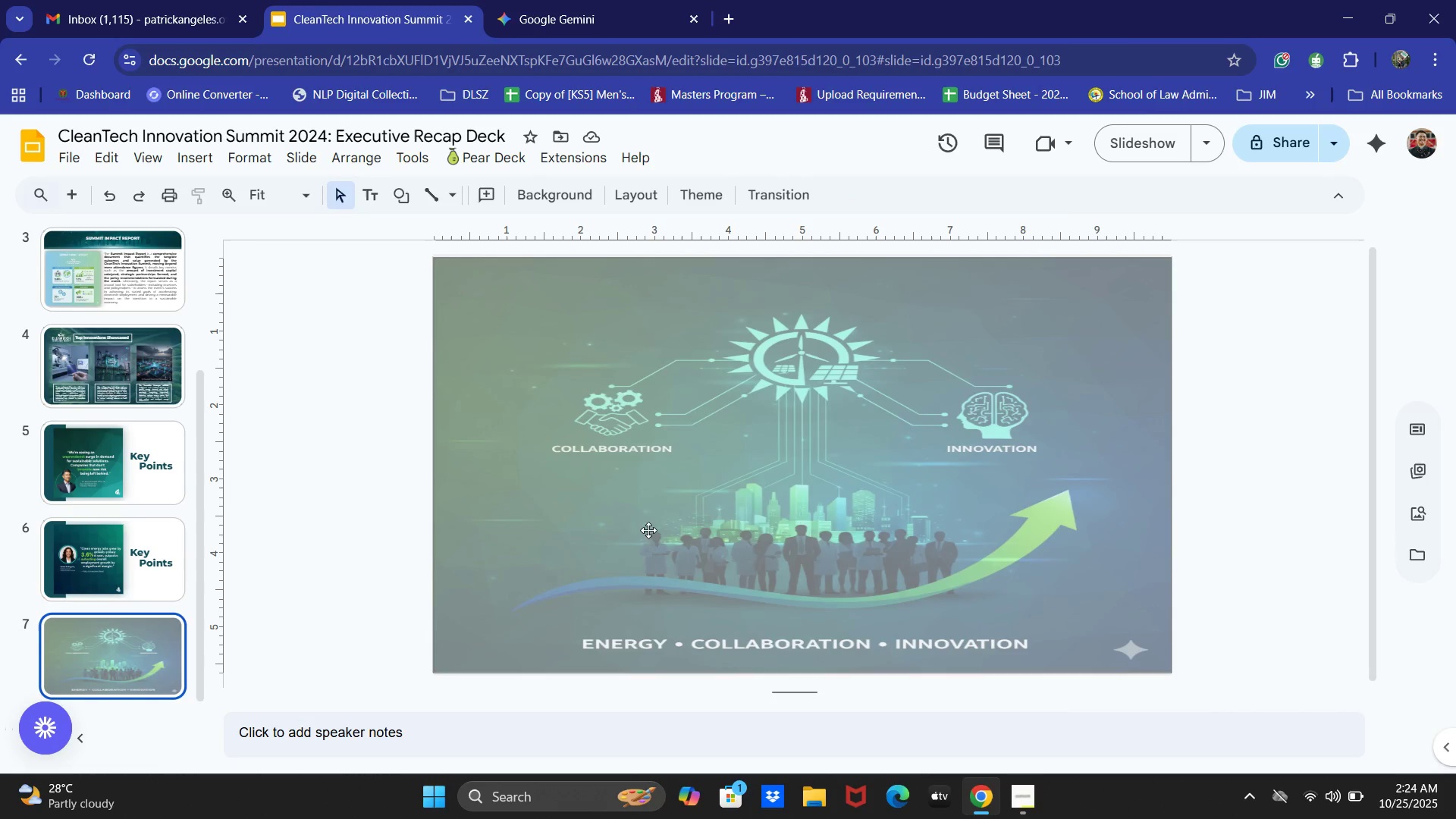 
key(Control+V)
 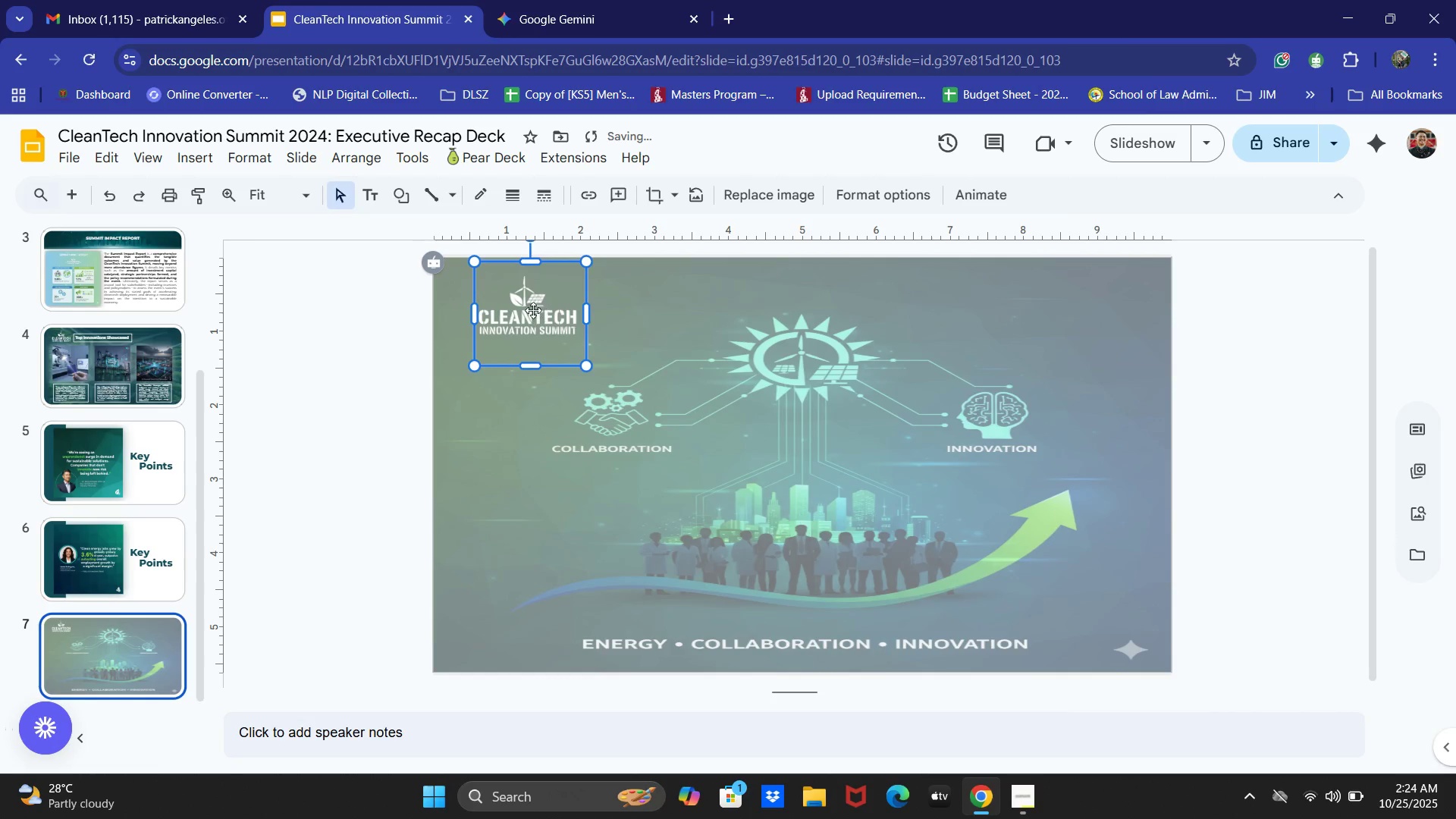 
left_click([535, 309])
 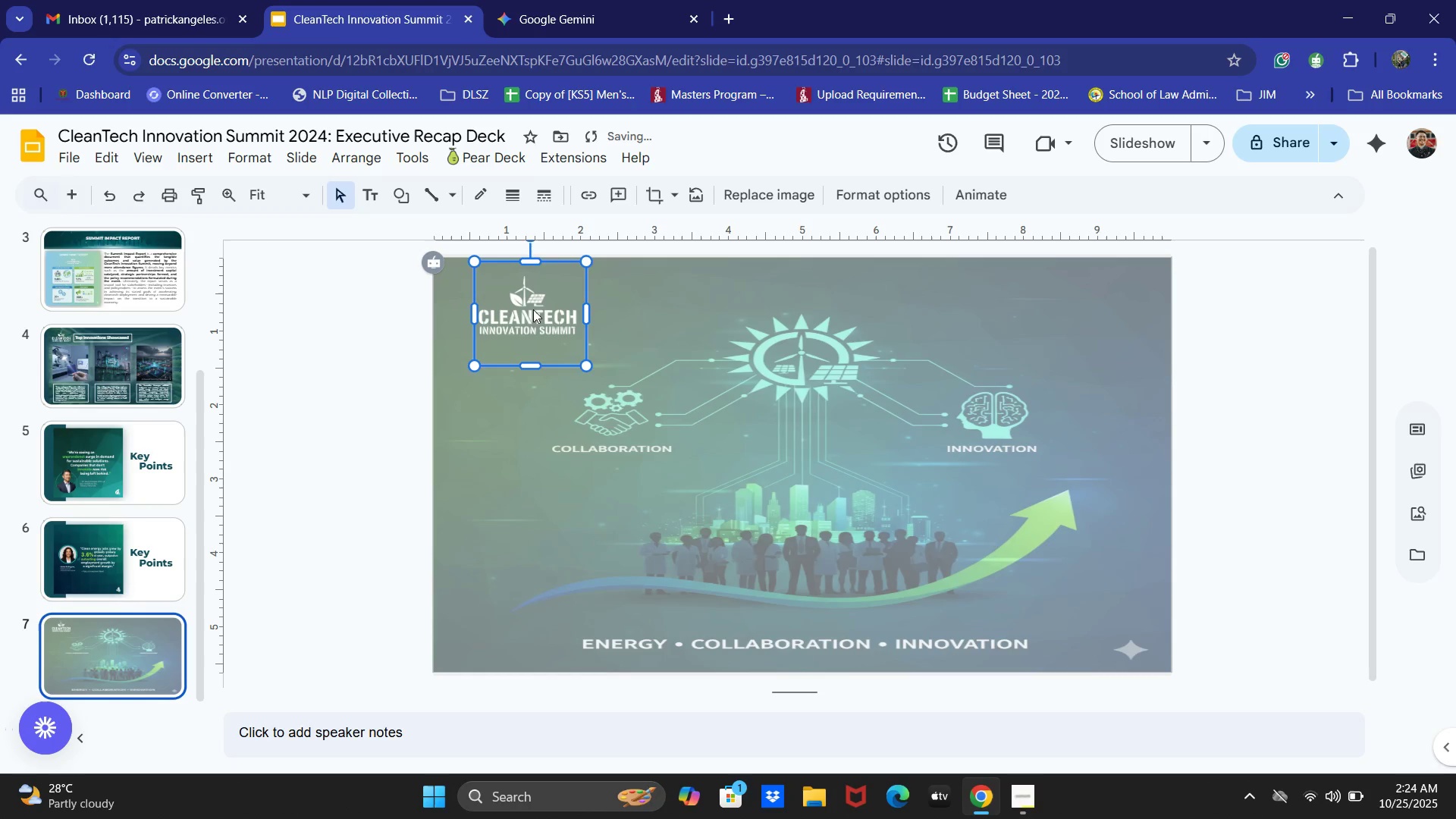 
left_click_drag(start_coordinate=[535, 309], to_coordinate=[527, 309])
 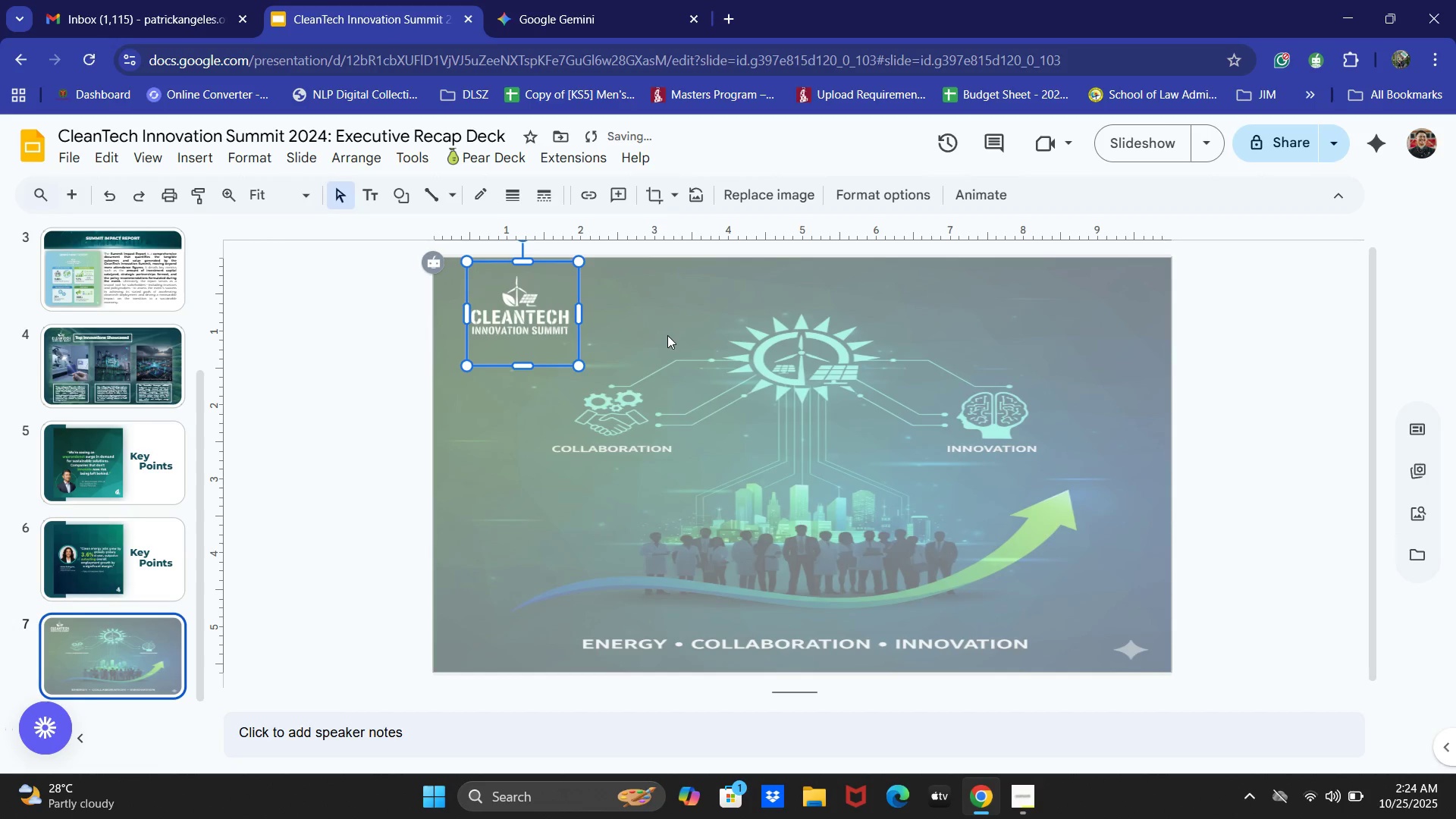 
left_click([667, 335])
 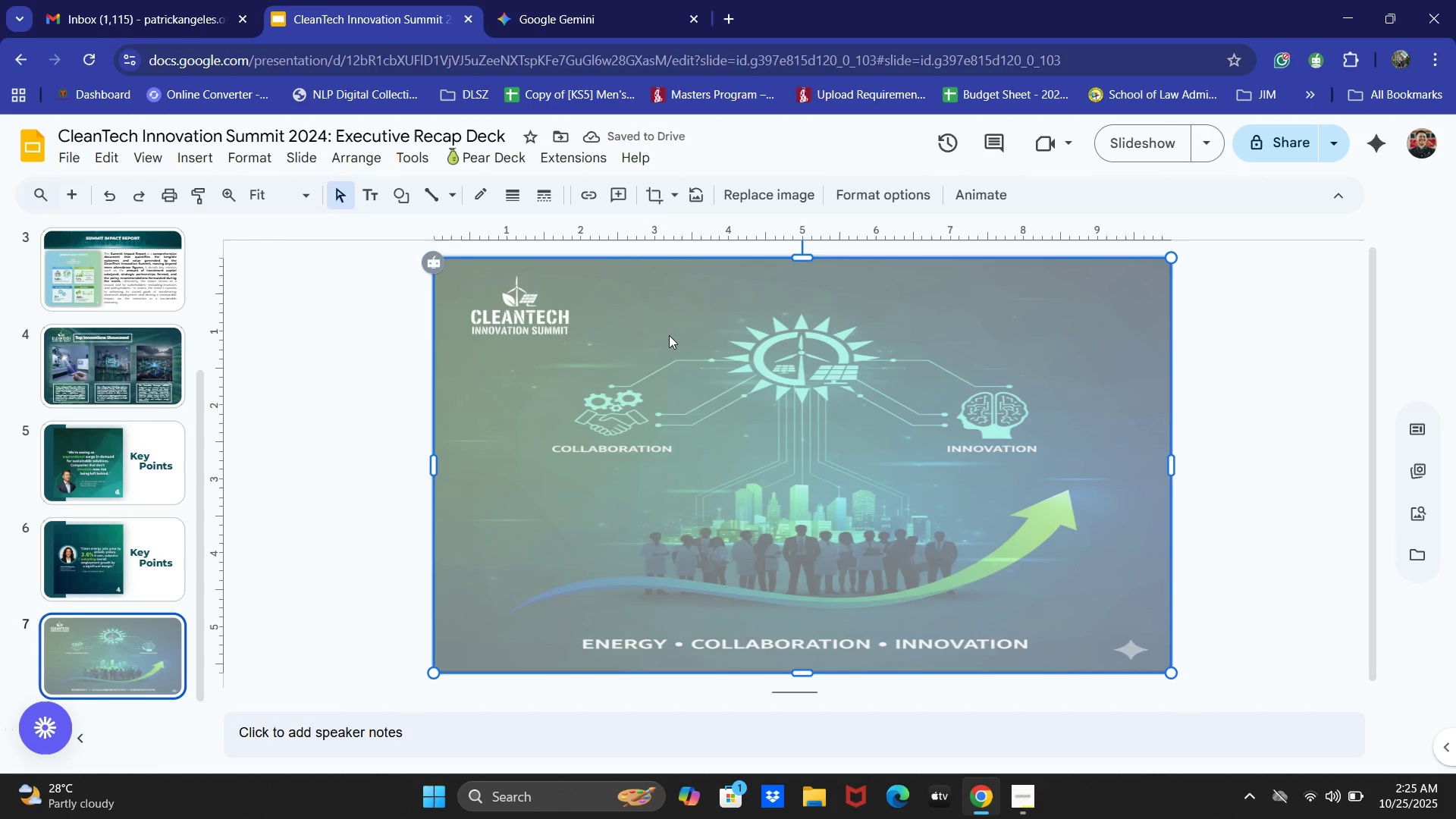 
hold_key(key=ControlLeft, duration=0.6)
 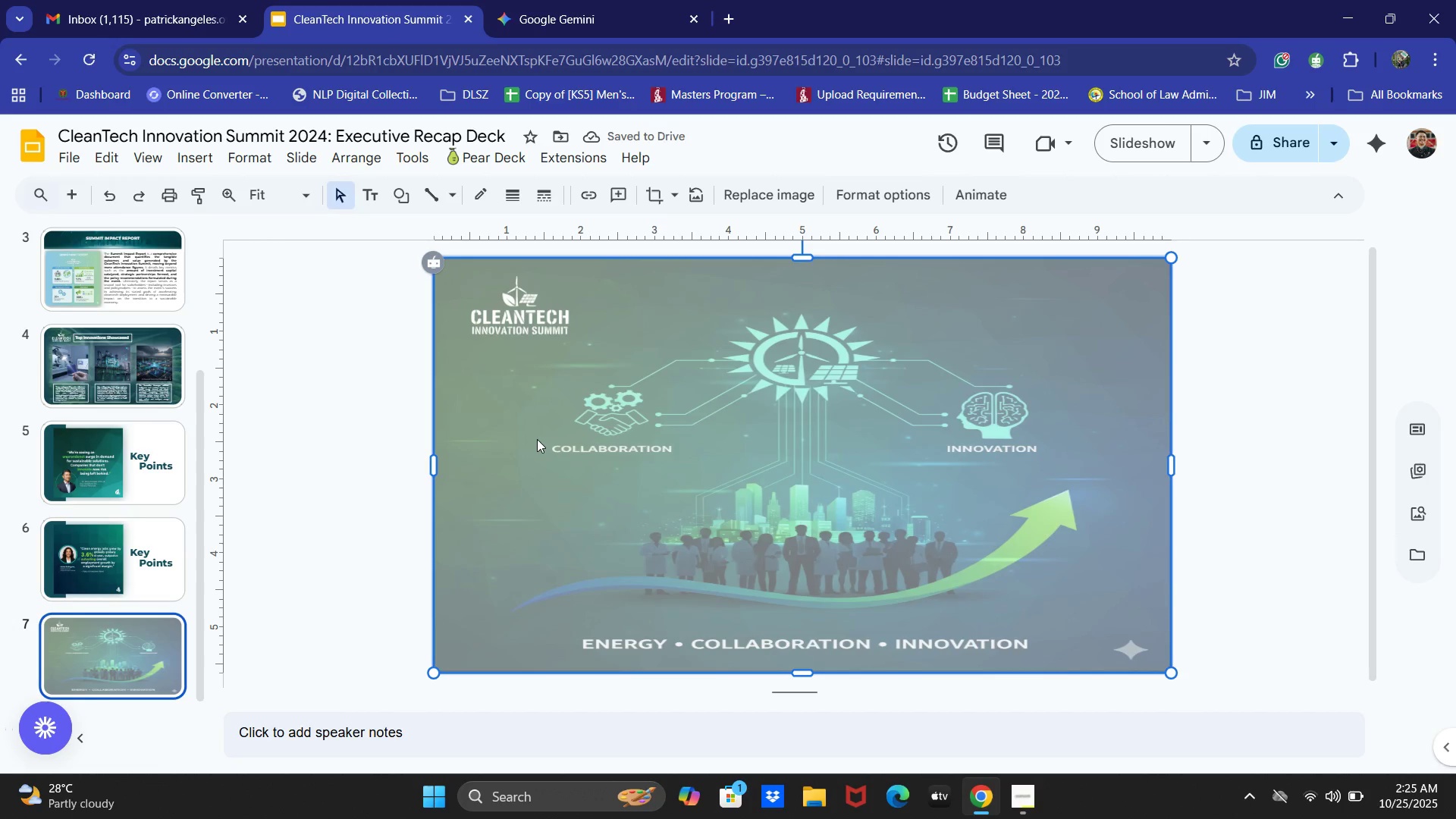 
left_click([537, 439])
 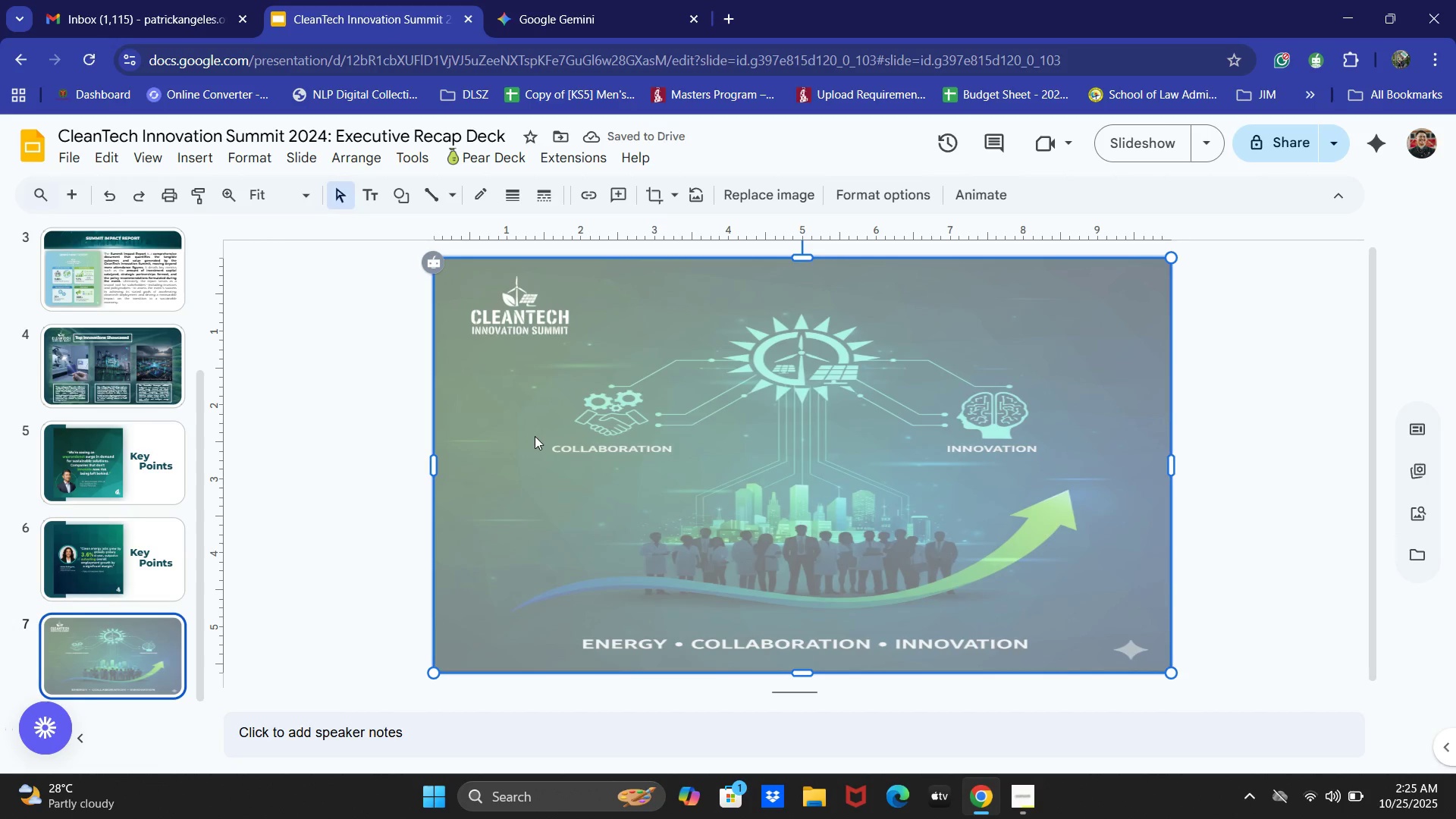 
key(Control+Z)
 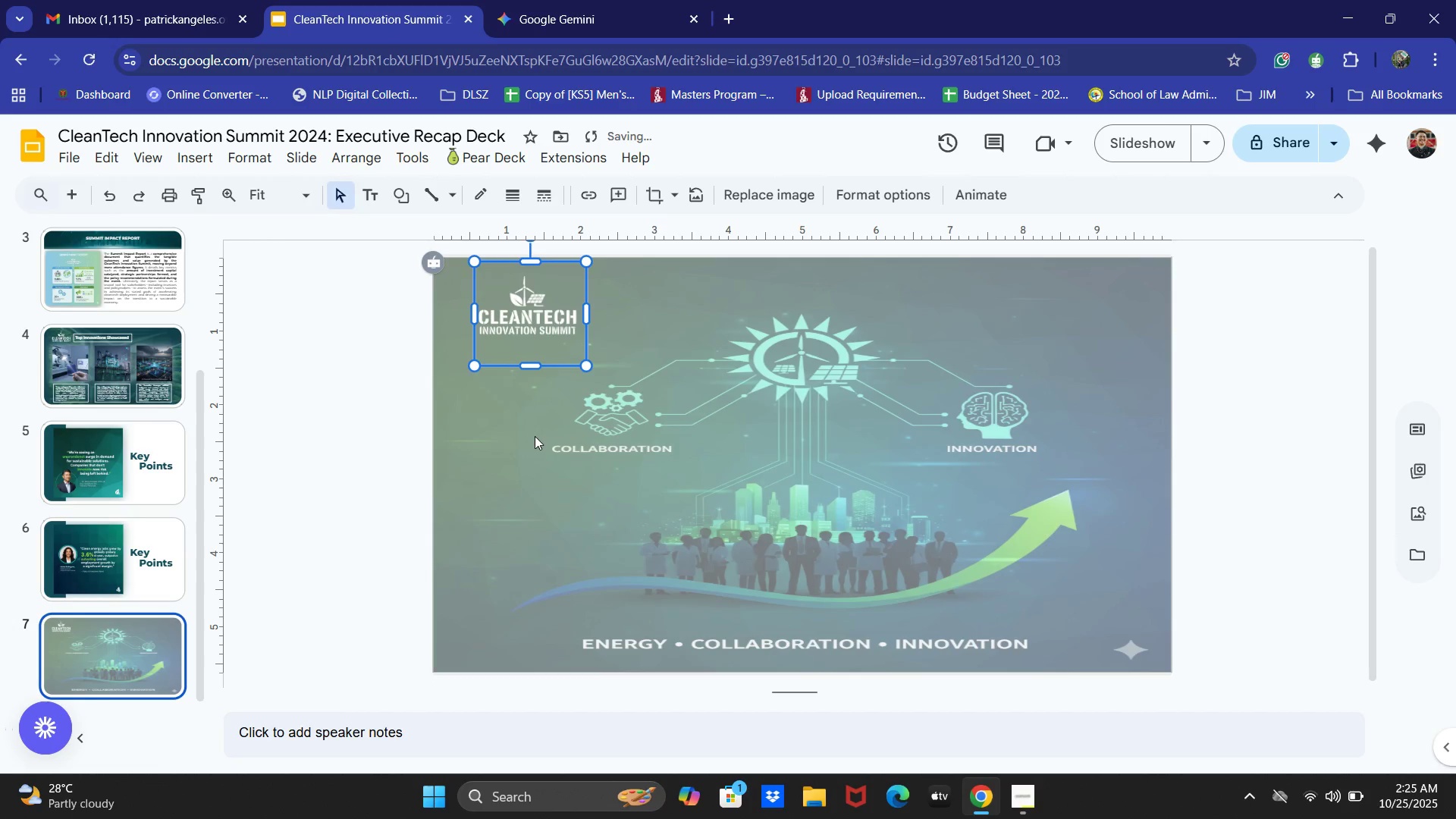 
key(Control+Z)
 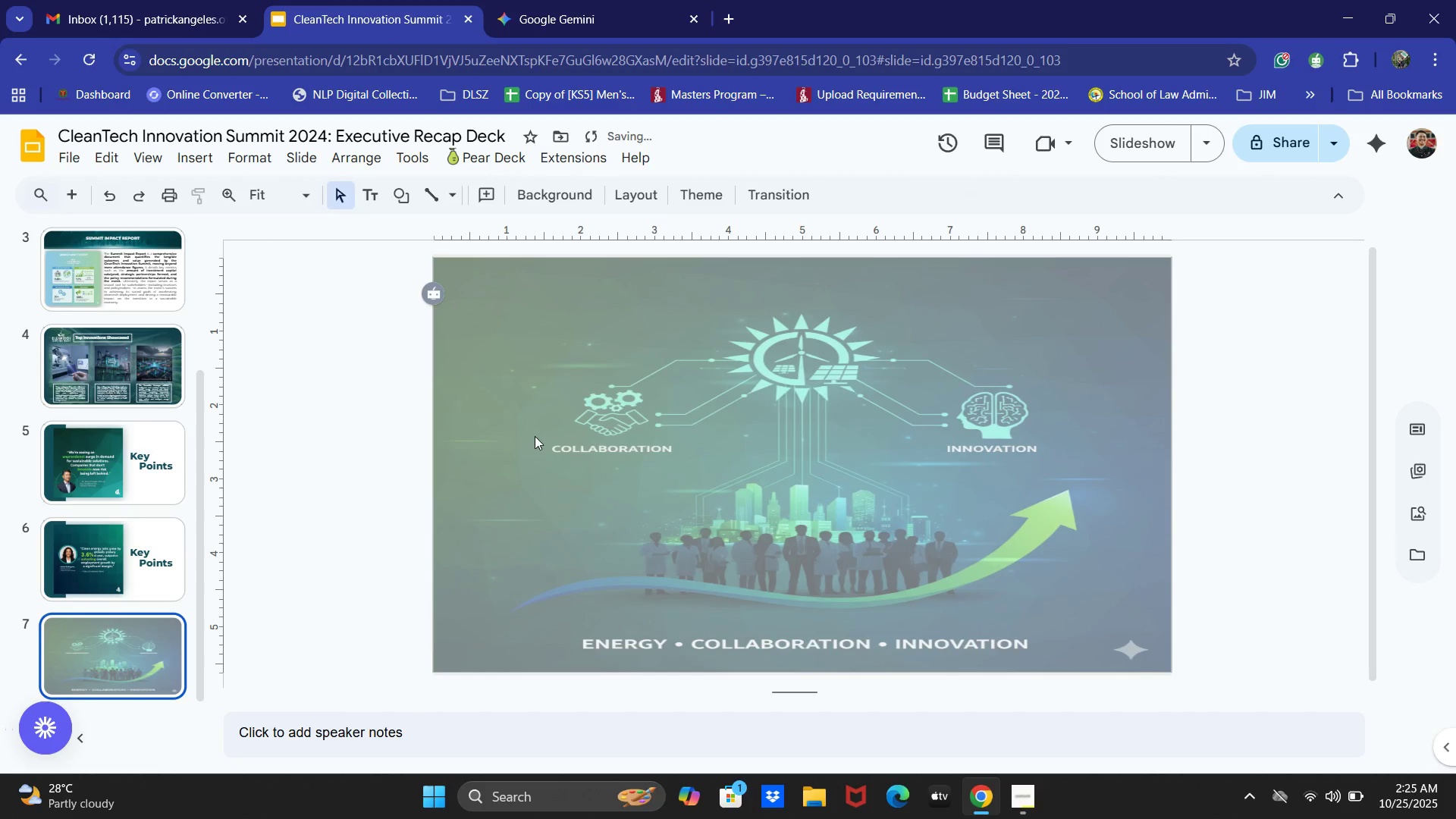 
key(Control+Z)
 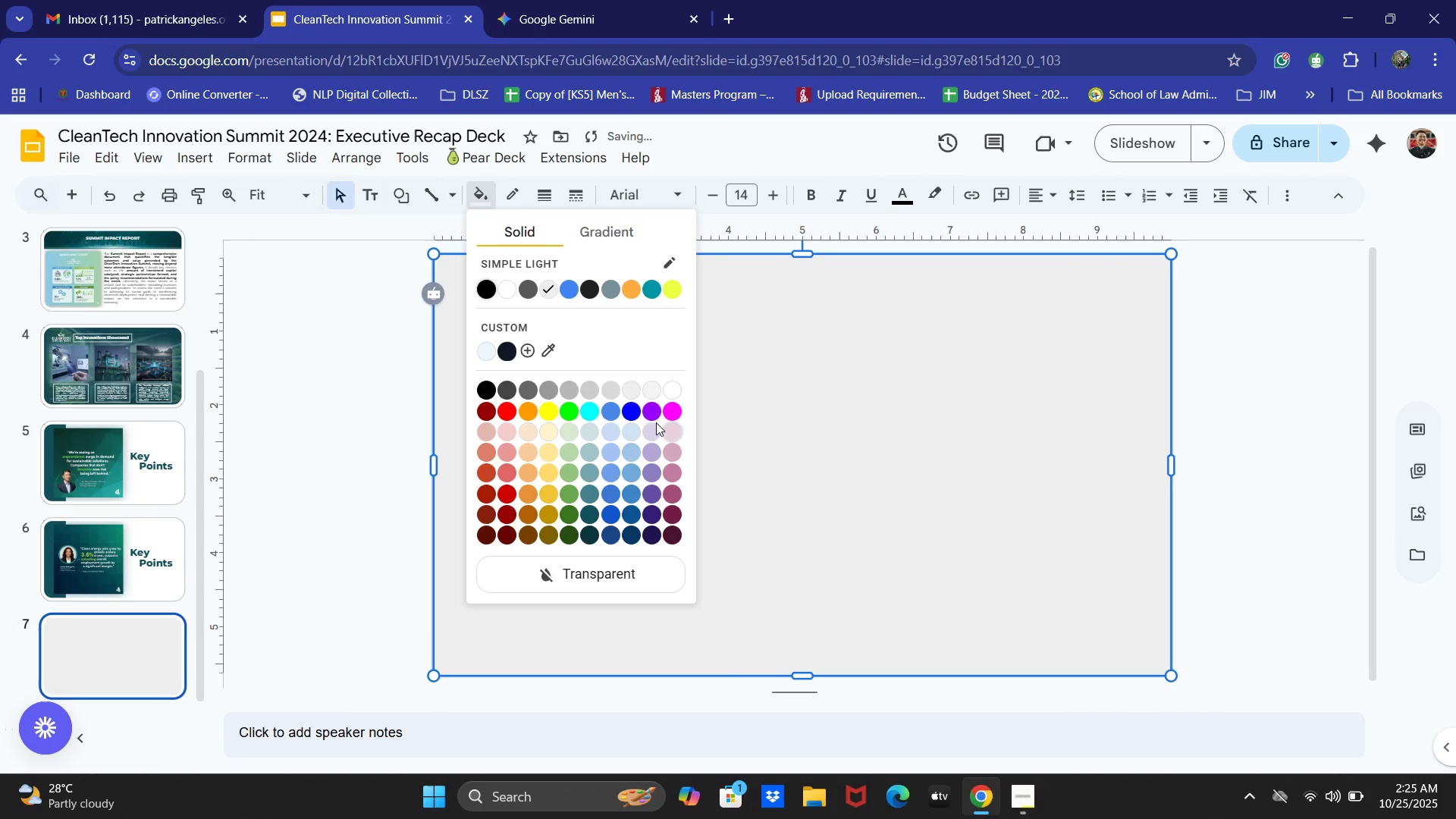 
left_click([525, 290])
 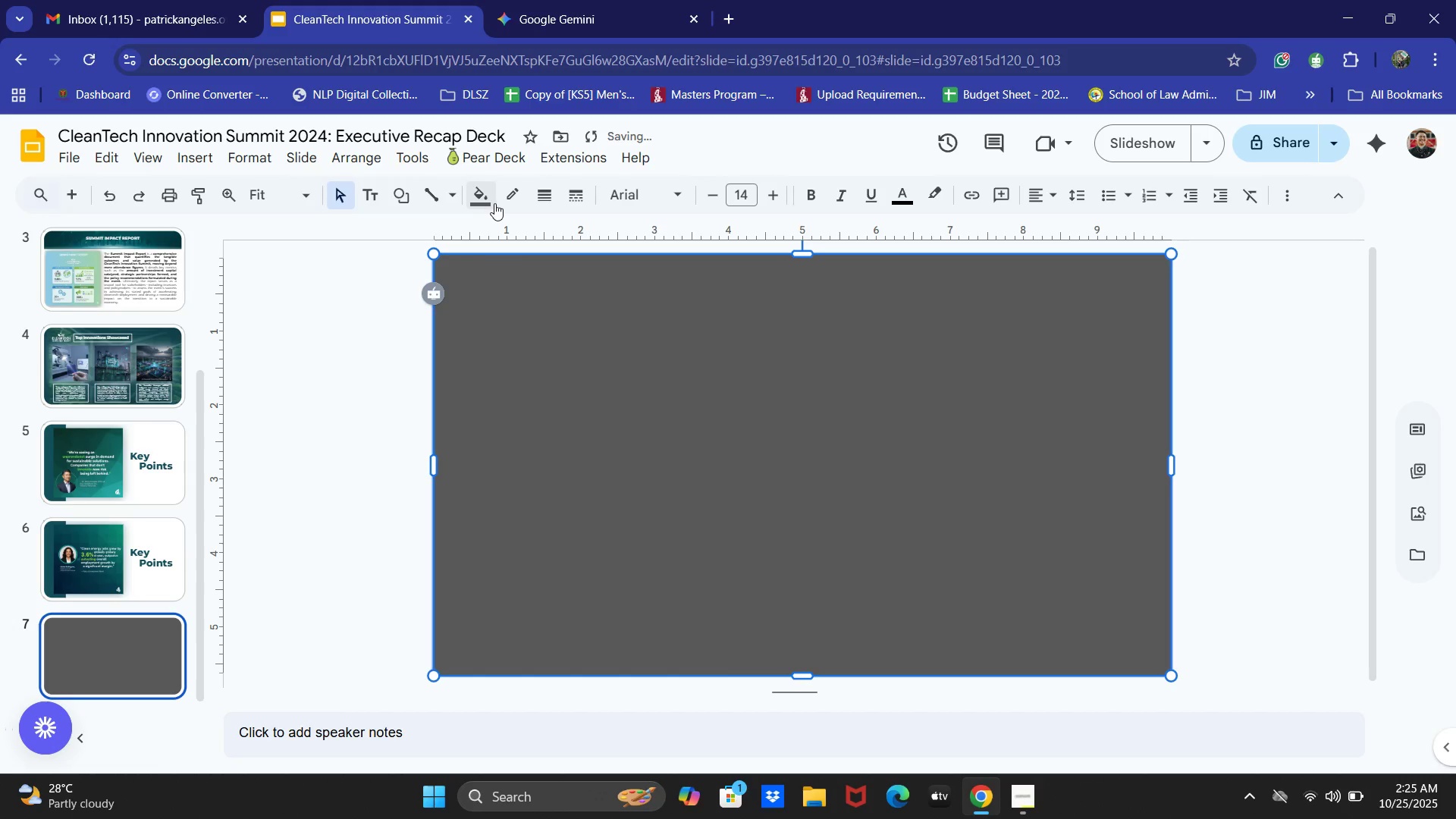 
right_click([667, 403])
 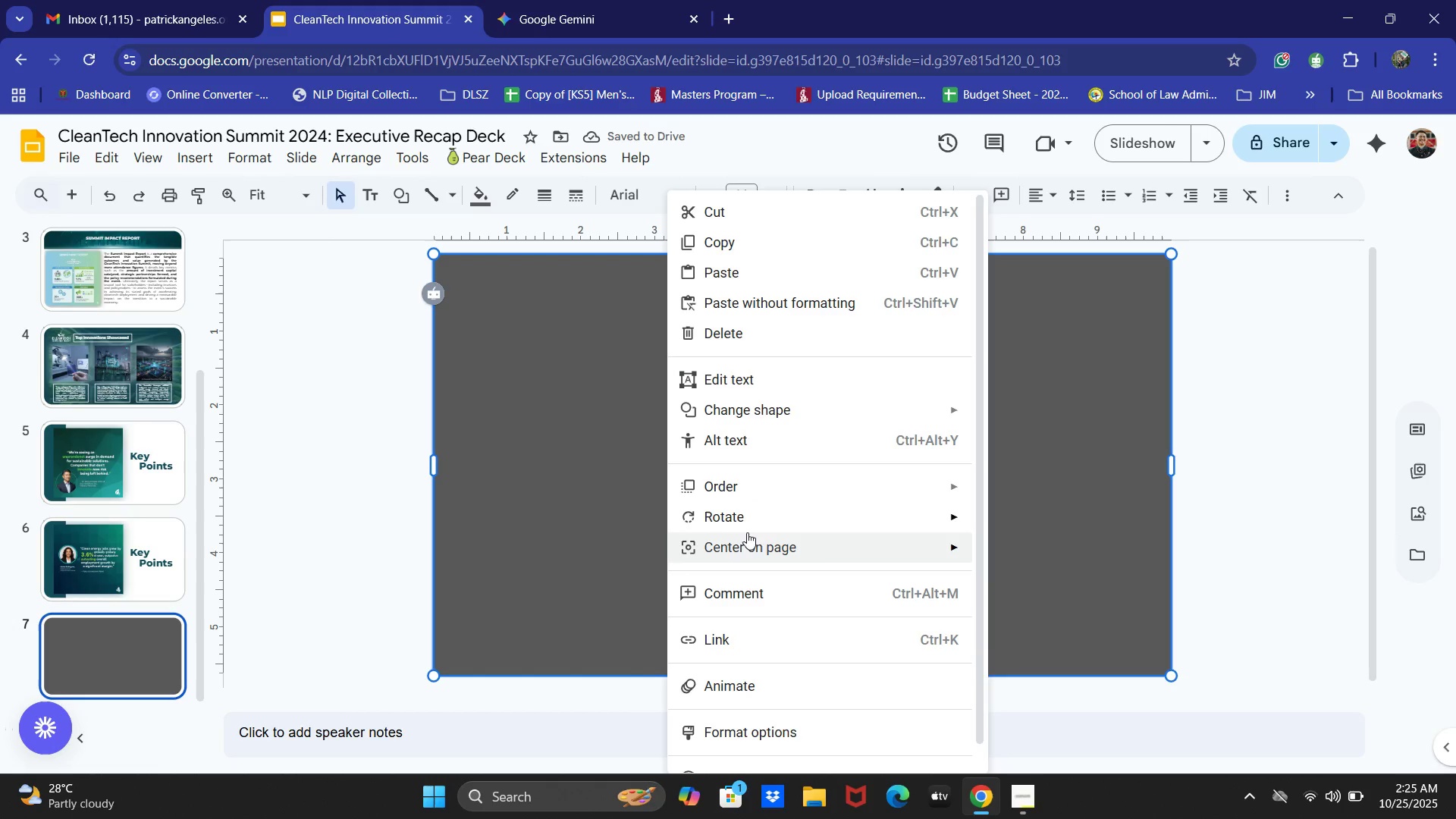 
left_click([742, 483])
 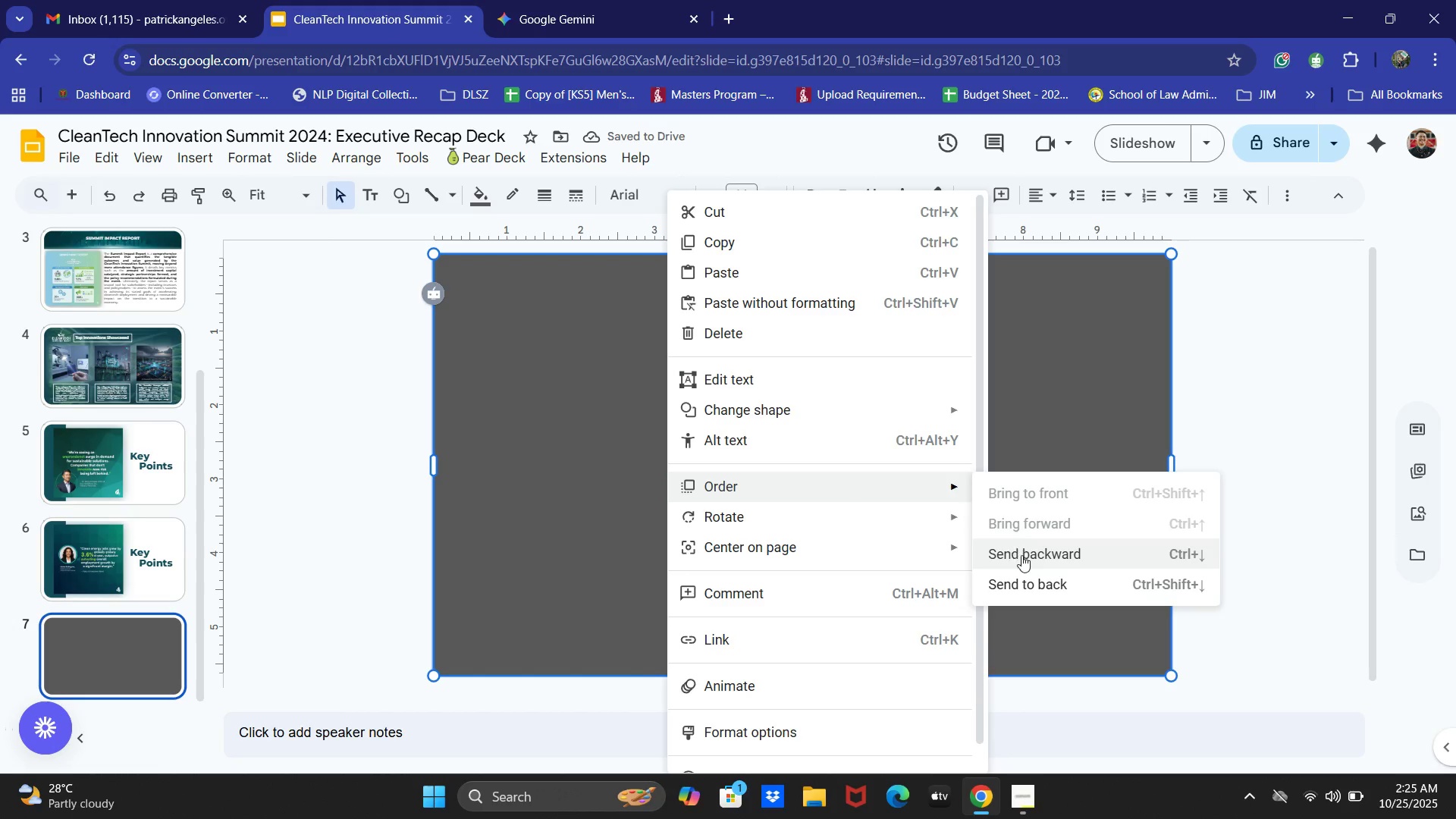 
left_click([1025, 566])
 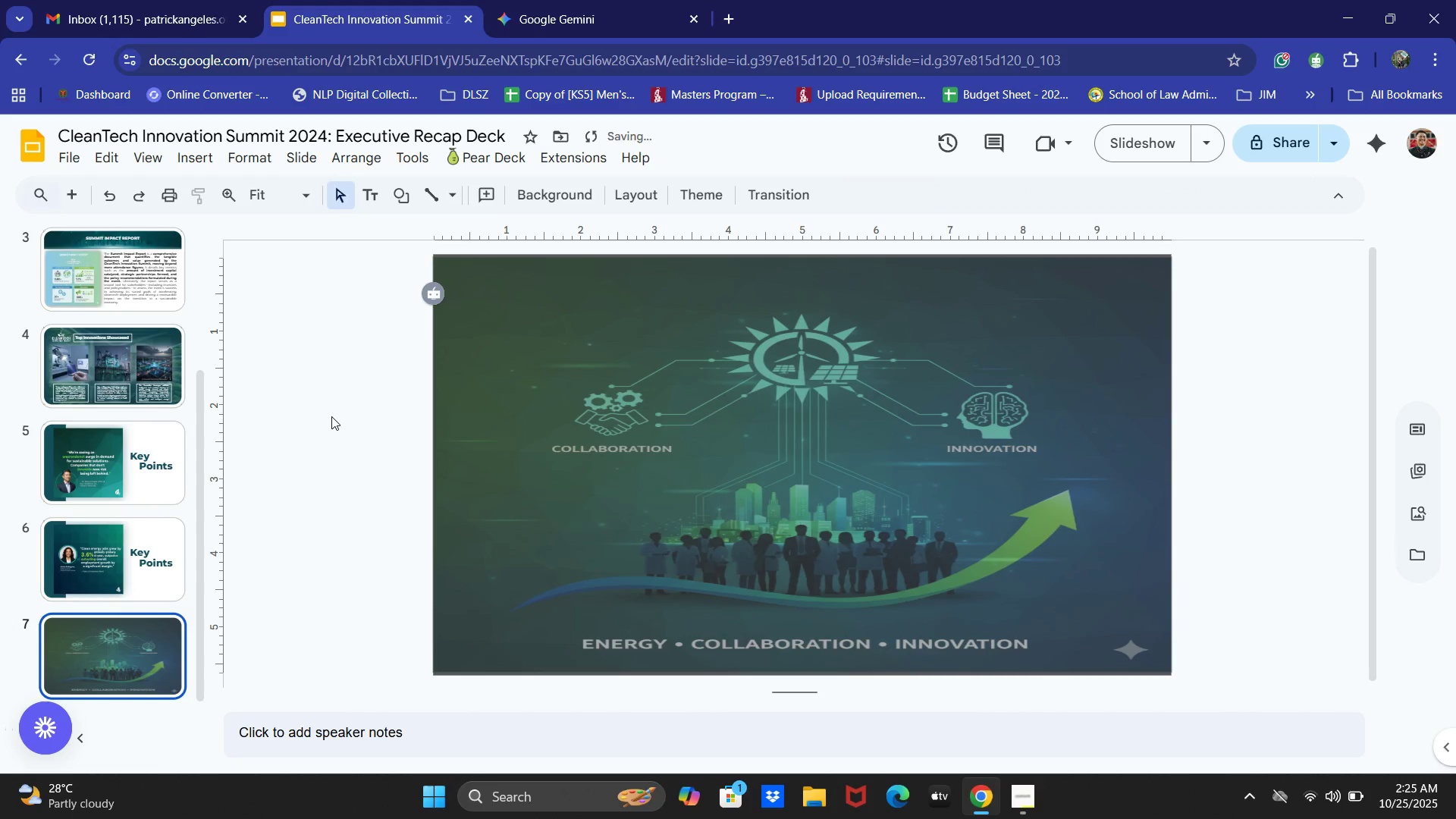 
scroll: coordinate [146, 396], scroll_direction: up, amount: 2.0
 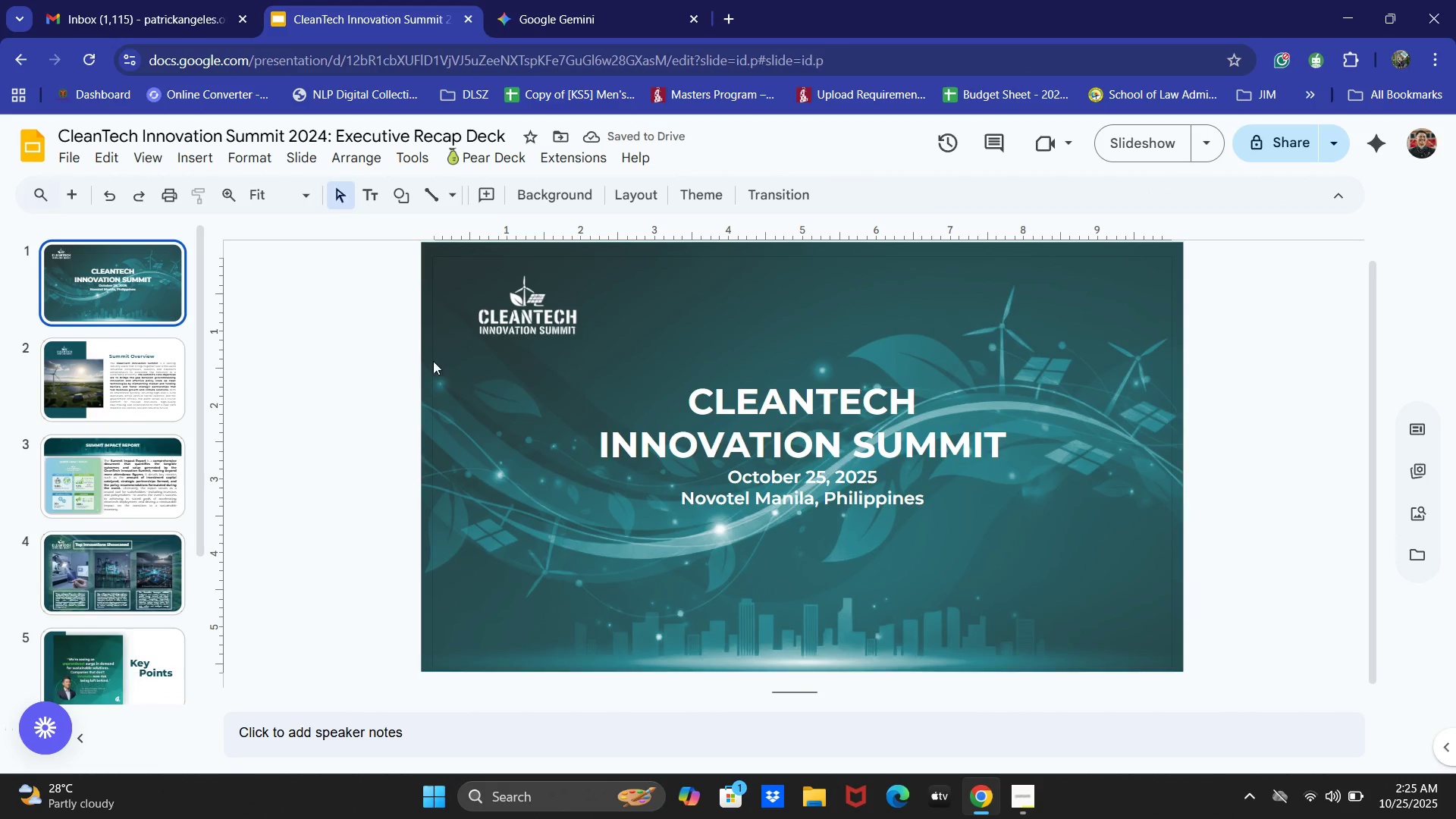 
left_click([522, 302])
 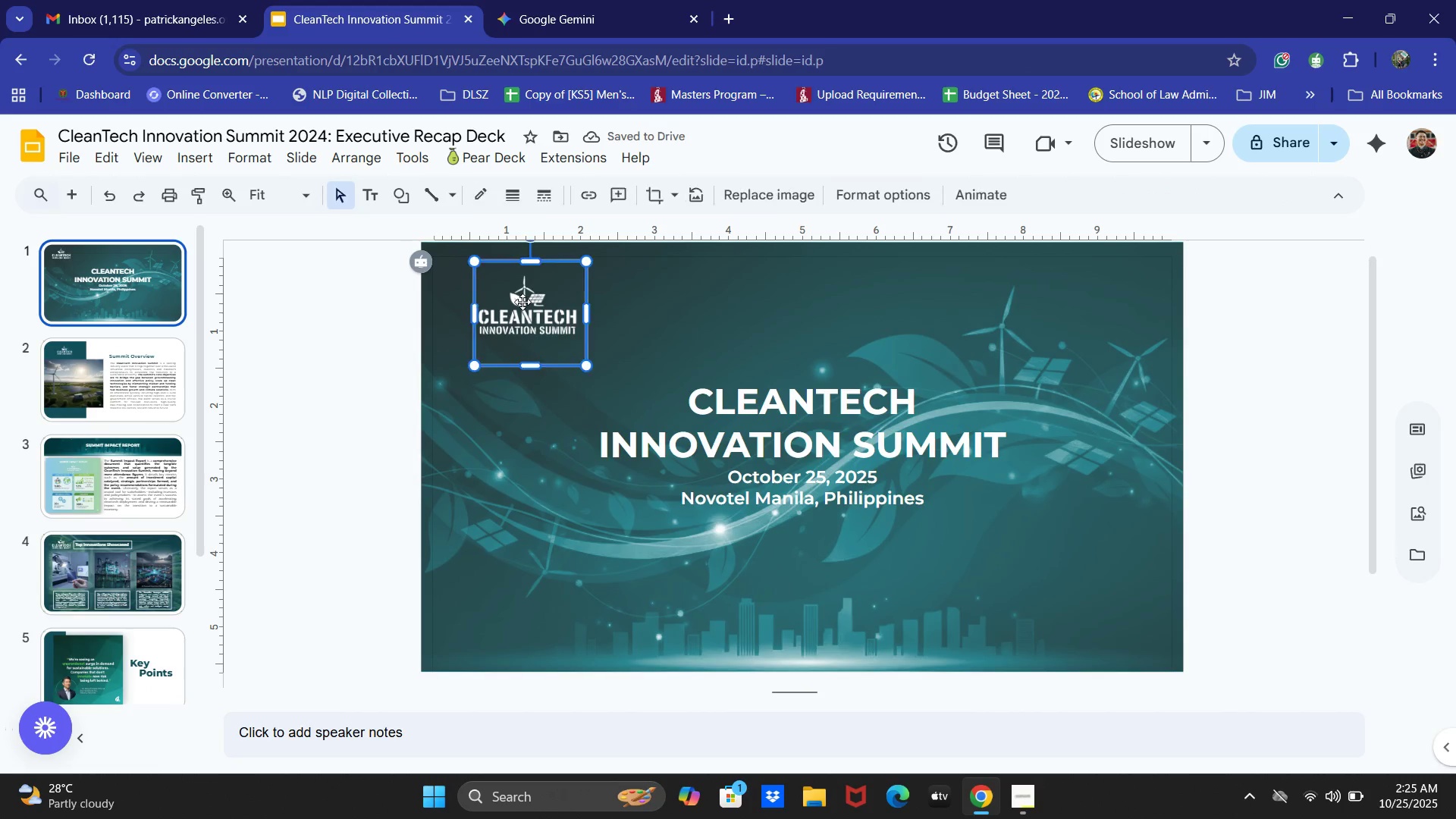 
key(Control+ControlLeft)
 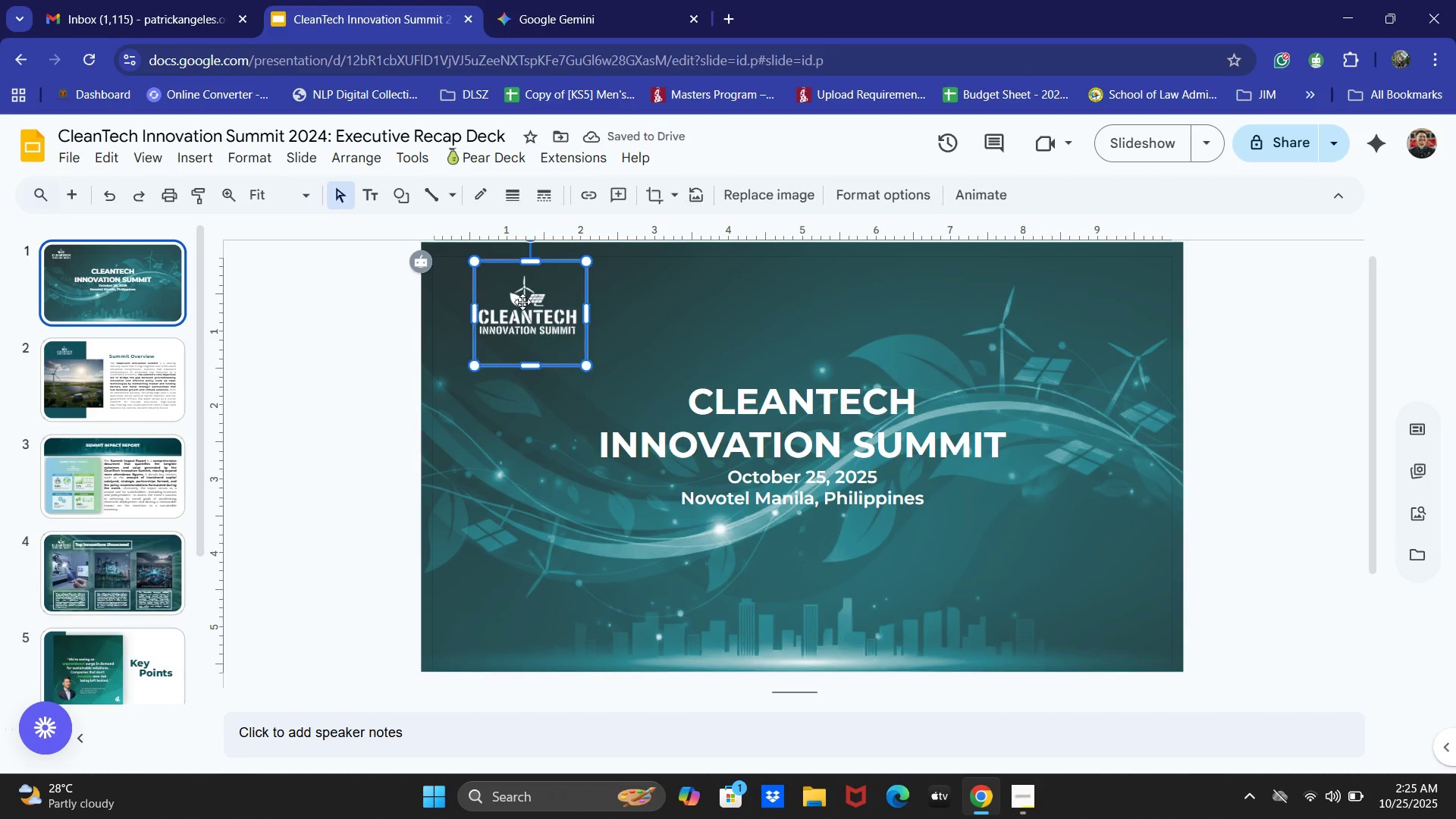 
key(Control+C)
 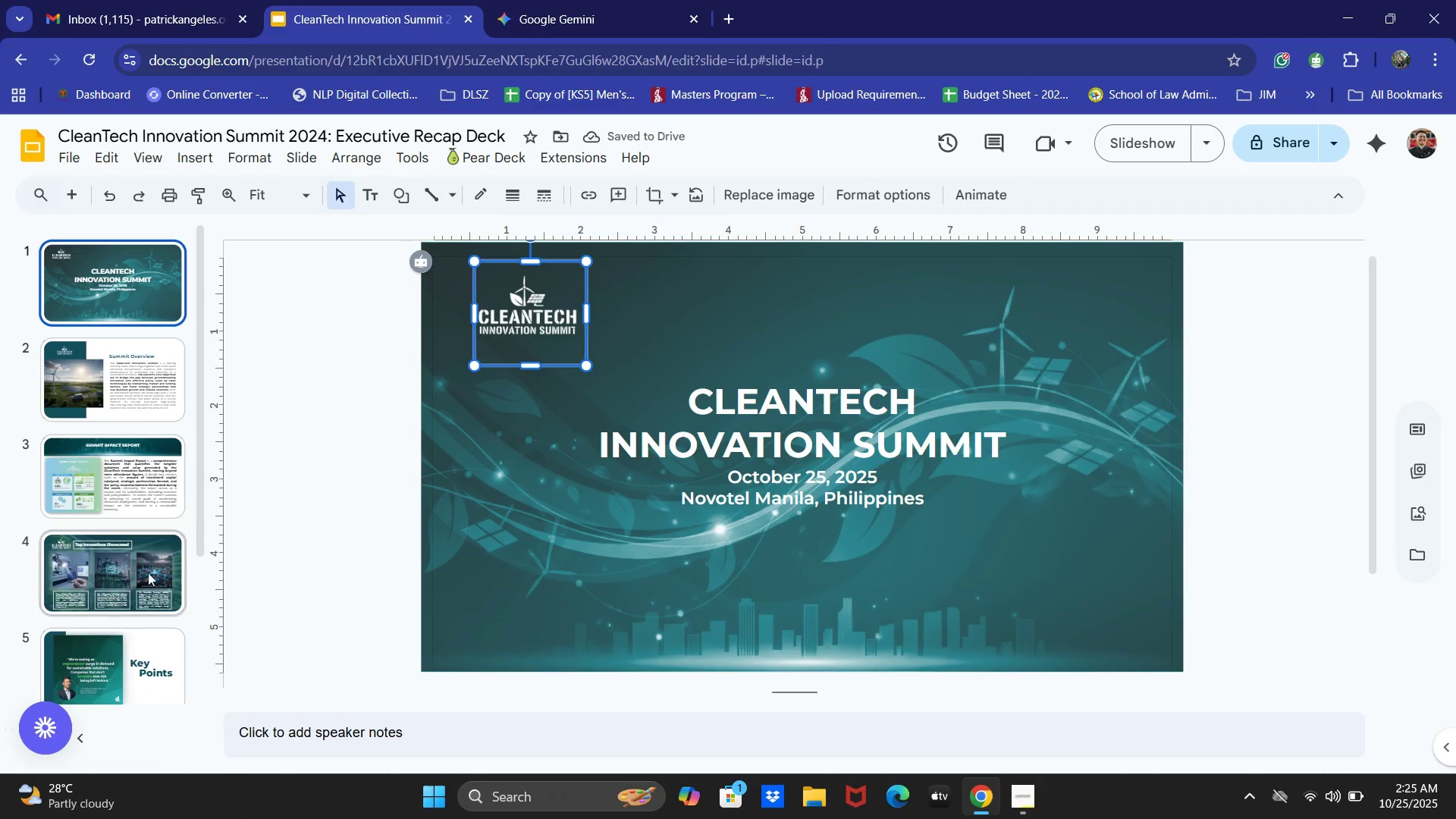 
scroll: coordinate [183, 605], scroll_direction: down, amount: 7.0
 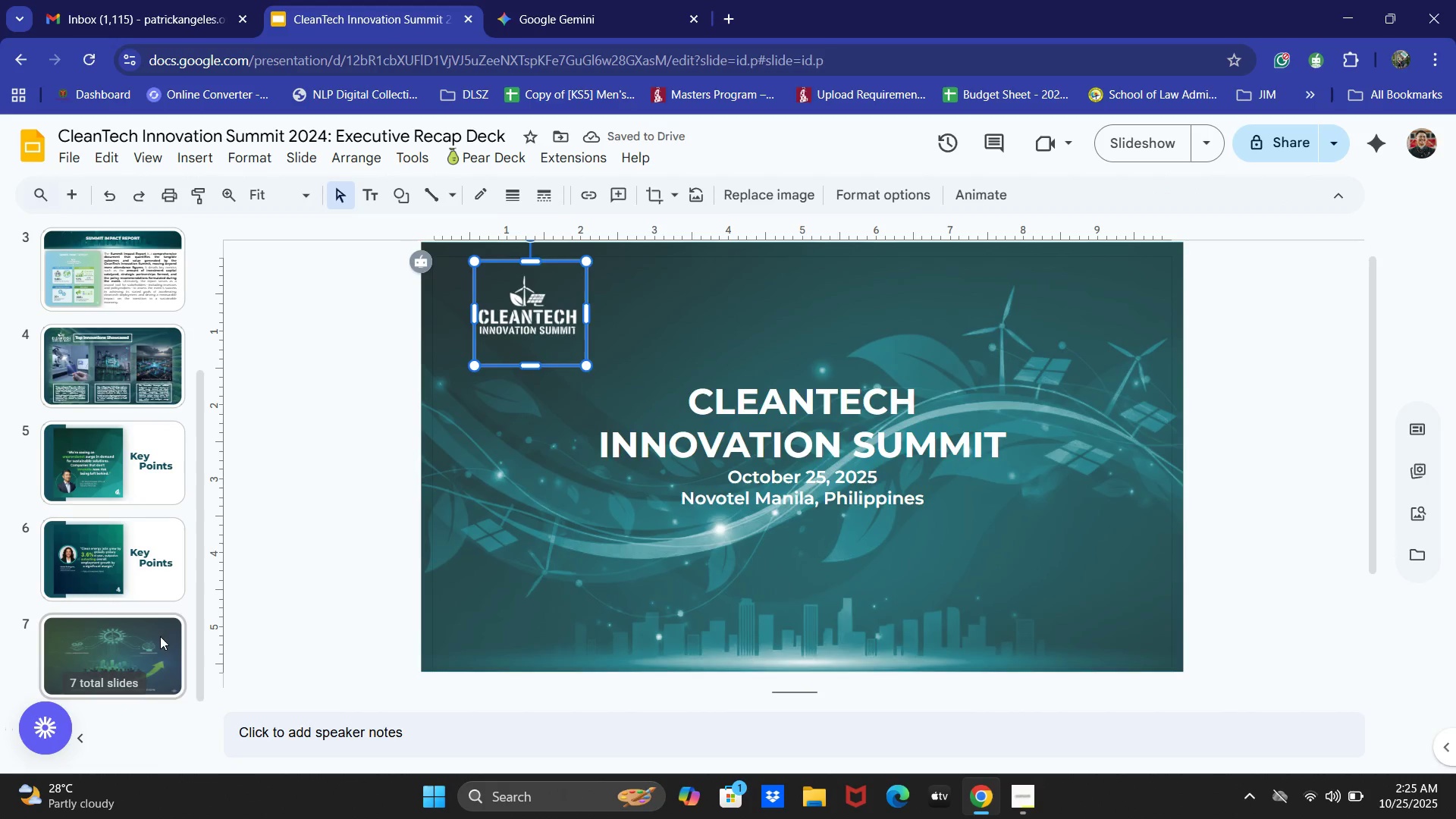 
left_click([160, 636])
 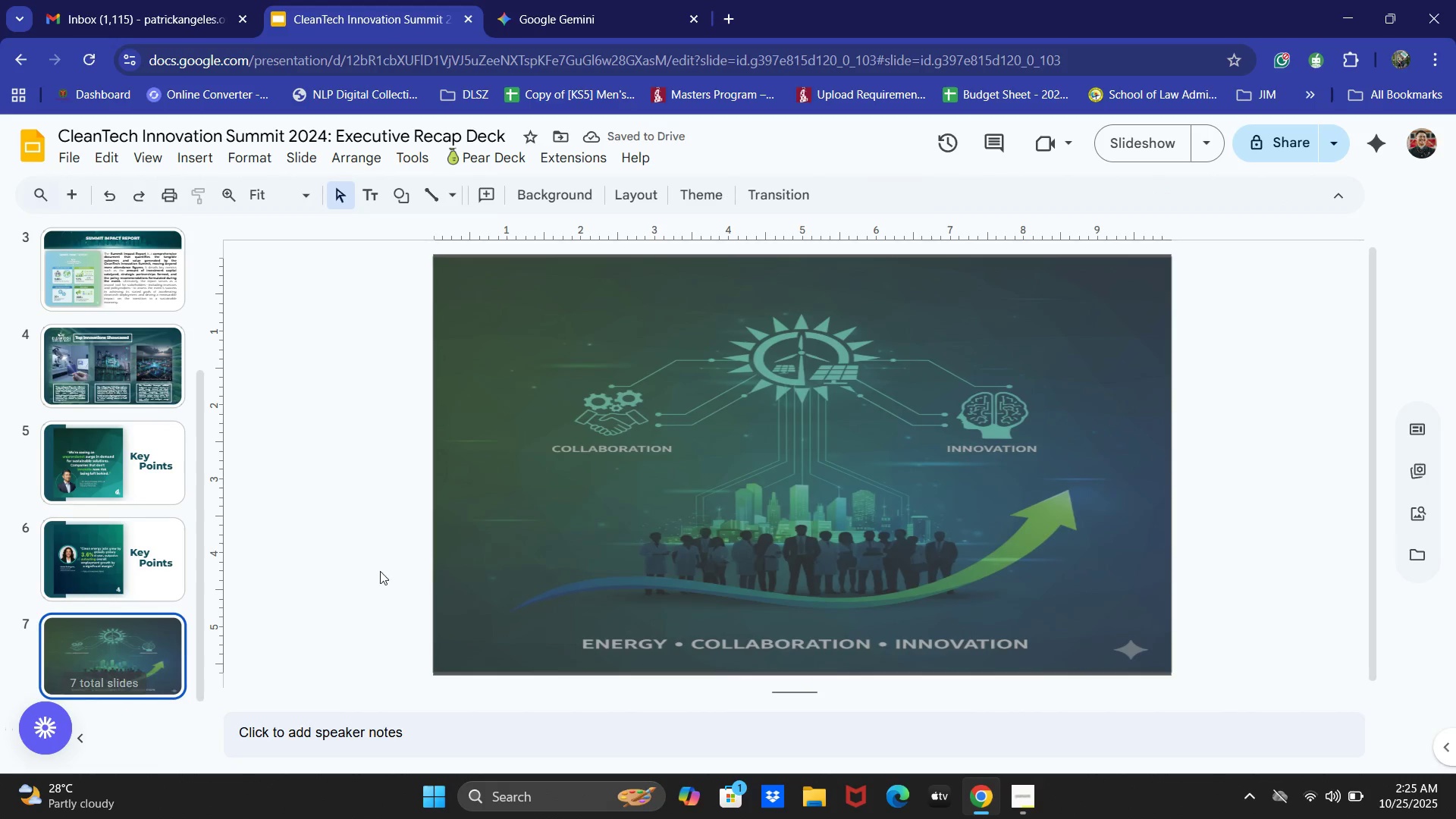 
key(Control+ControlLeft)
 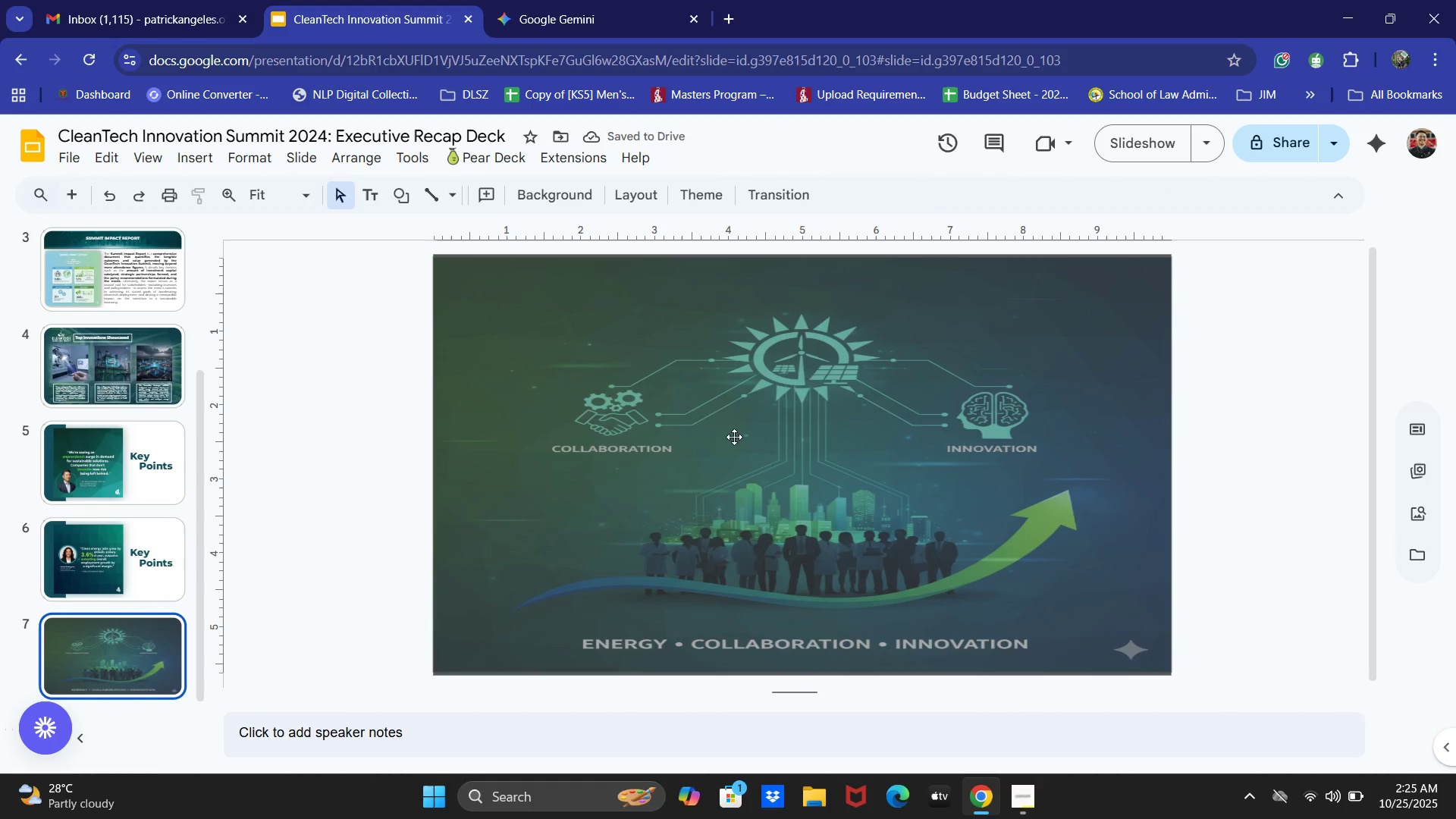 
key(Control+V)
 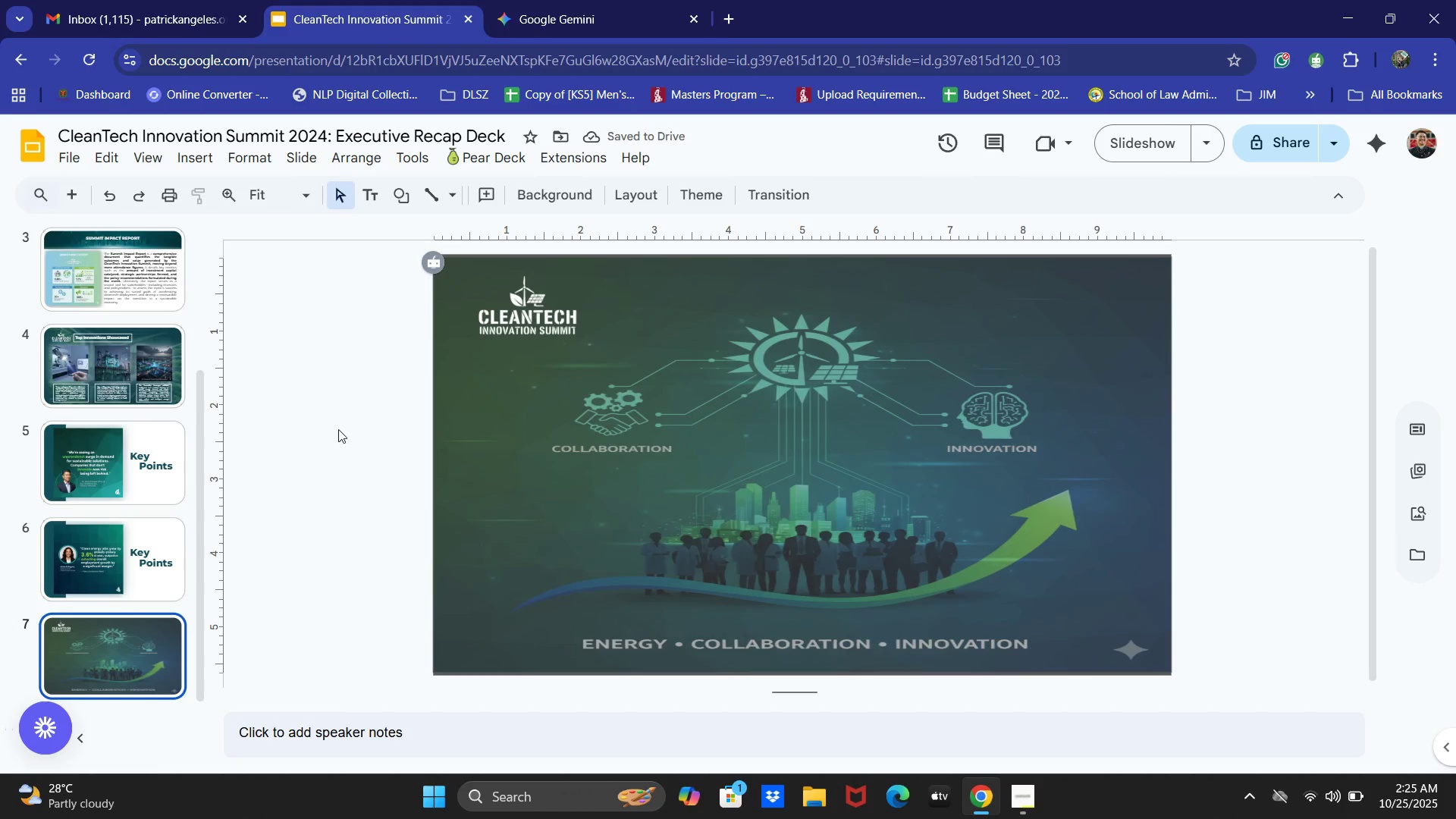 
left_click([587, 7])
 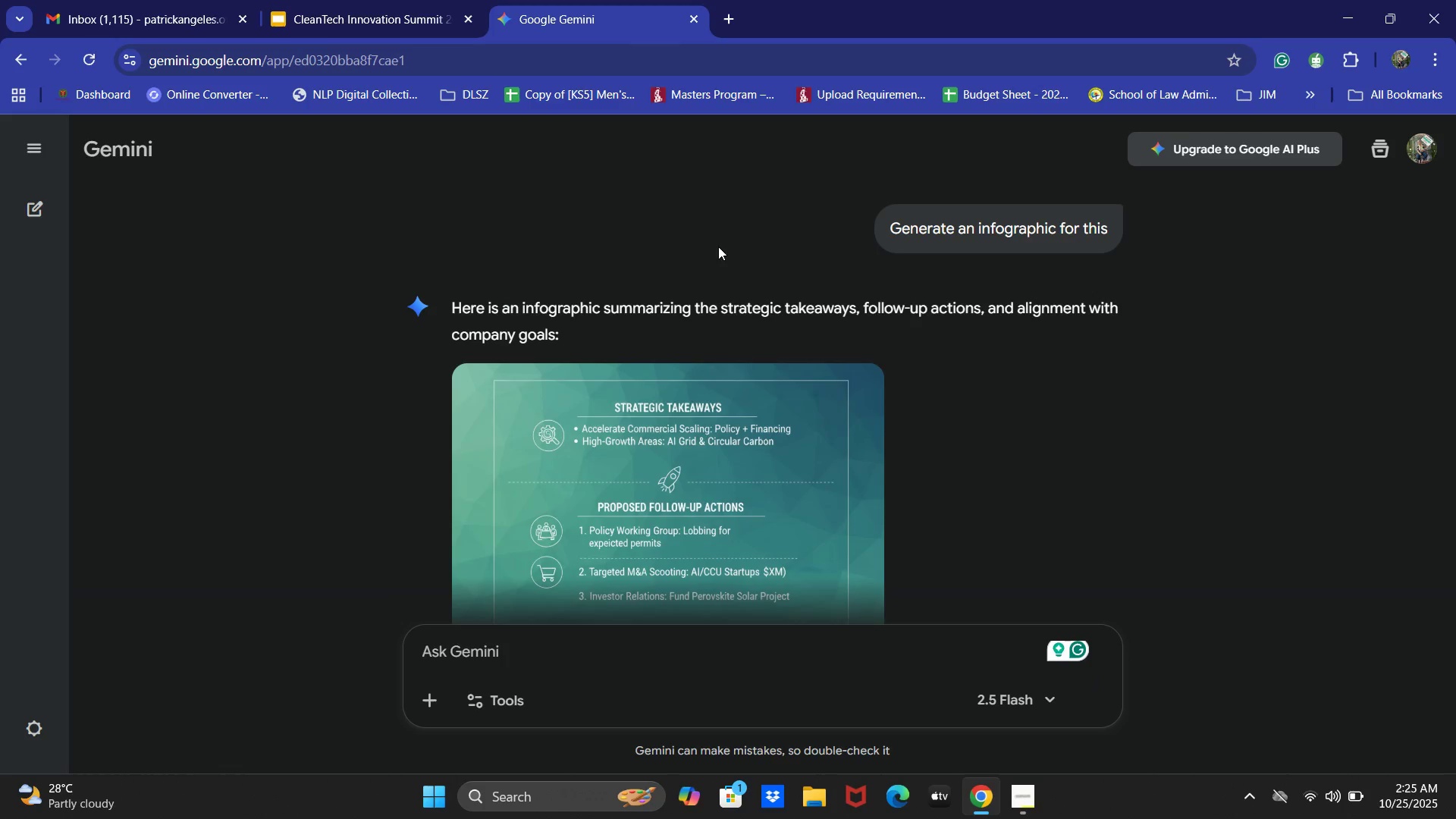 
scroll: coordinate [845, 469], scroll_direction: down, amount: 3.0
 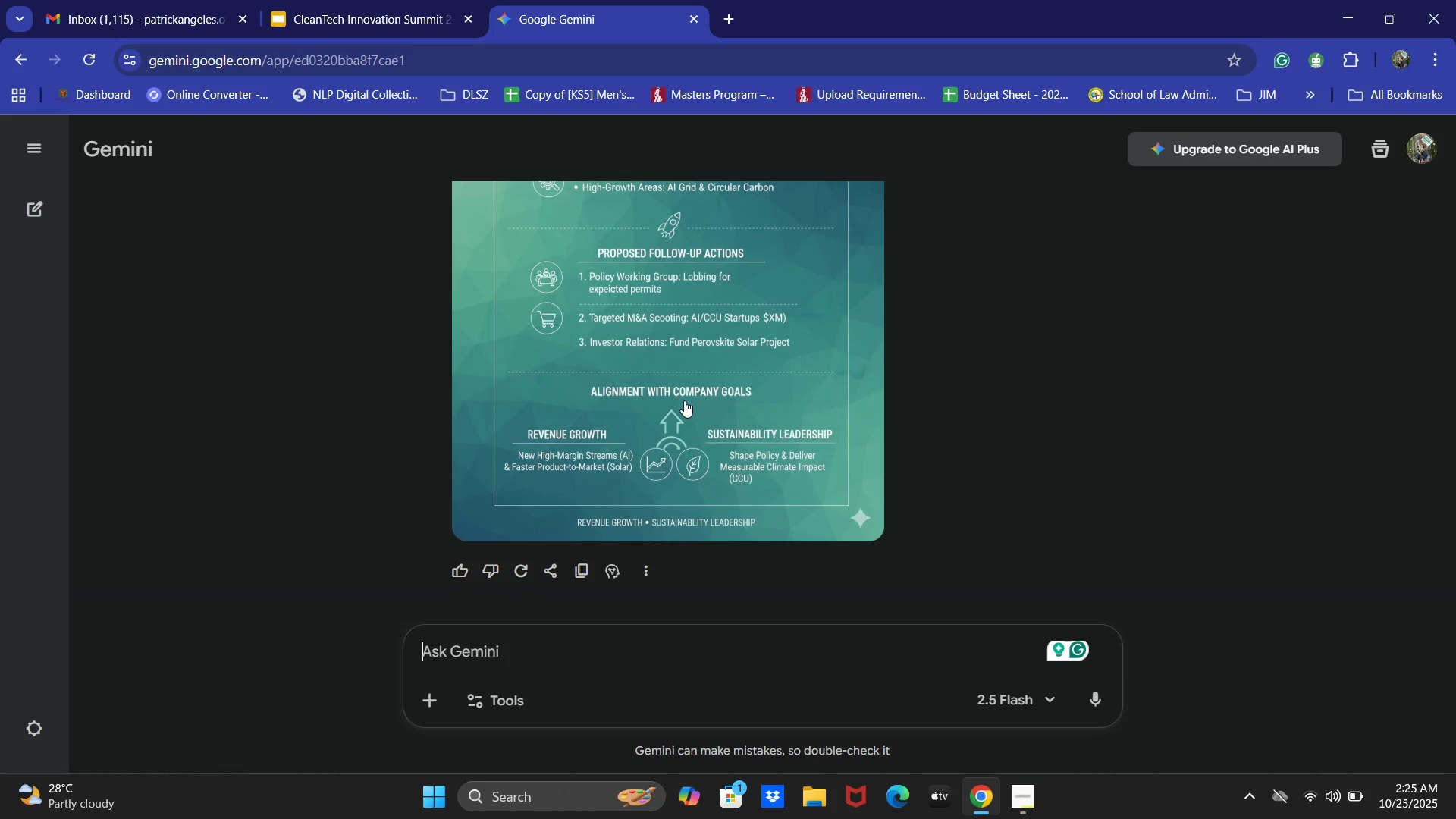 
right_click([684, 400])
 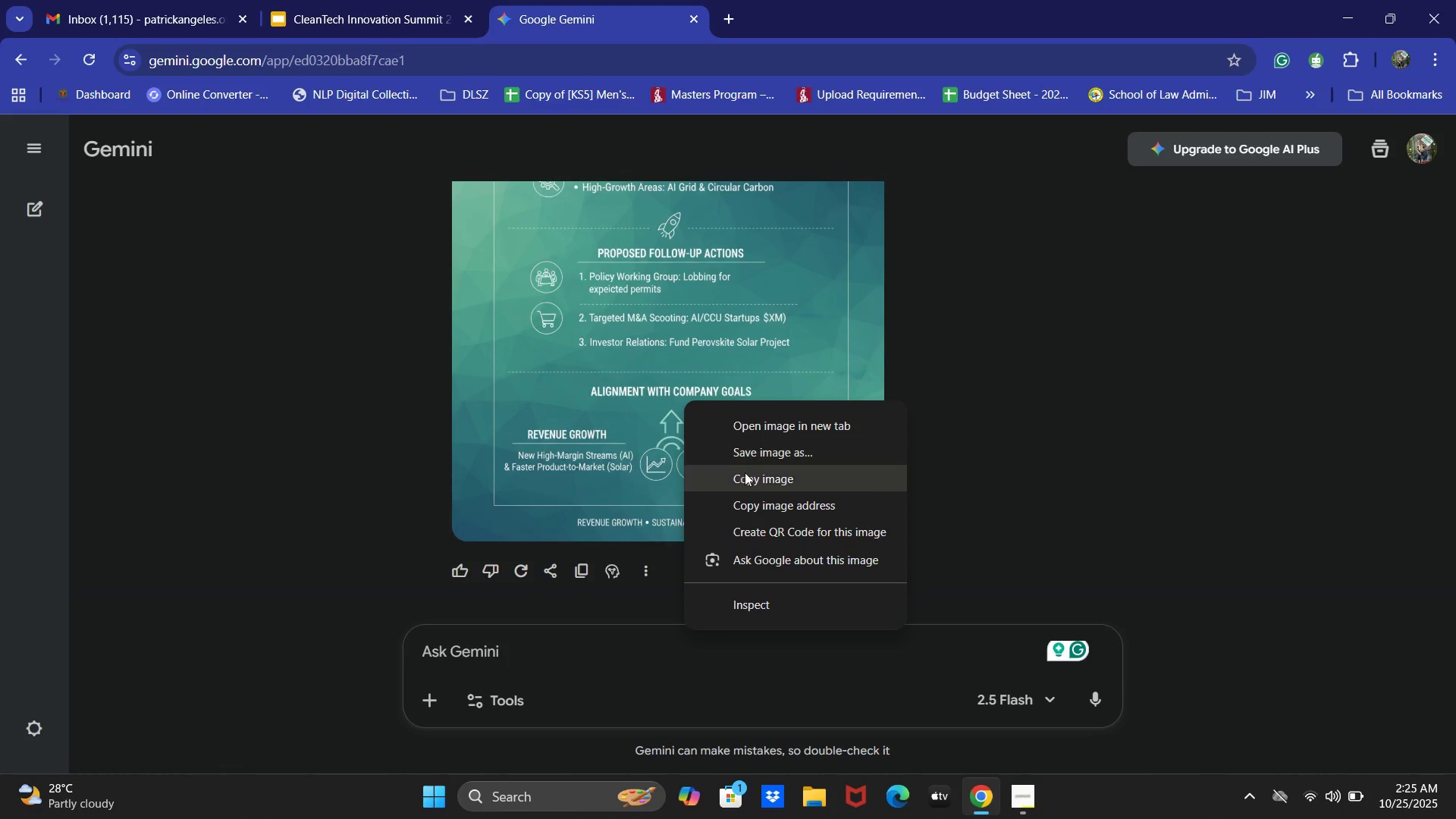 
left_click([745, 479])
 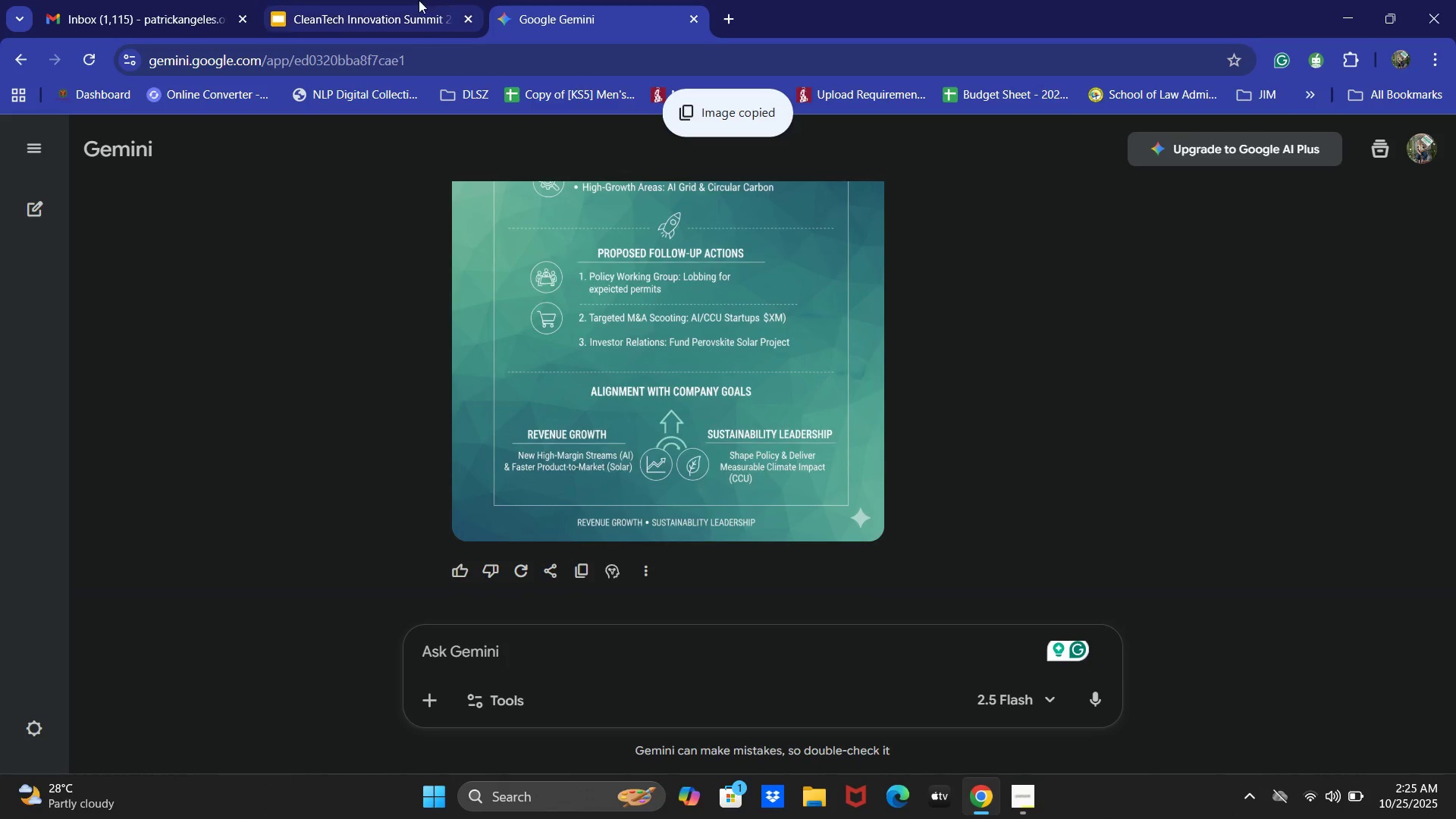 
left_click([409, 0])
 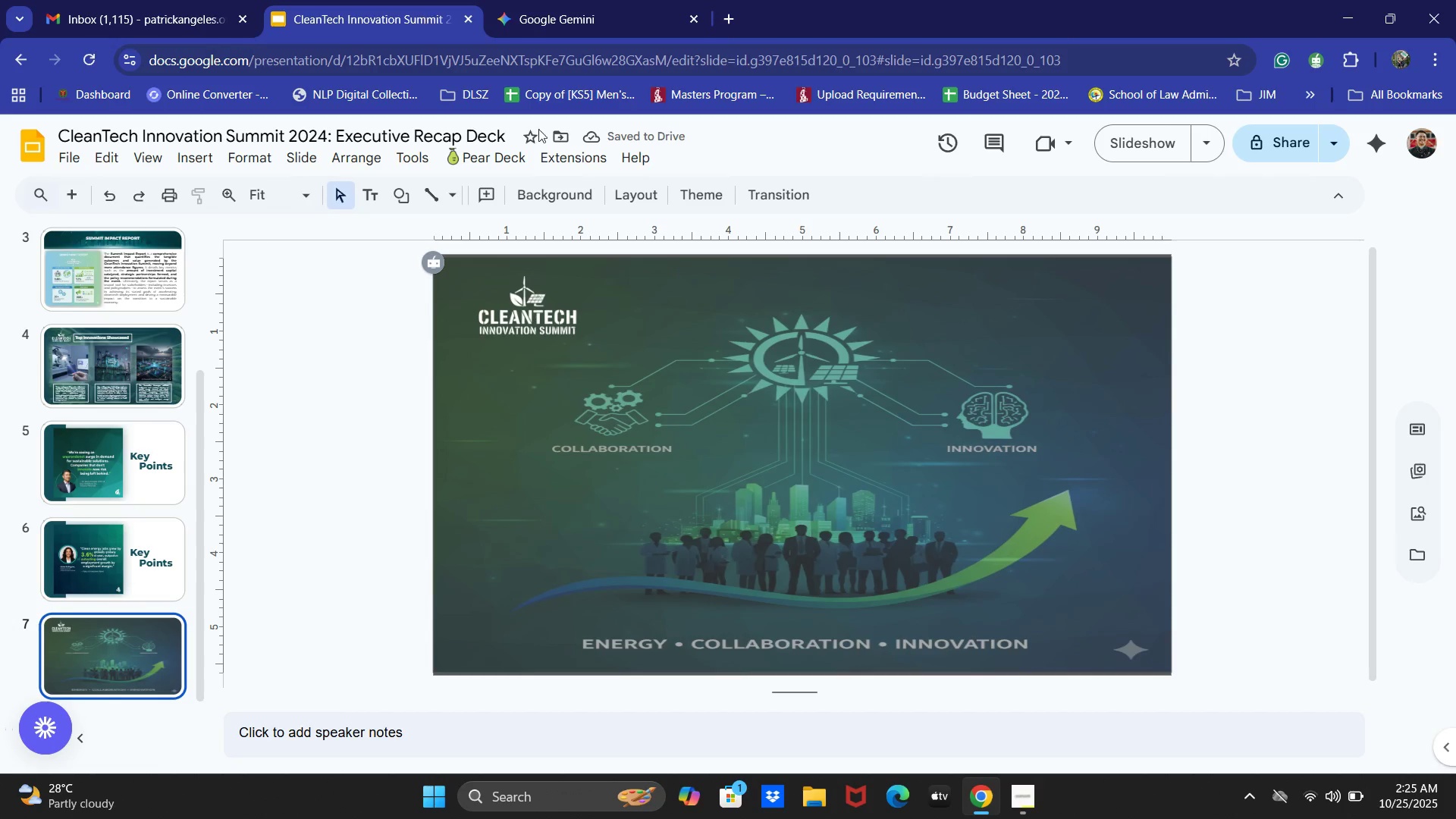 
key(Control+ControlLeft)
 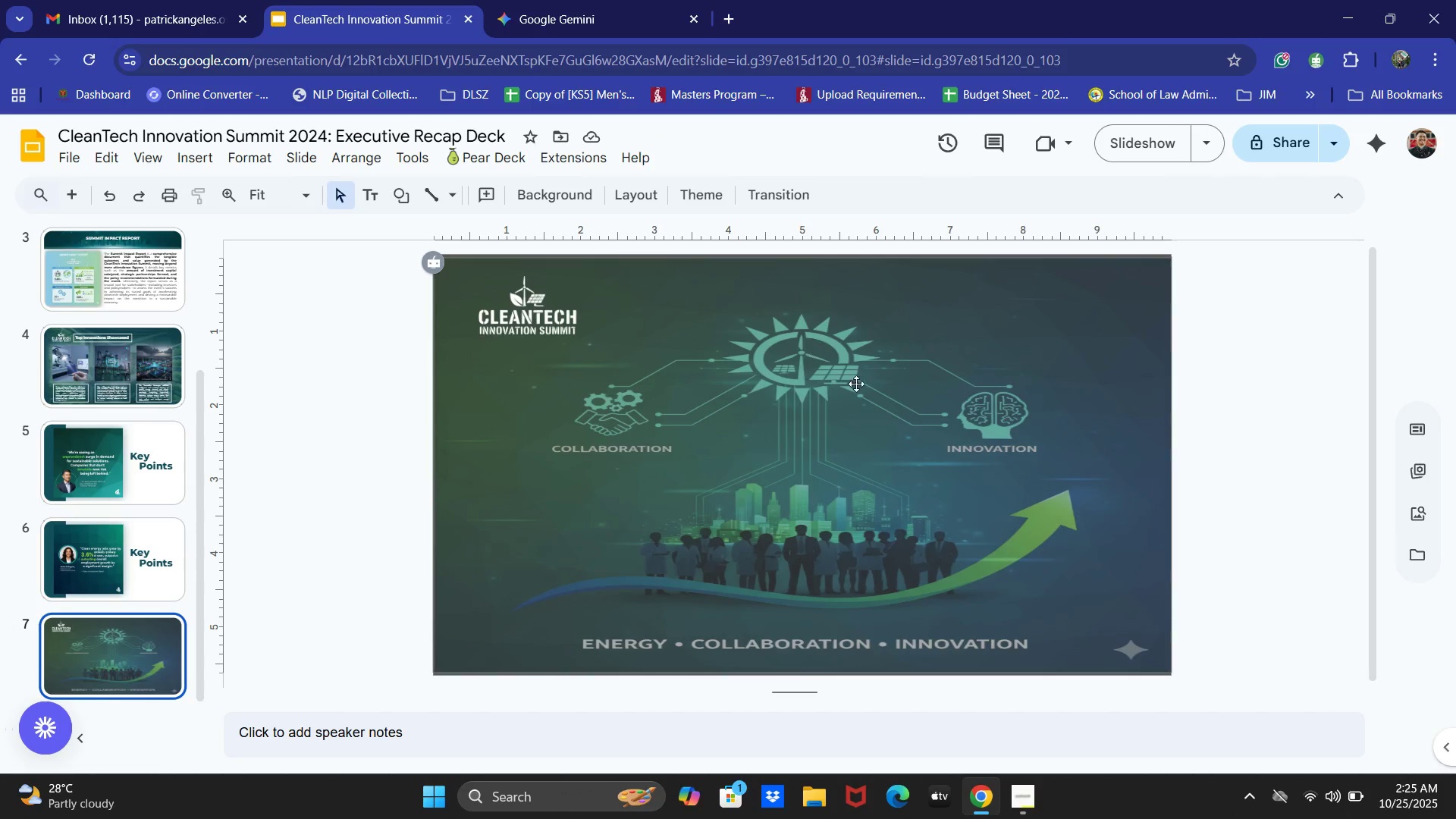 
key(Control+V)
 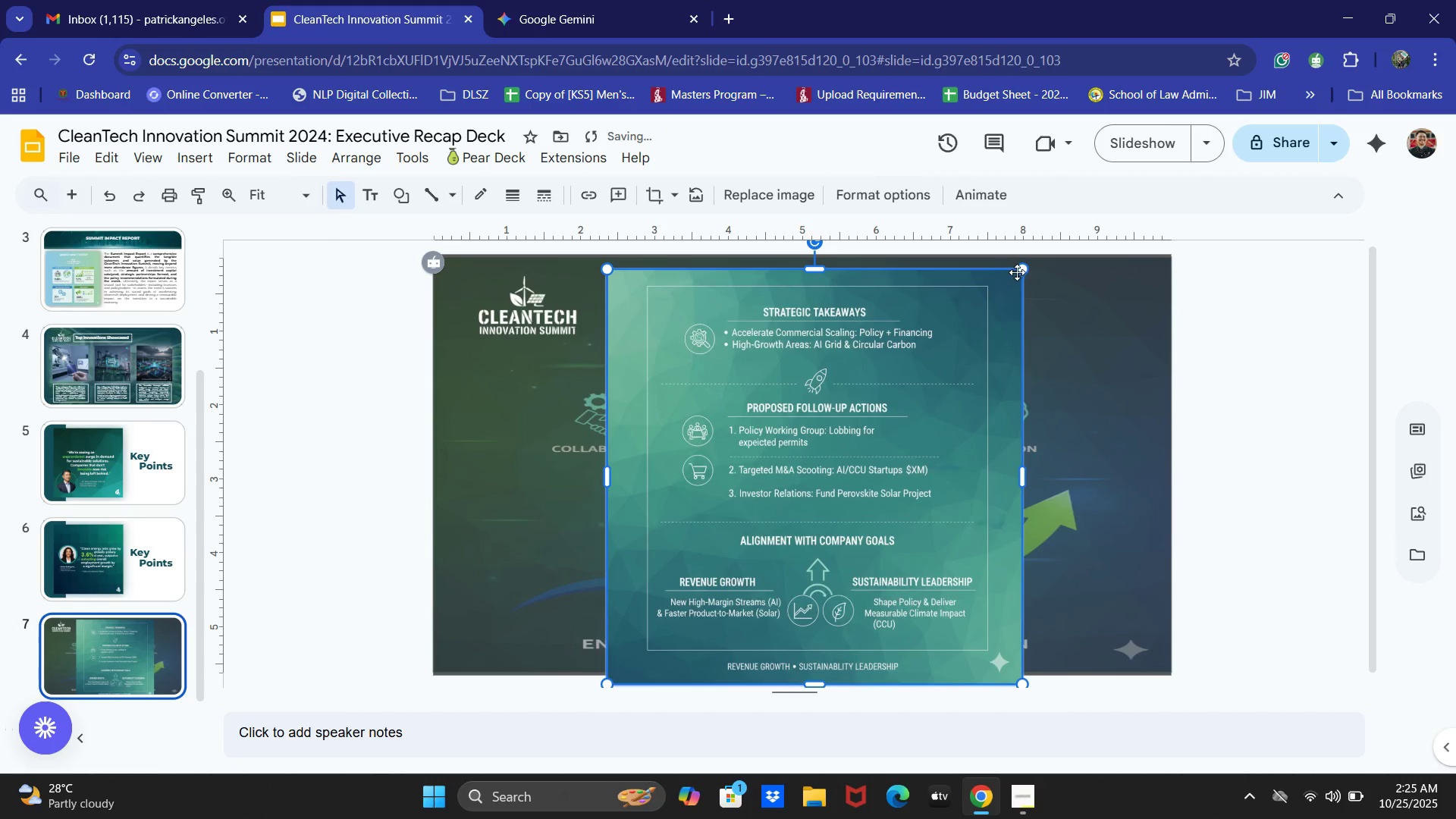 
left_click([1021, 268])
 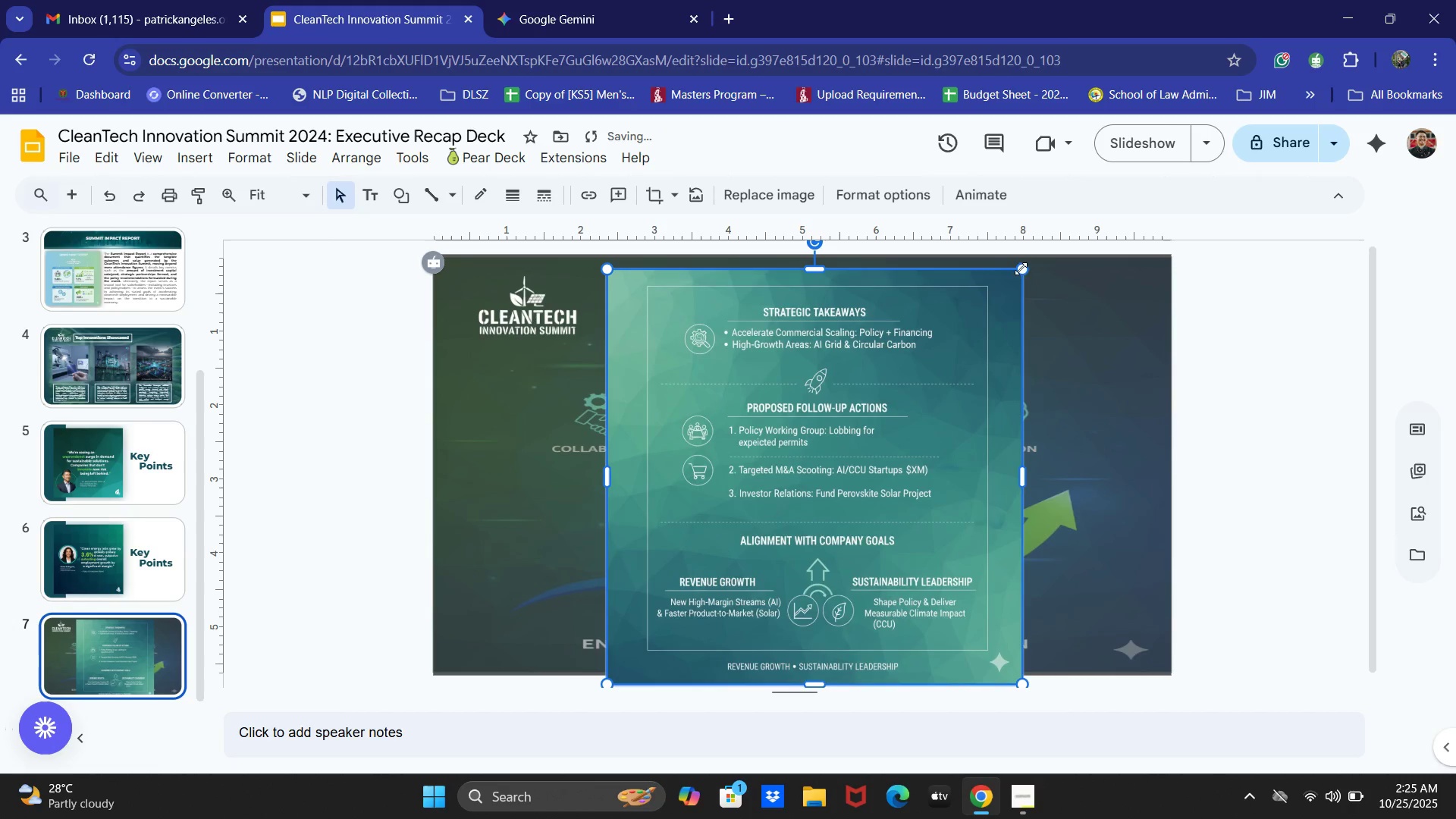 
left_click_drag(start_coordinate=[1021, 268], to_coordinate=[957, 339])
 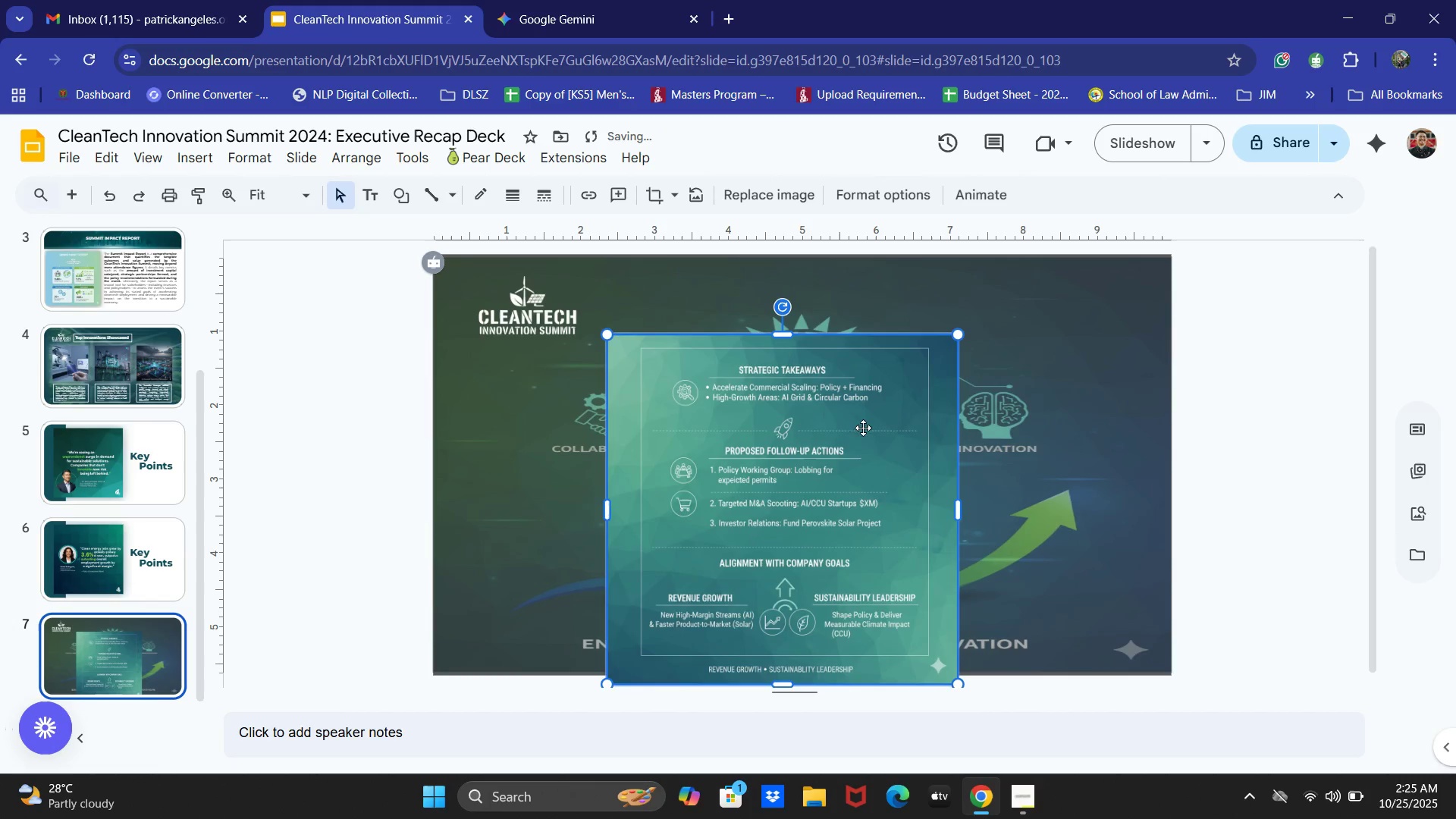 
left_click_drag(start_coordinate=[836, 445], to_coordinate=[681, 456])
 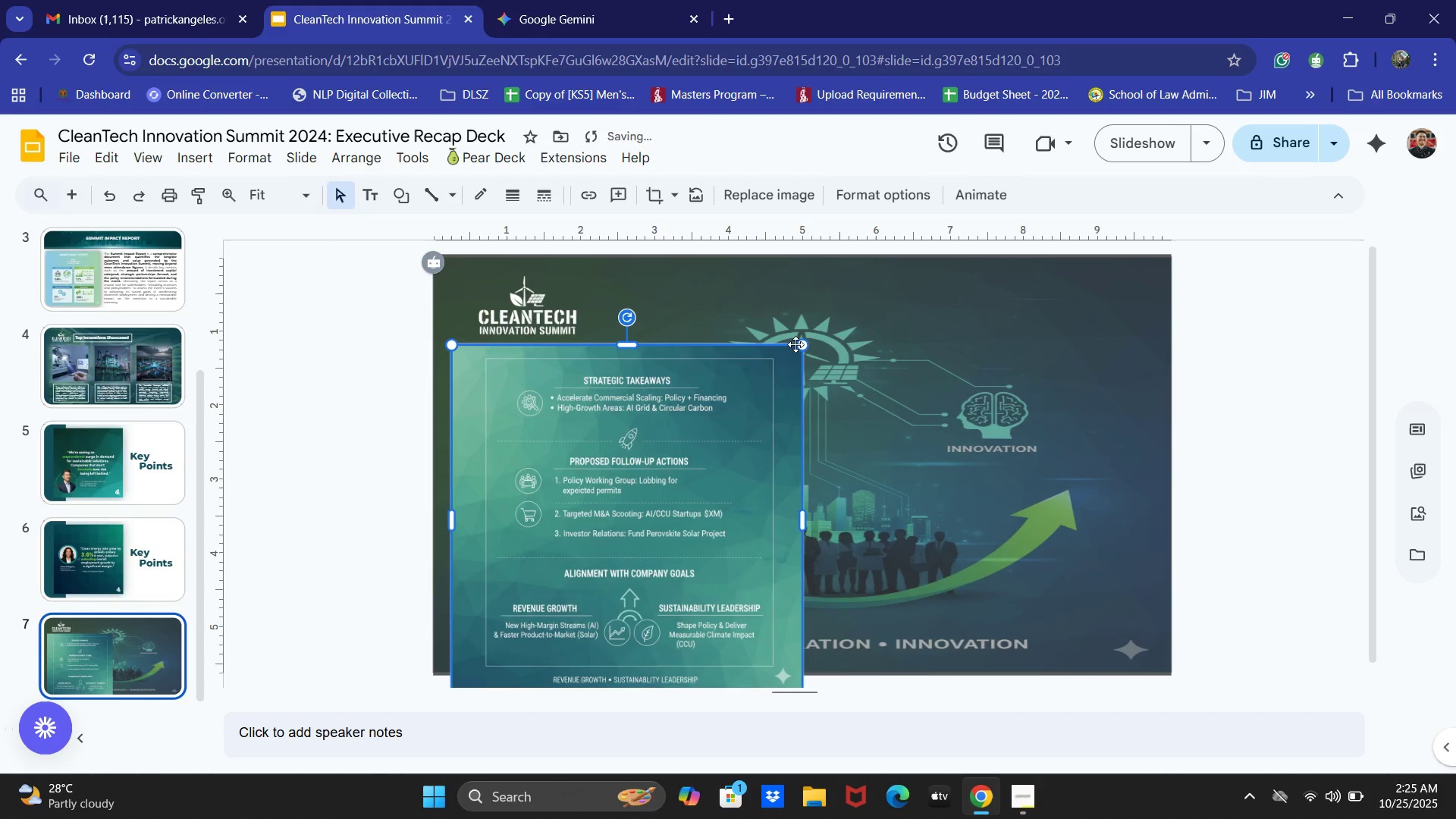 
left_click_drag(start_coordinate=[798, 344], to_coordinate=[772, 393])
 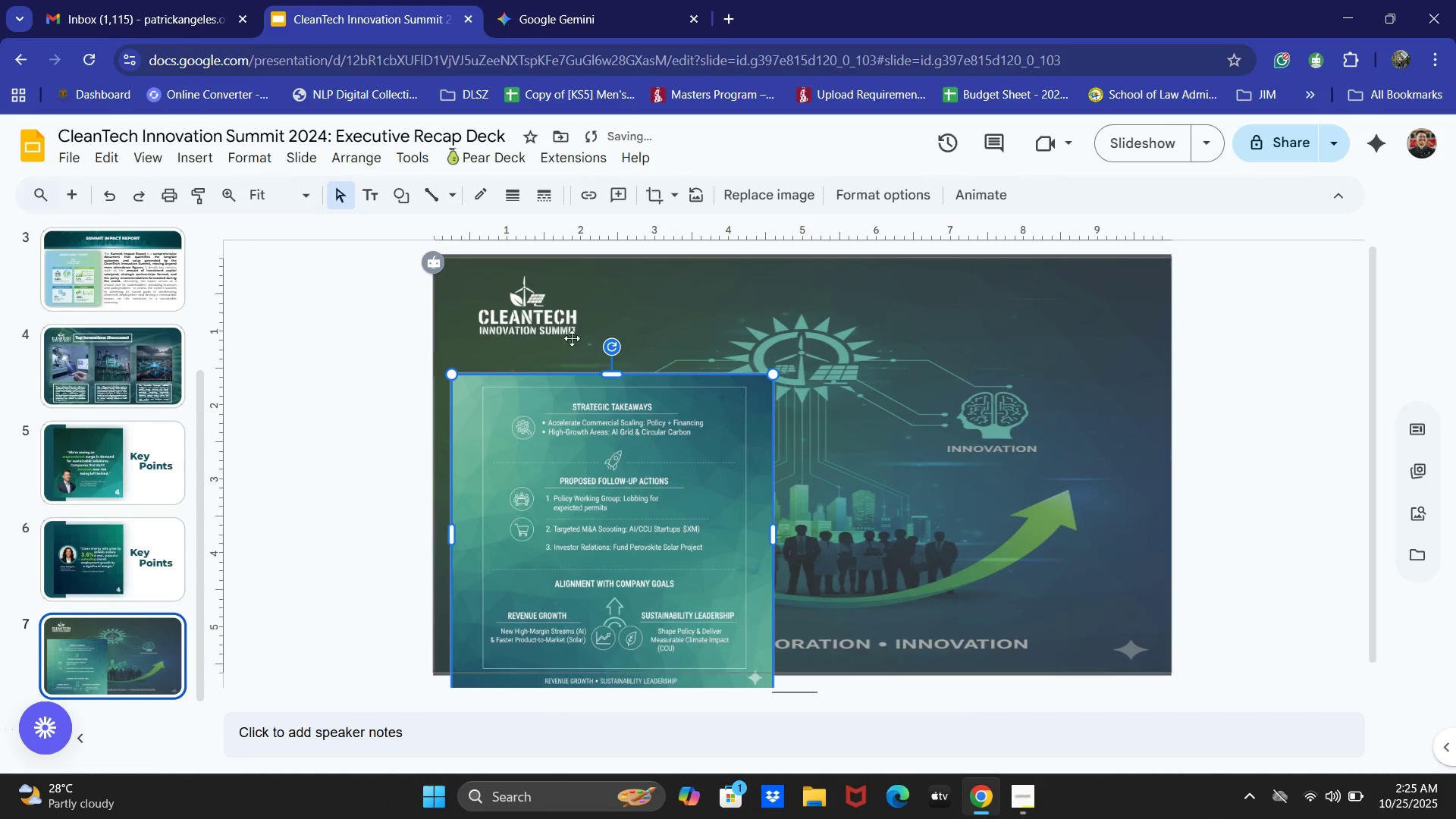 
left_click([553, 319])
 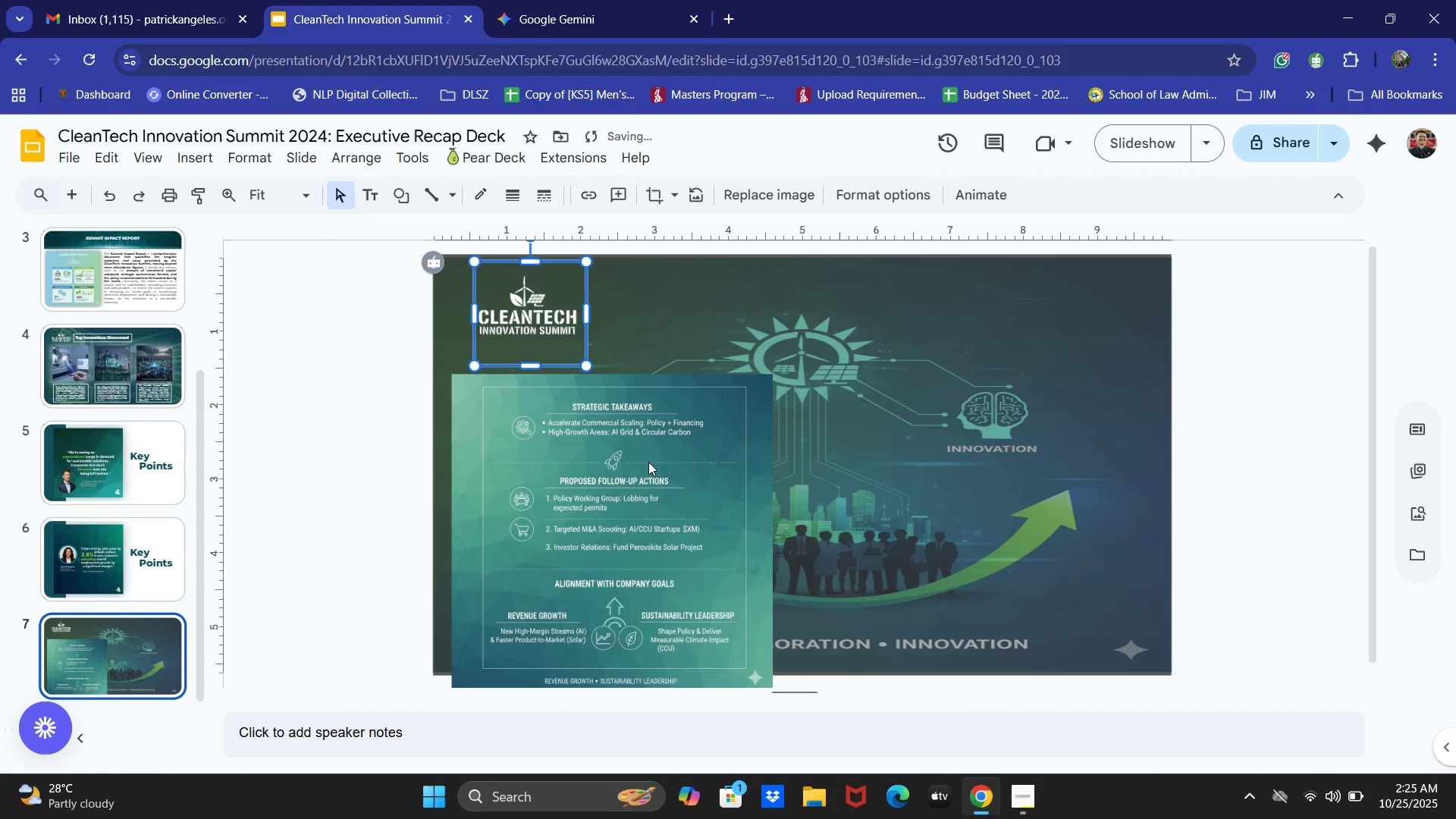 
left_click_drag(start_coordinate=[643, 472], to_coordinate=[639, 444])
 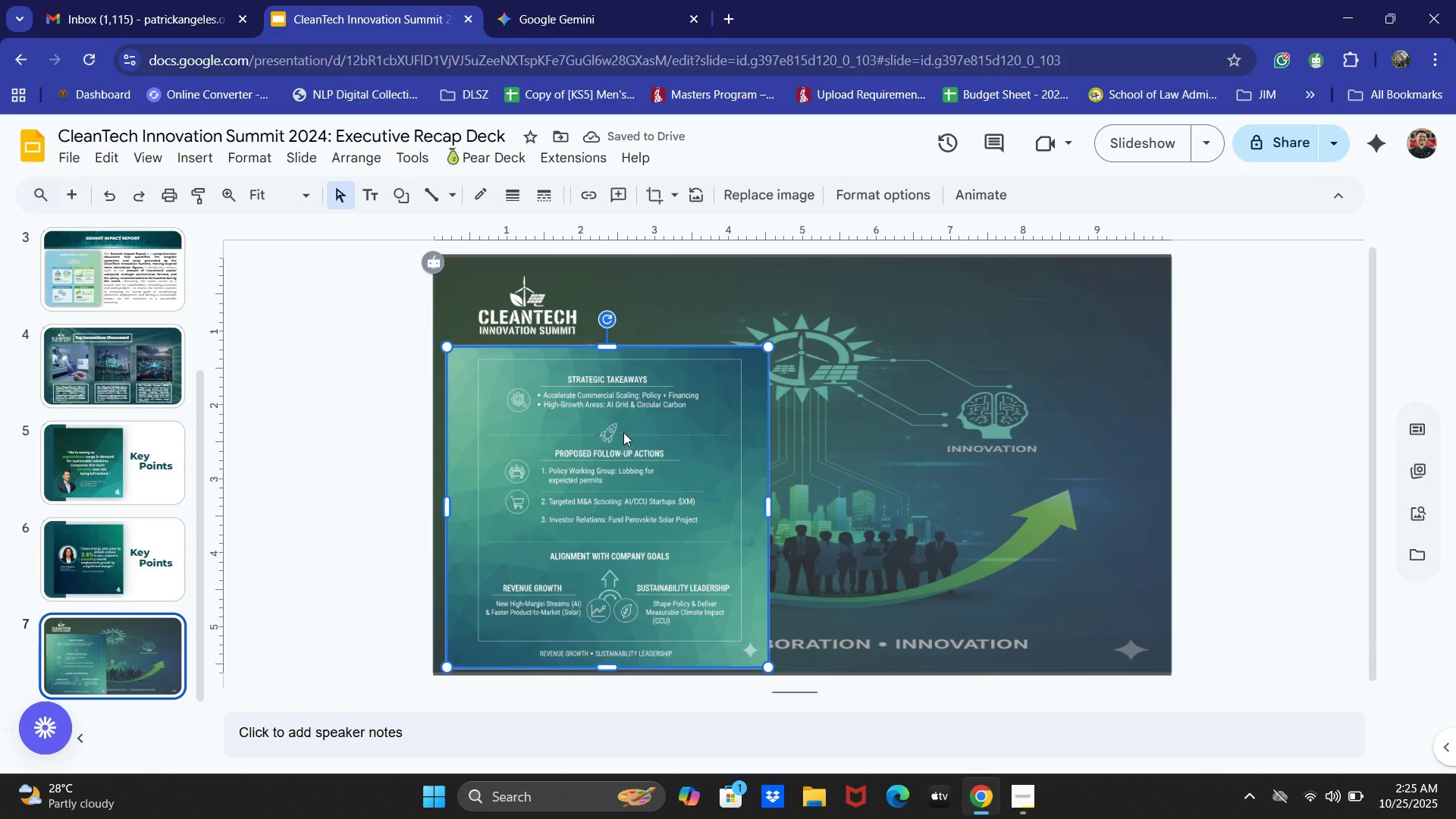 
left_click([533, 304])
 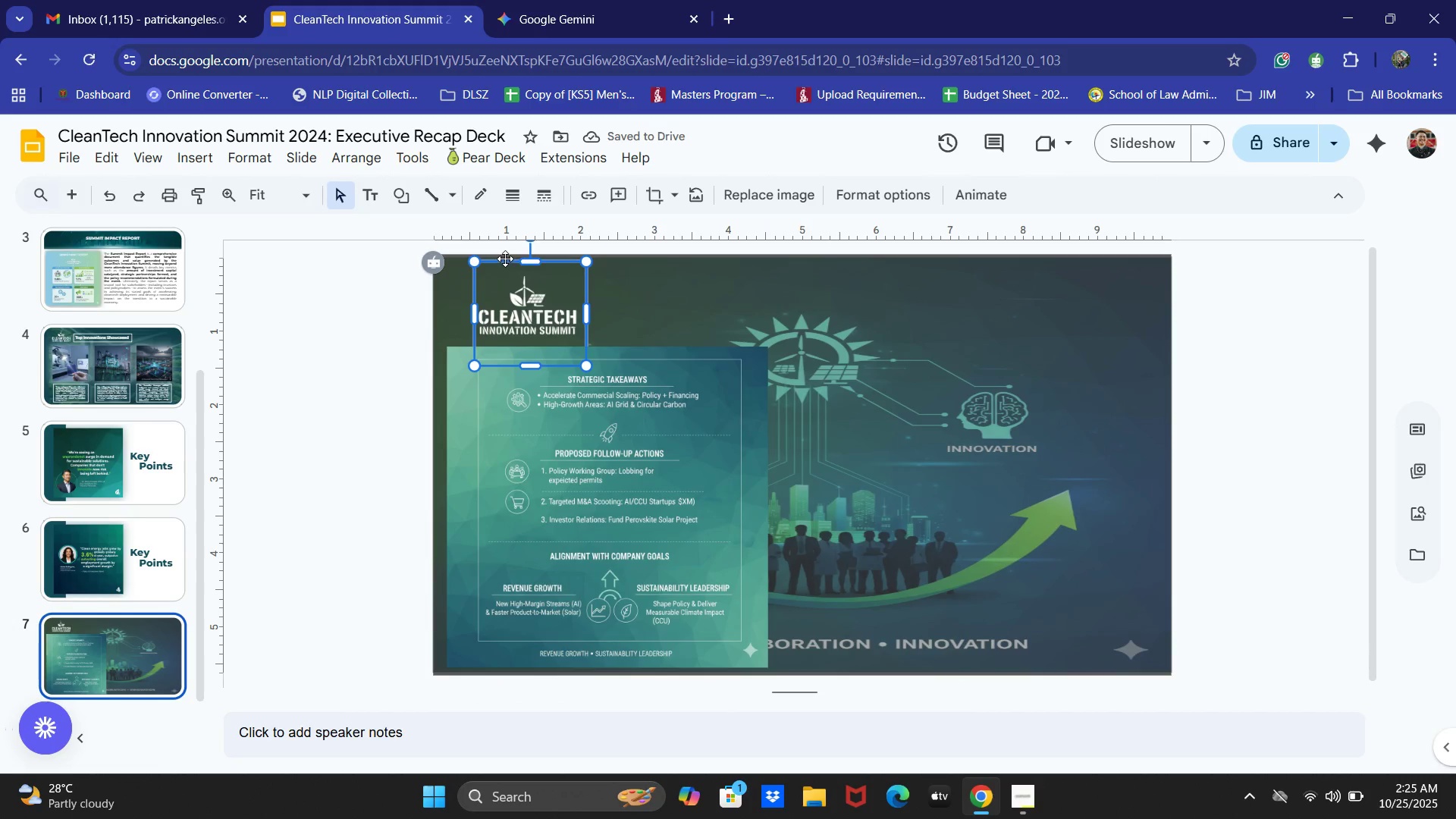 
left_click([332, 304])
 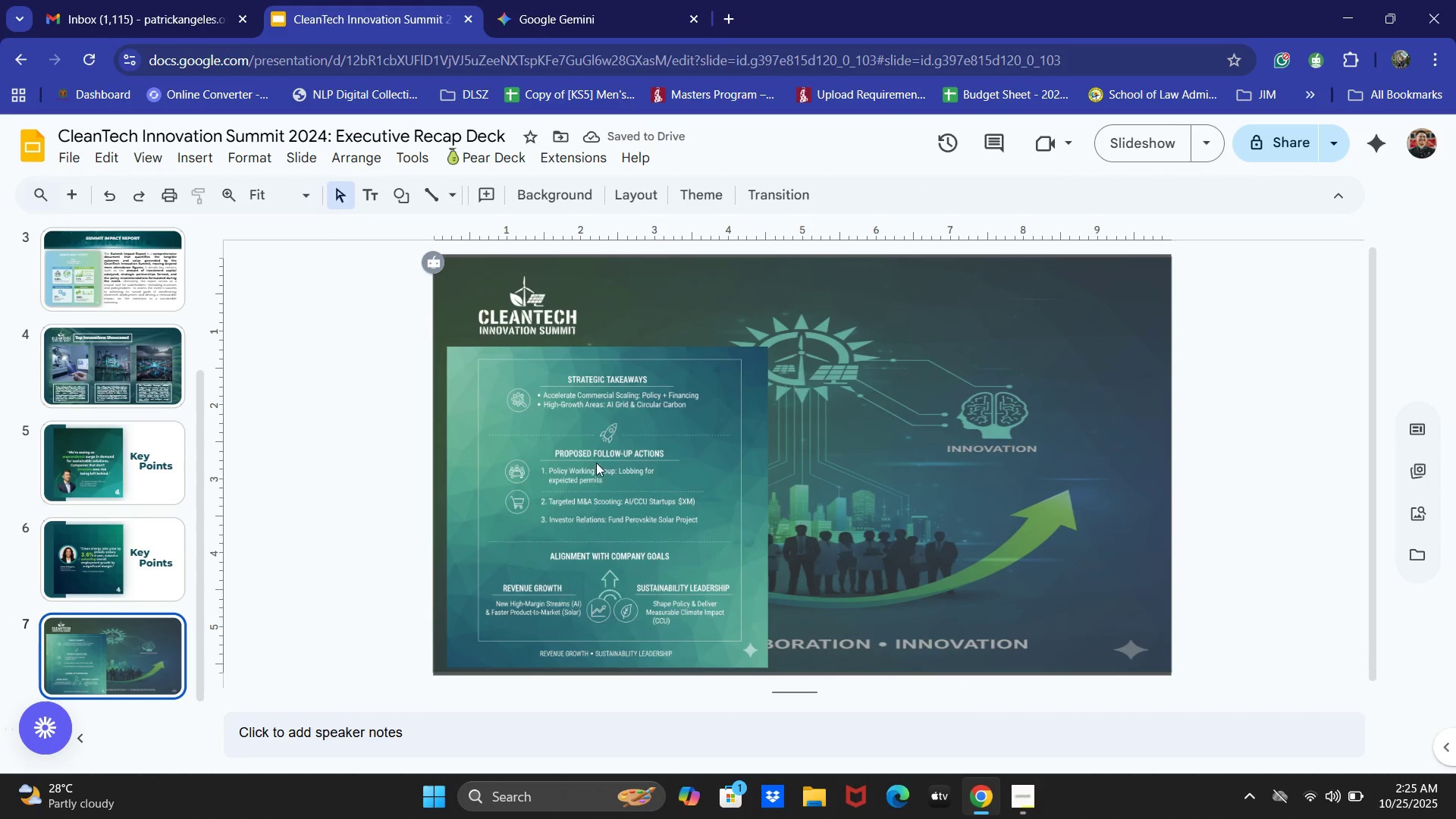 
left_click_drag(start_coordinate=[598, 459], to_coordinate=[623, 453])
 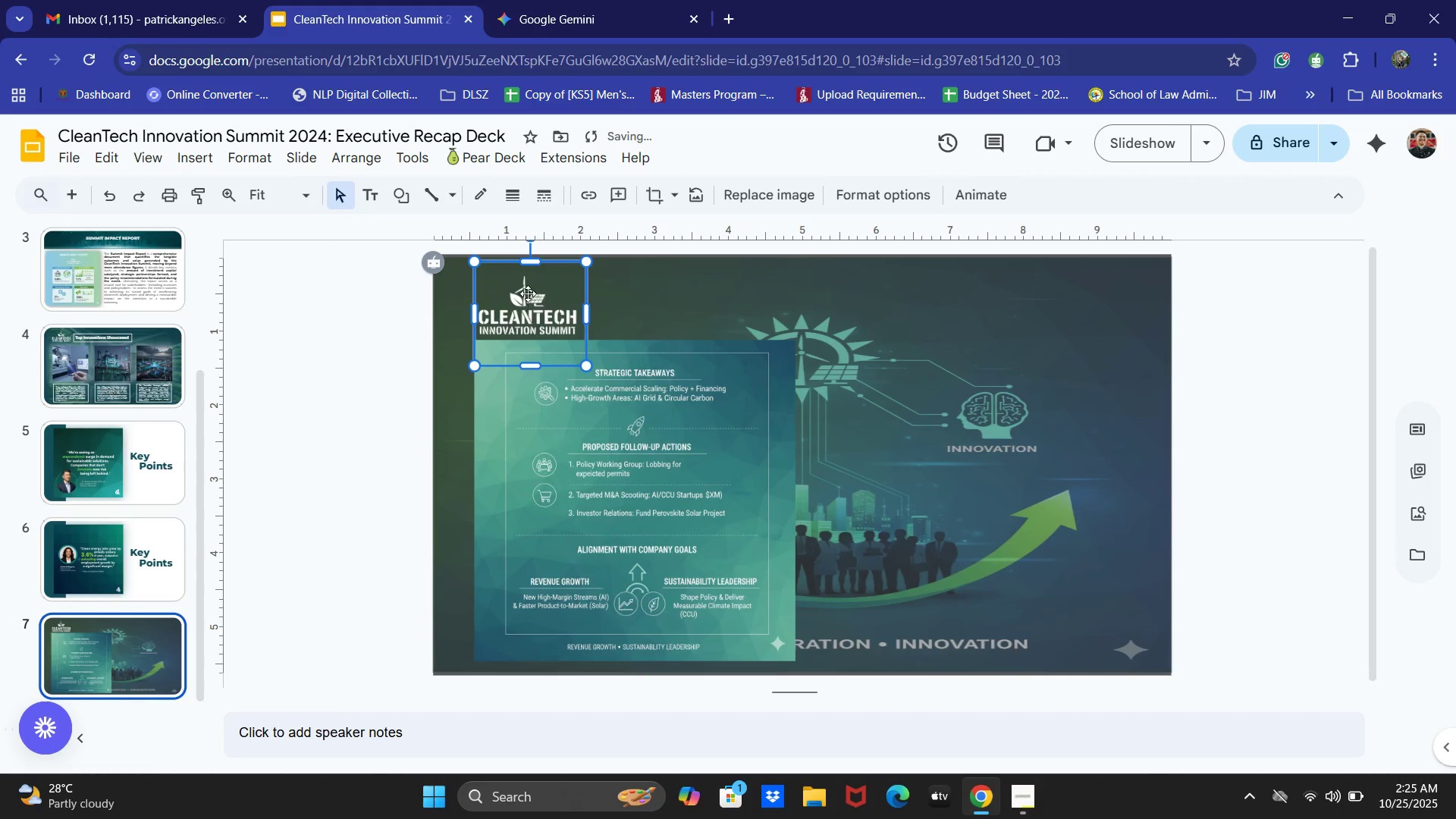 
left_click_drag(start_coordinate=[511, 260], to_coordinate=[511, 254])
 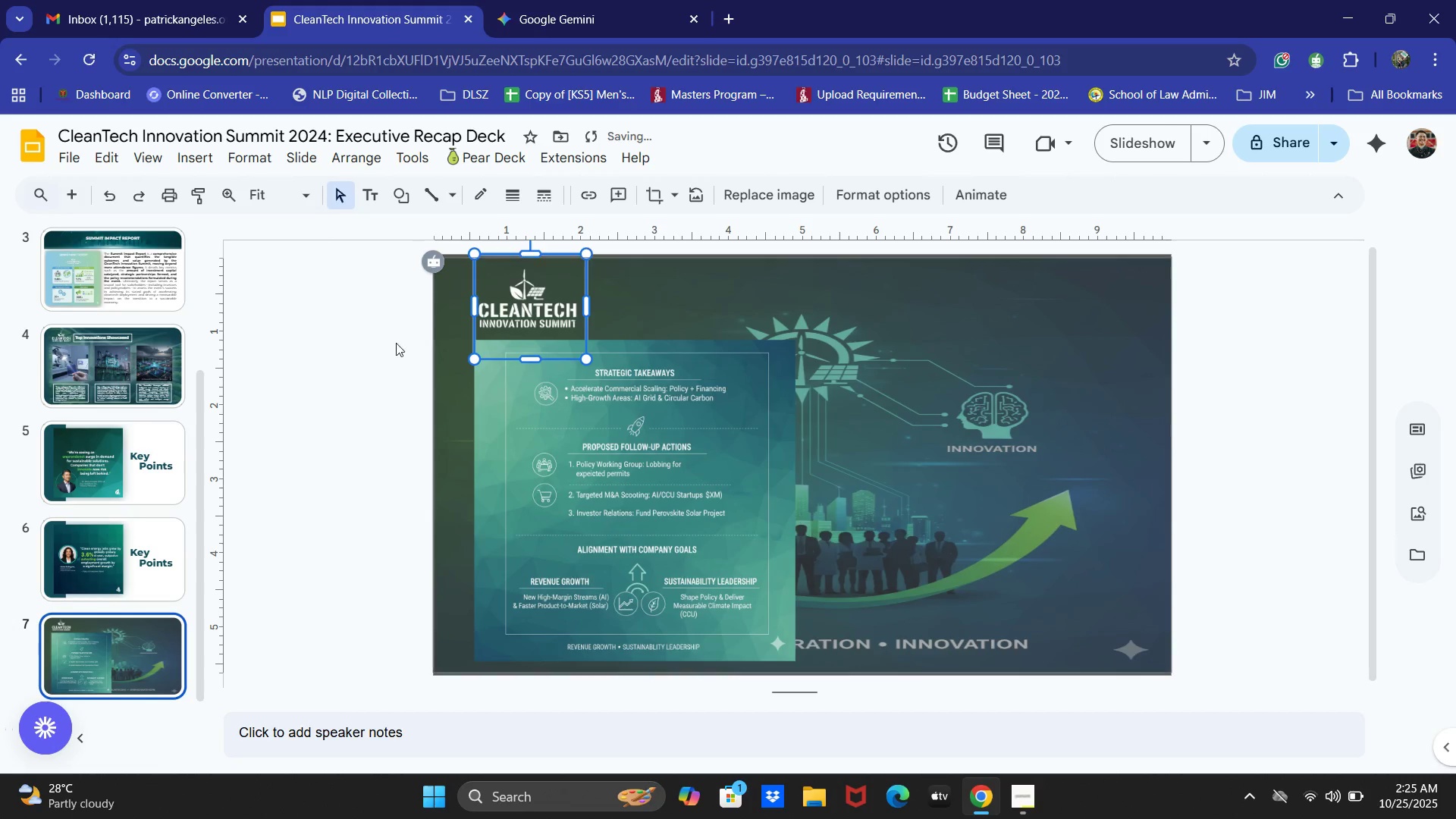 
left_click([388, 350])
 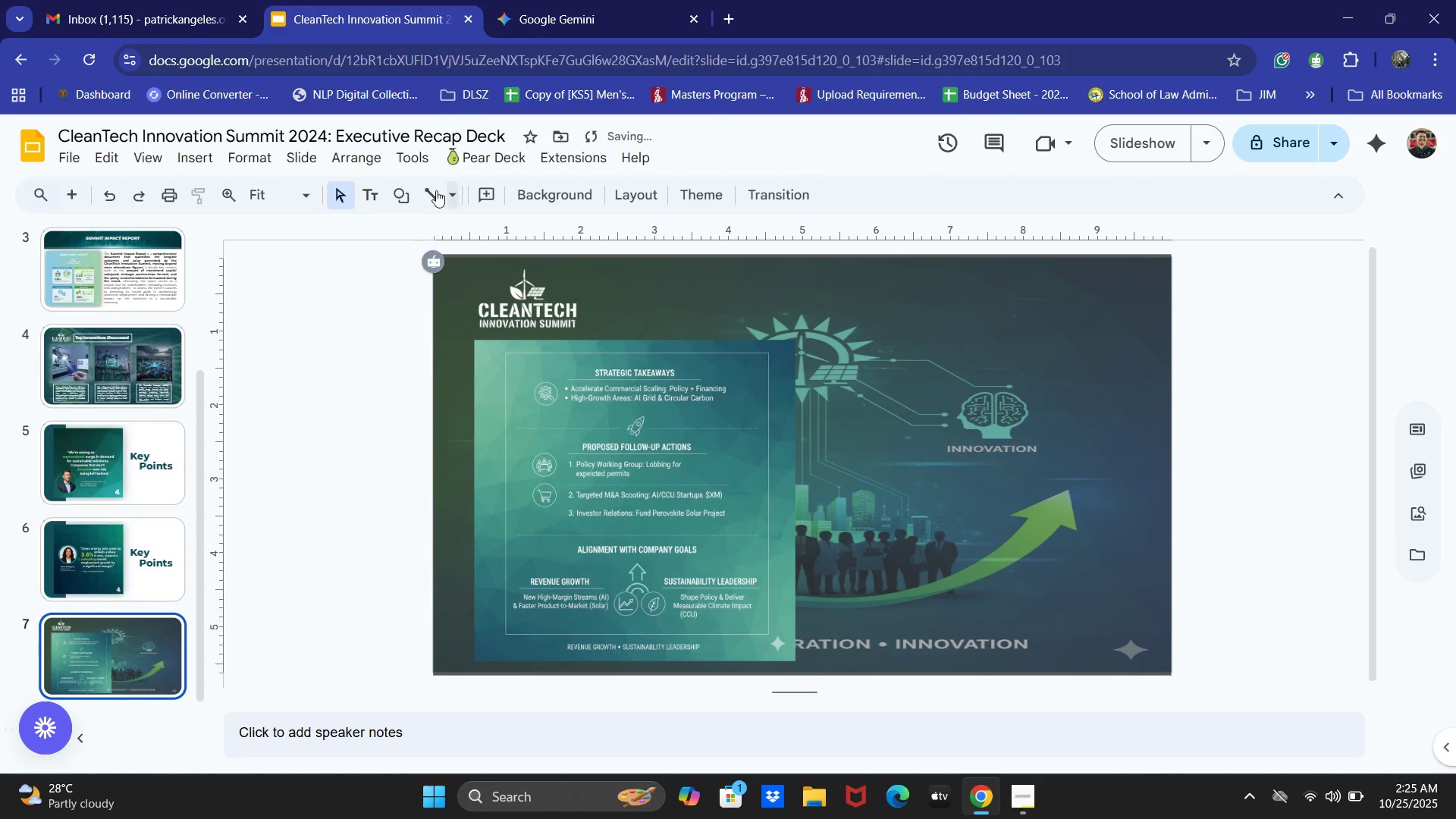 
left_click([371, 192])
 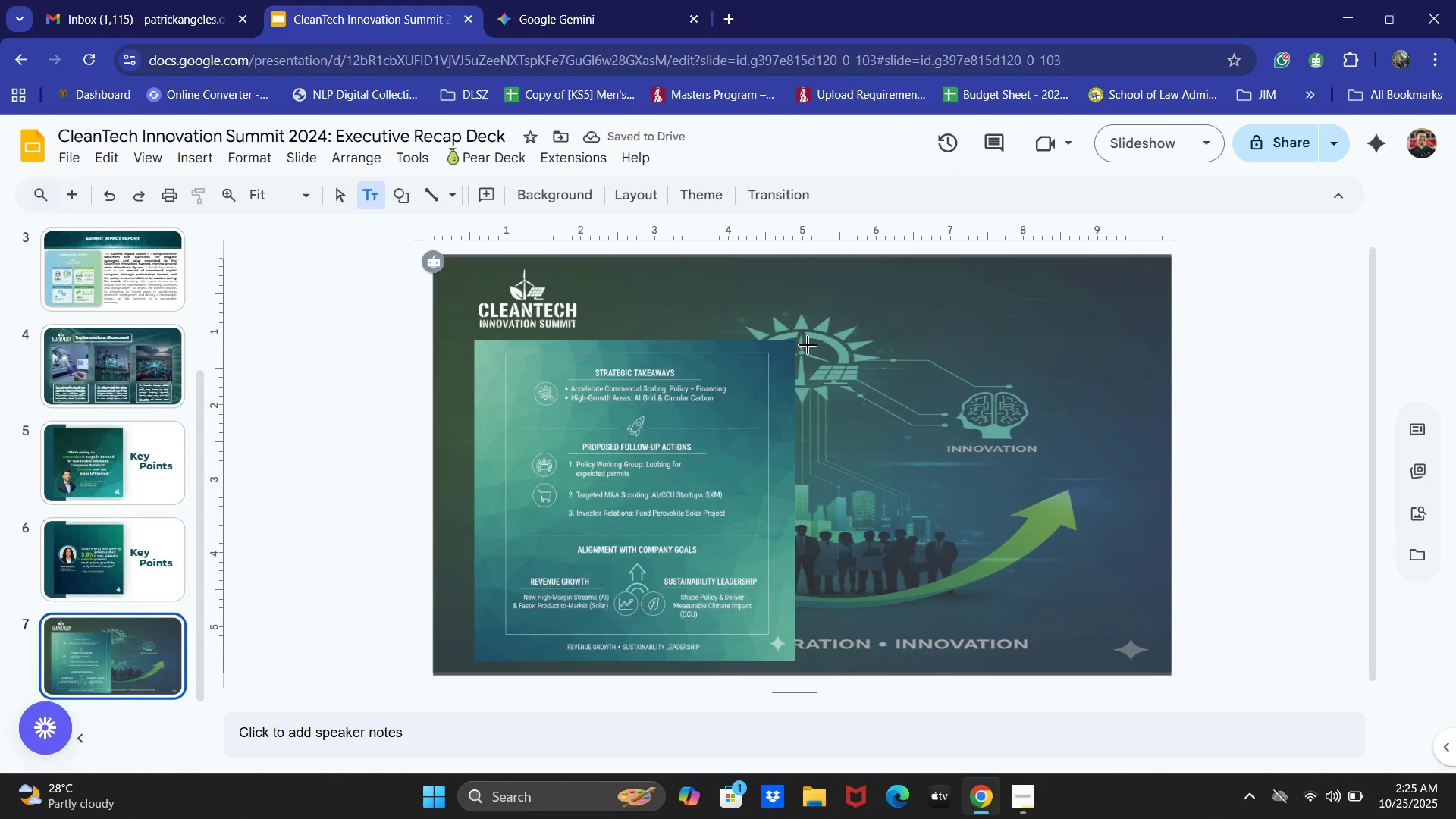 
left_click_drag(start_coordinate=[808, 340], to_coordinate=[1141, 653])
 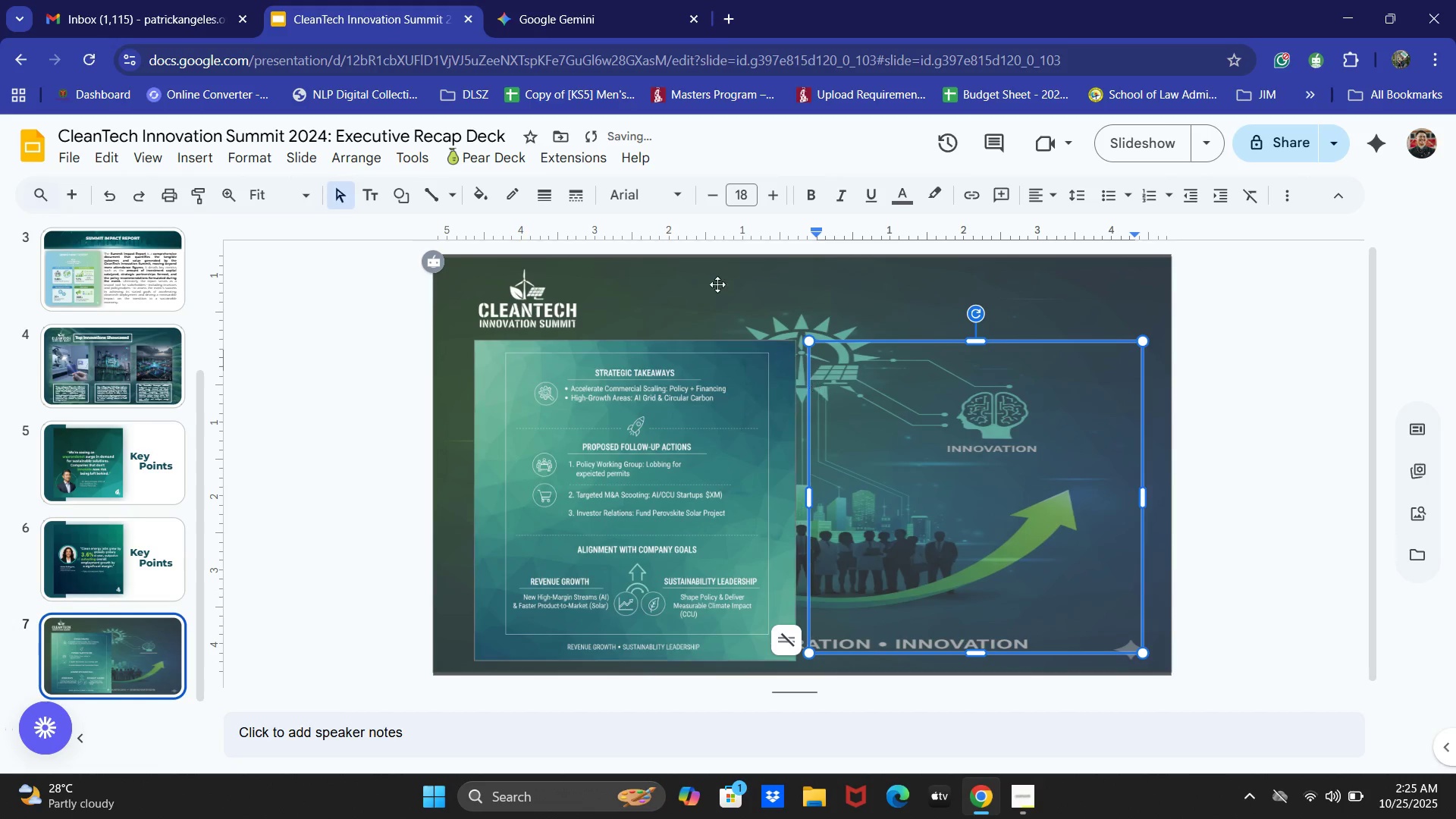 
left_click([539, 0])
 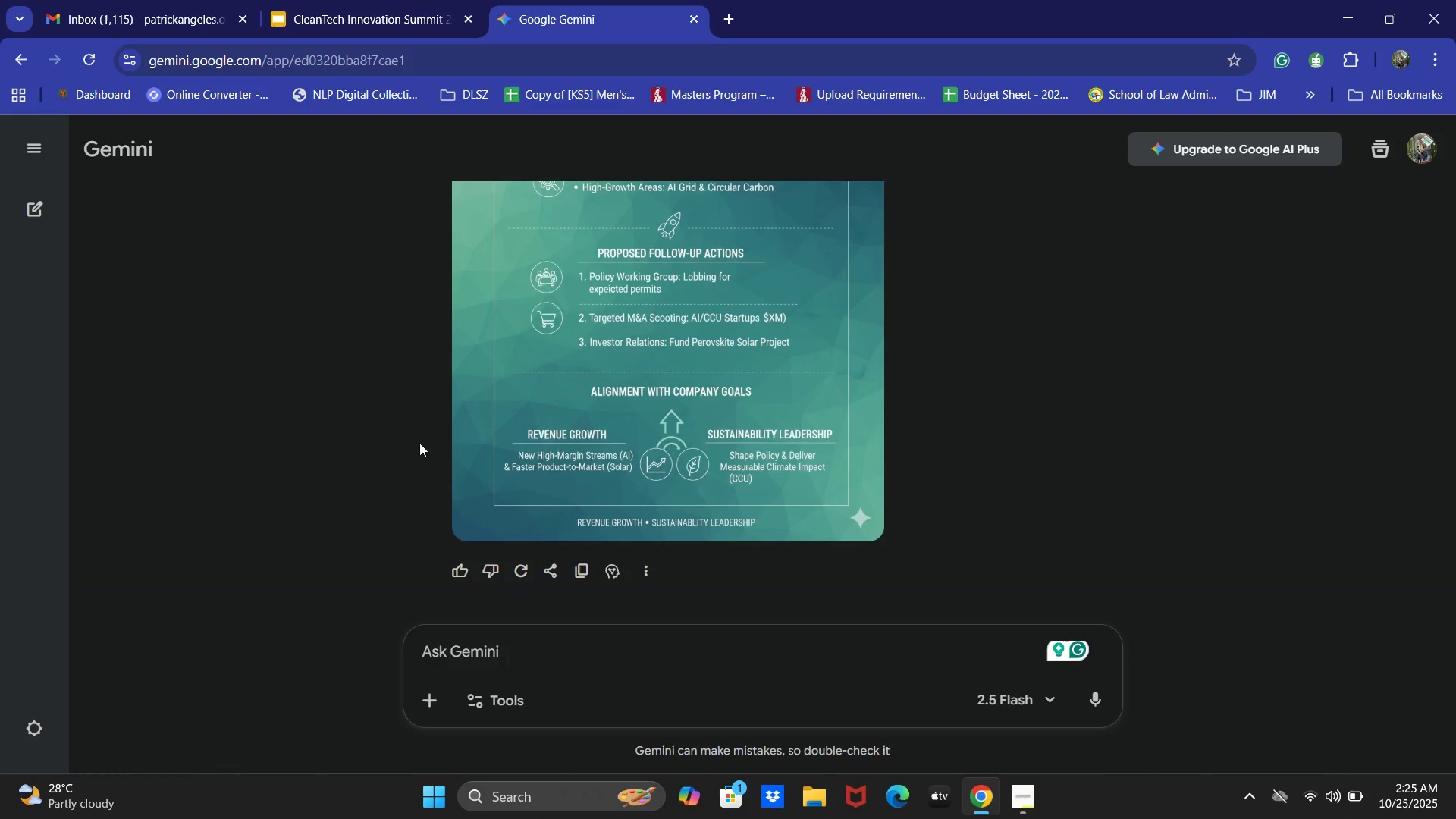 
scroll: coordinate [987, 450], scroll_direction: up, amount: 8.0
 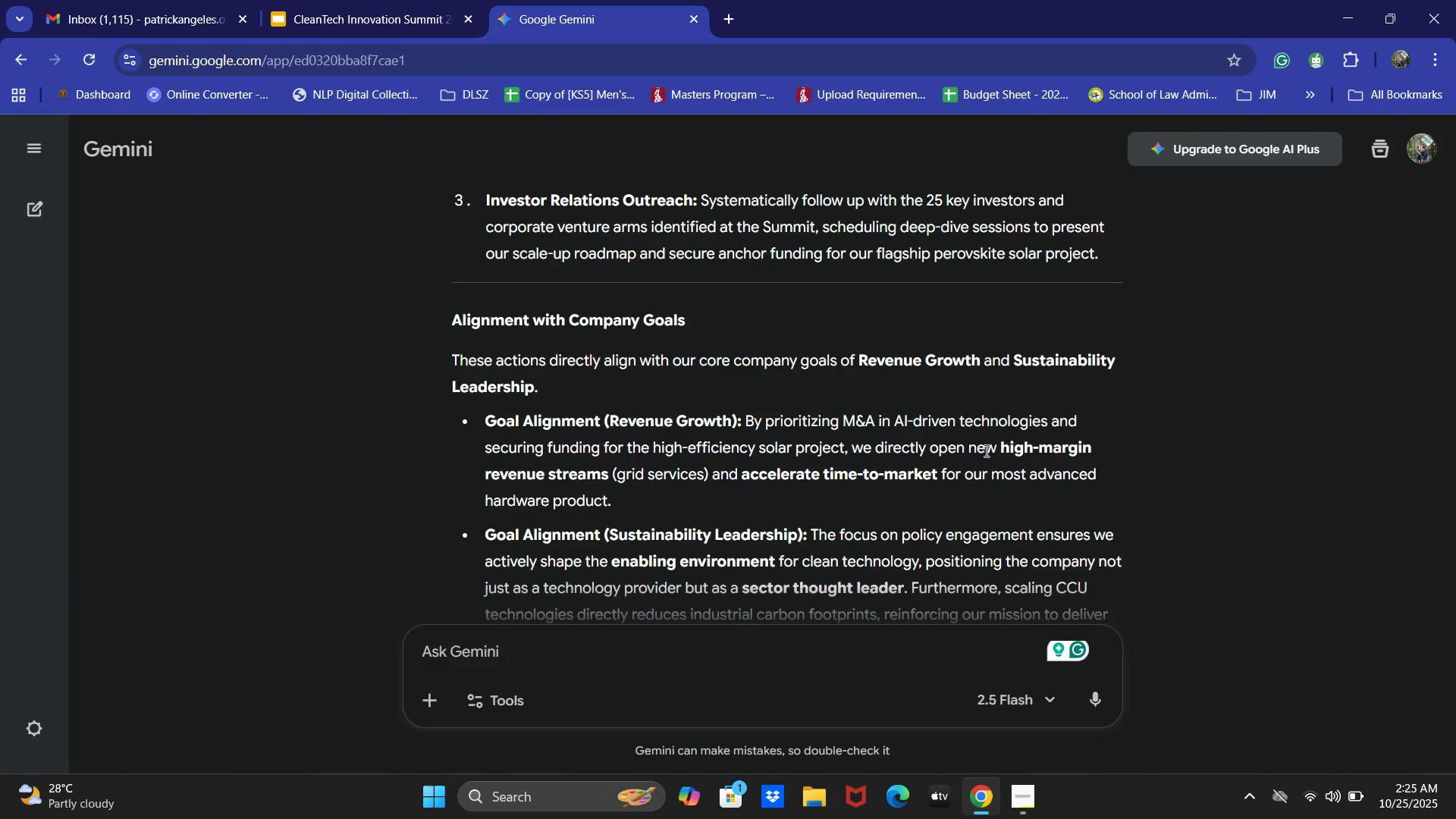 
scroll: coordinate [969, 457], scroll_direction: down, amount: 2.0
 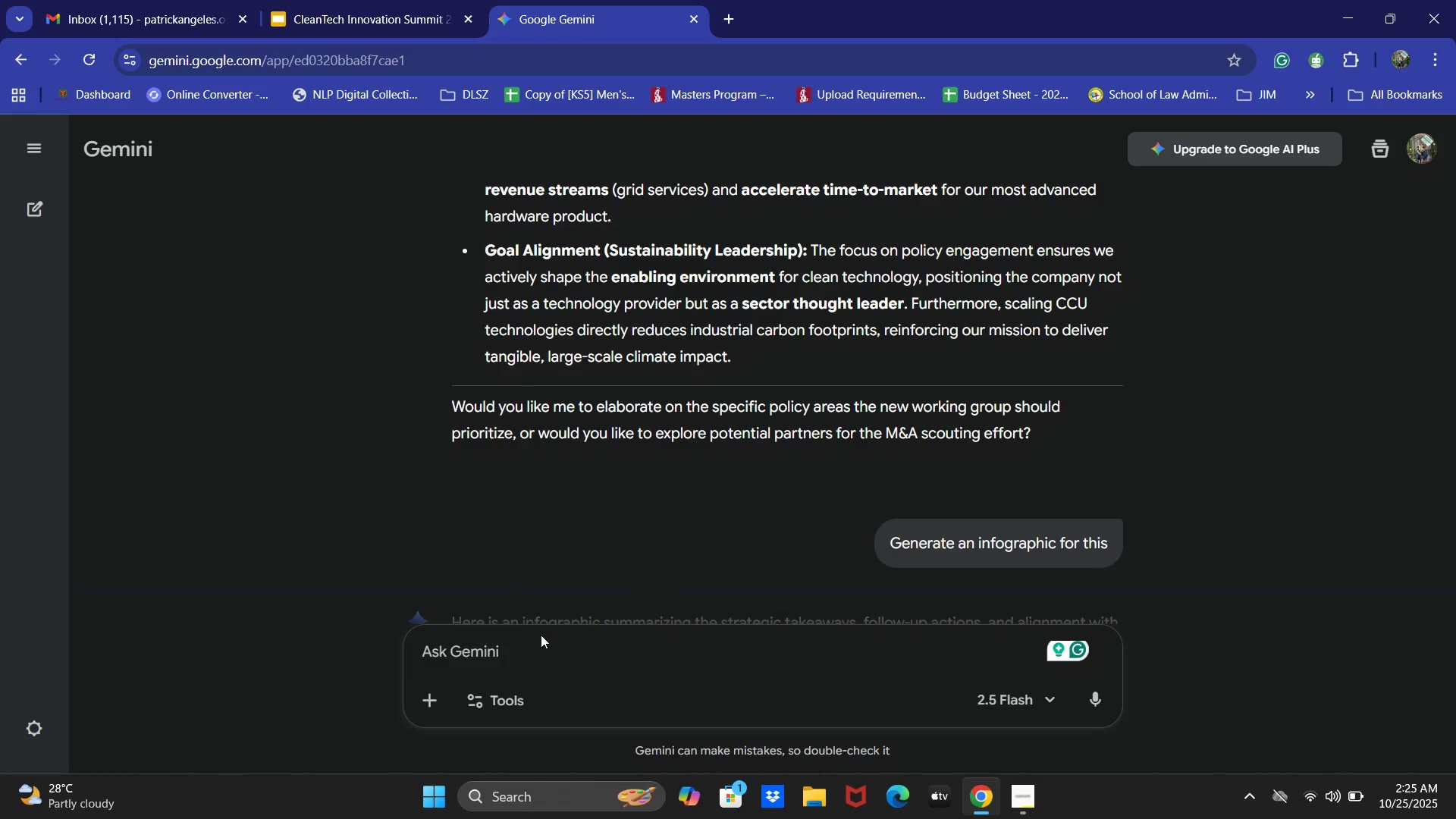 
left_click([534, 639])
 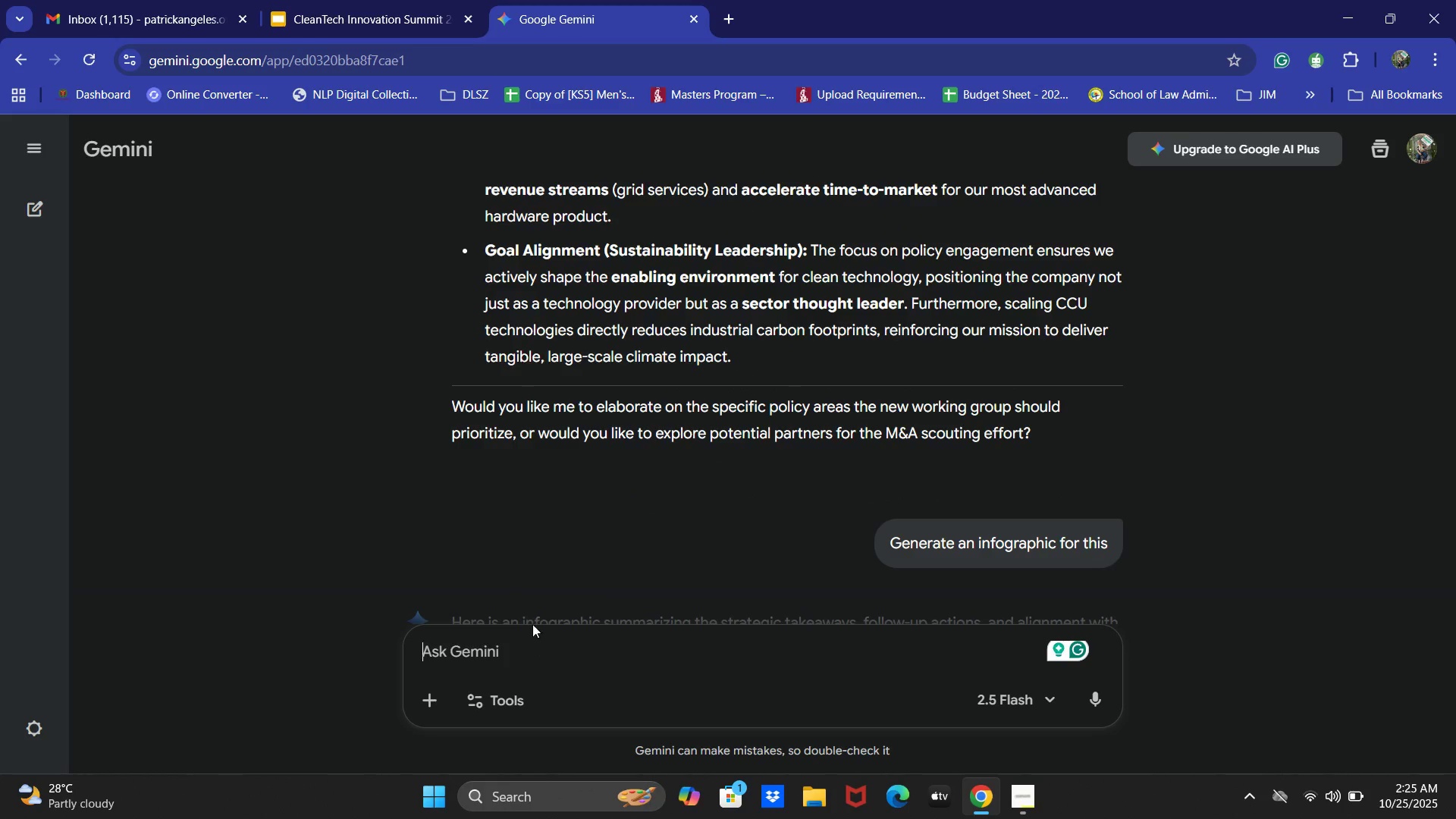 
type(Summarize these t)
key(Backspace)
type(into  )
key(Backspace)
type(1 paragraph 1)
key(Backspace)
type(with 20)
key(Backspace)
type(-3 sentencs)
key(Backspace)
type(es)
 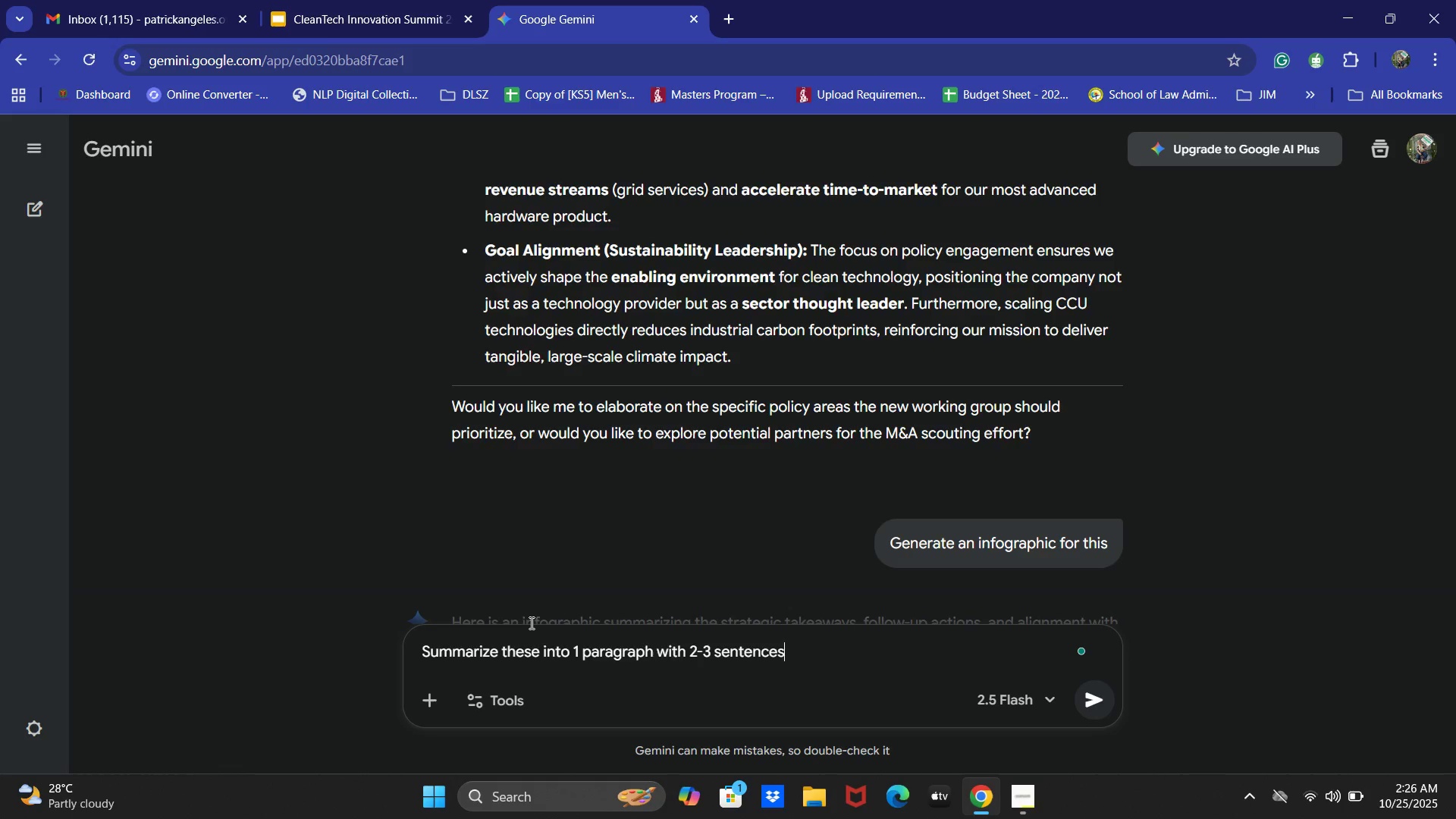 
key(Enter)
 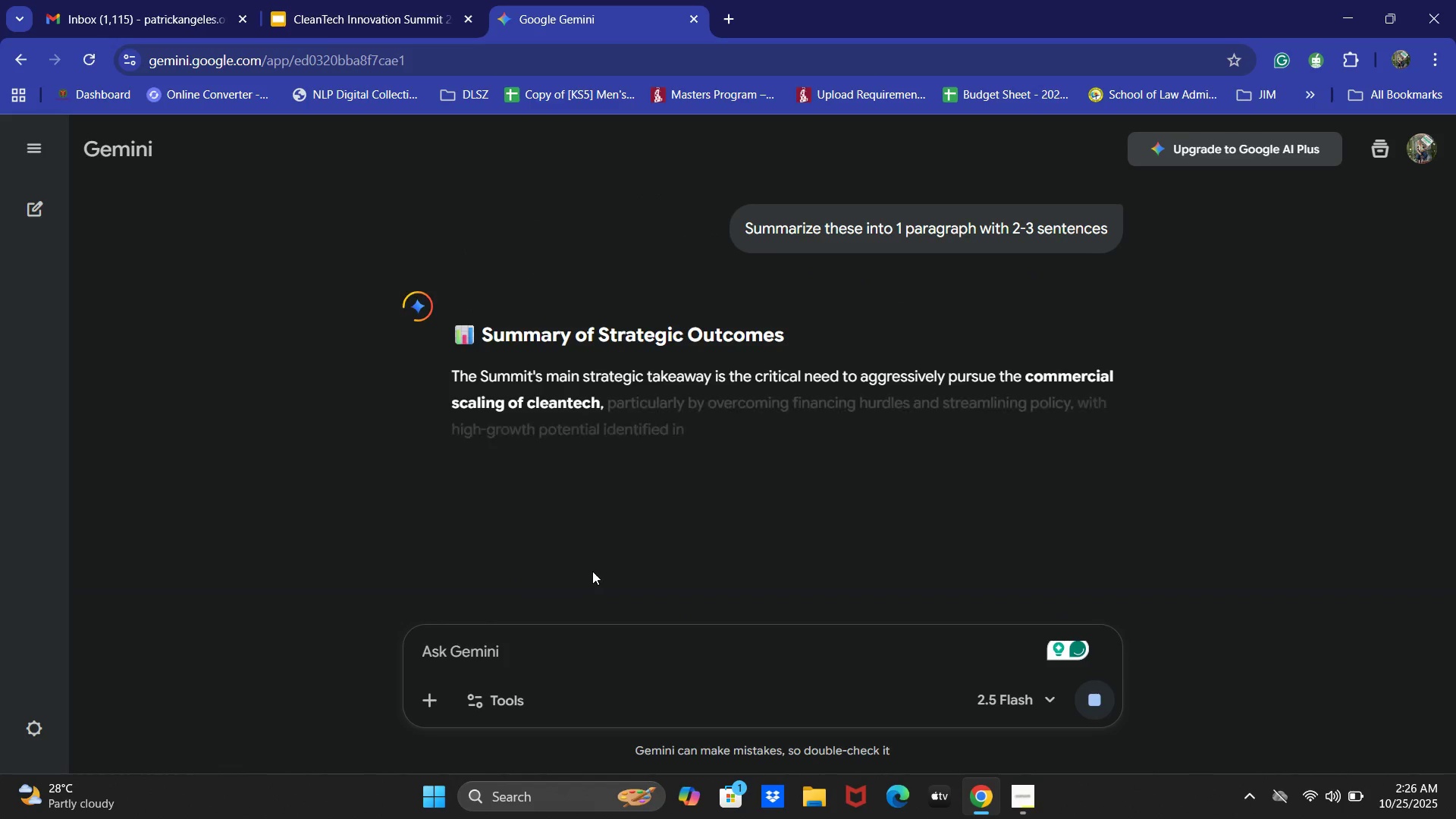 
scroll: coordinate [639, 485], scroll_direction: down, amount: 2.0
 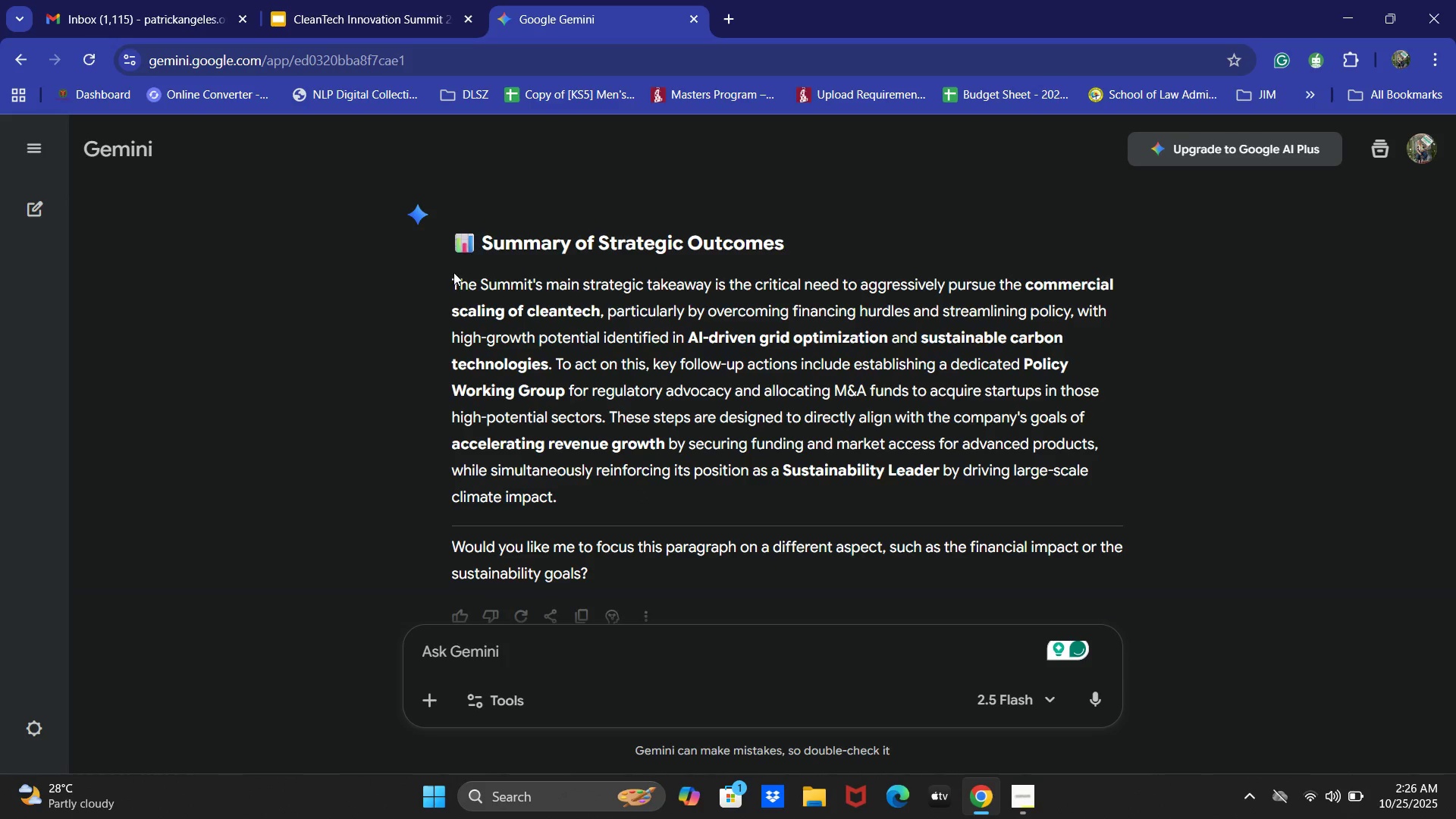 
left_click_drag(start_coordinate=[450, 277], to_coordinate=[570, 471])
 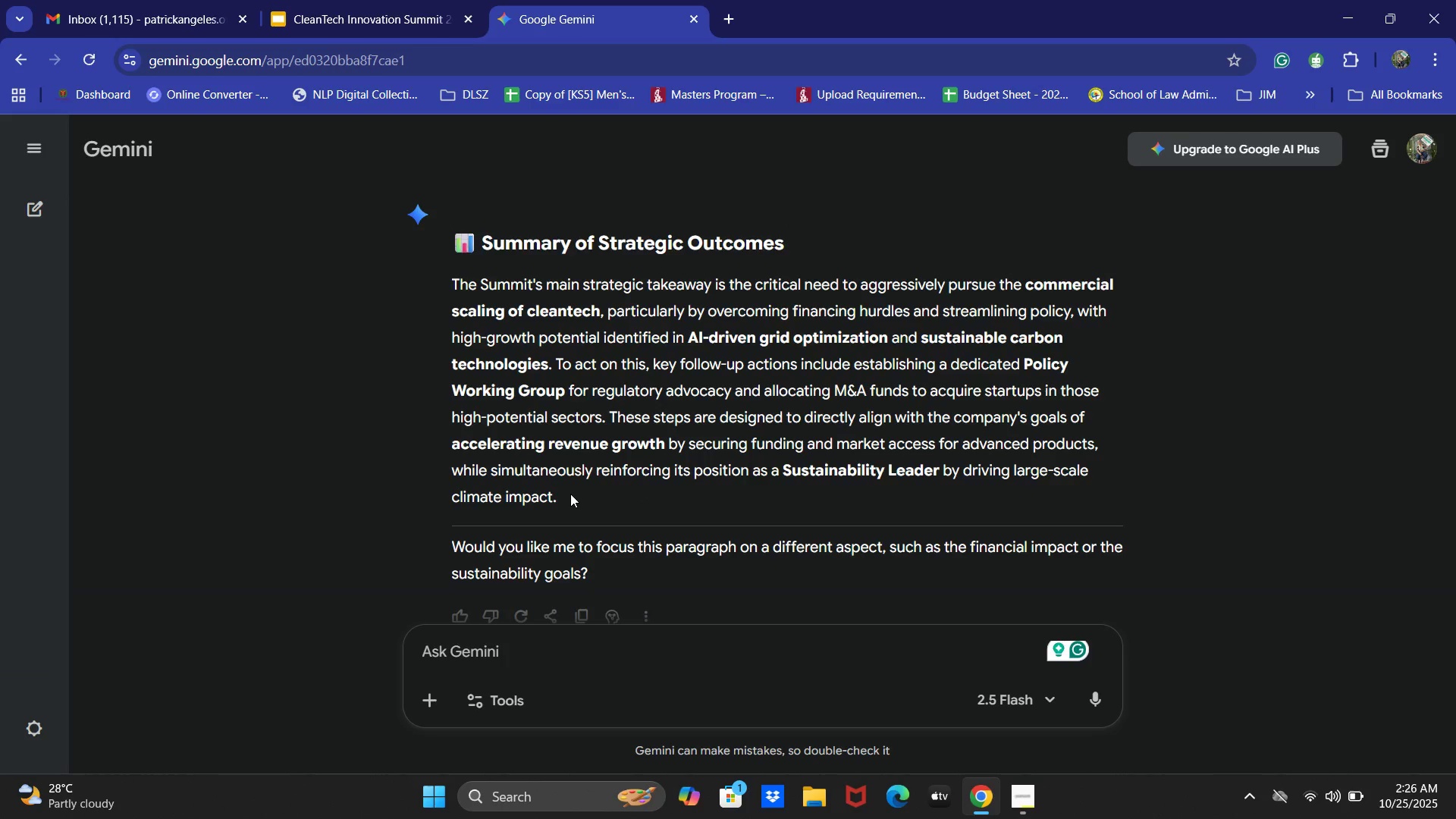 
left_click_drag(start_coordinate=[570, 494], to_coordinate=[456, 287])
 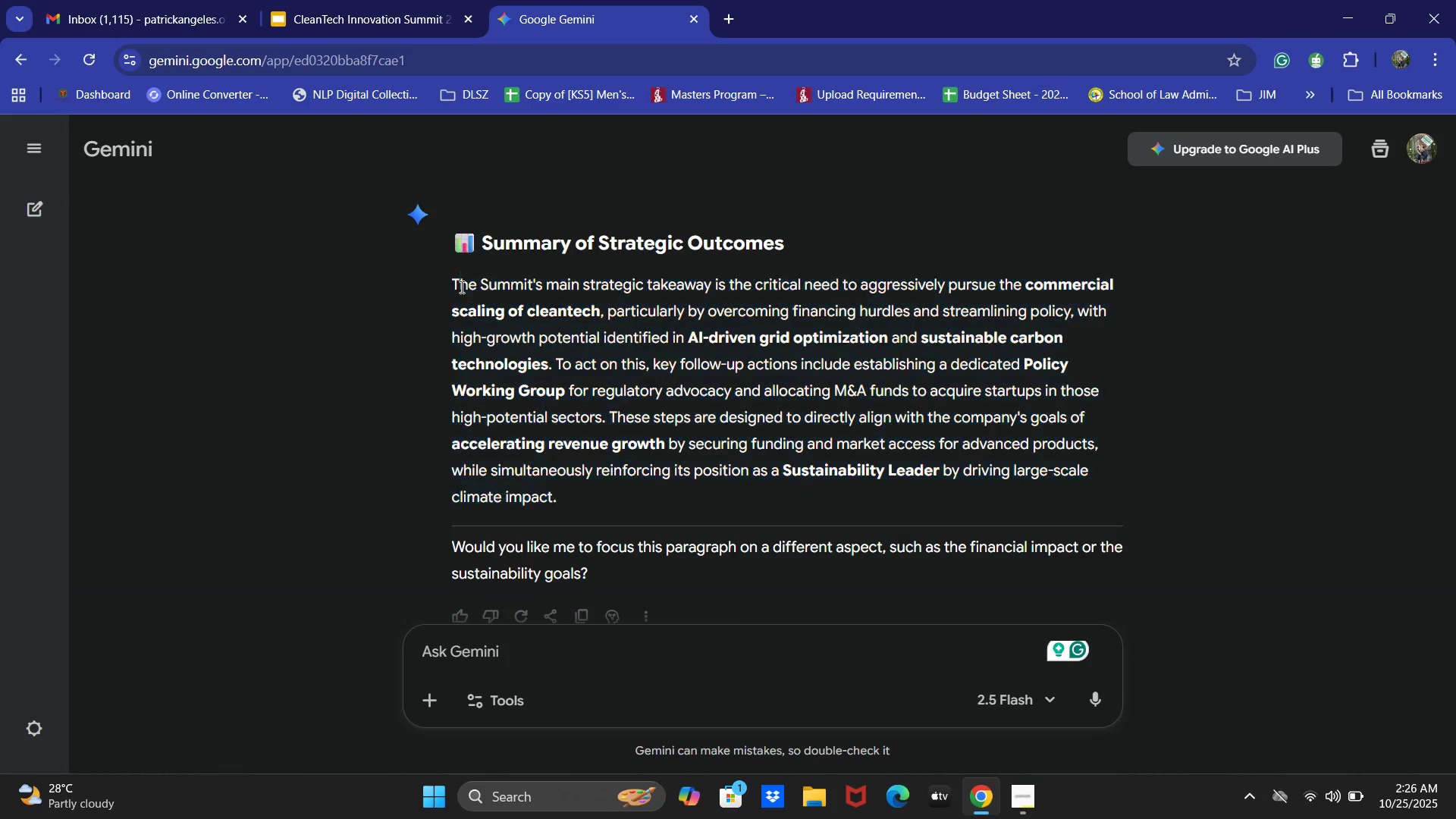 
left_click([456, 287])
 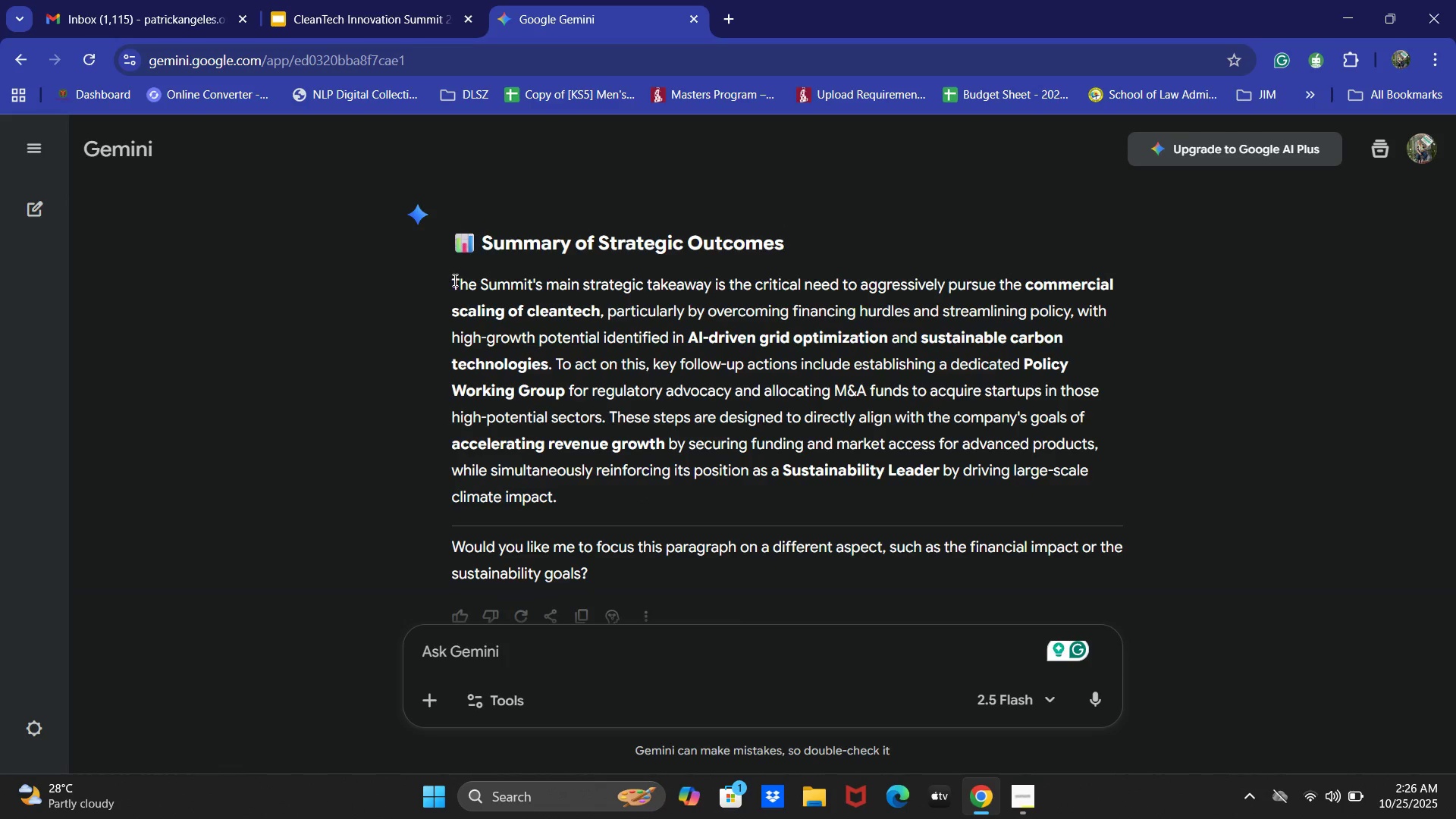 
left_click_drag(start_coordinate=[452, 282], to_coordinate=[588, 510])
 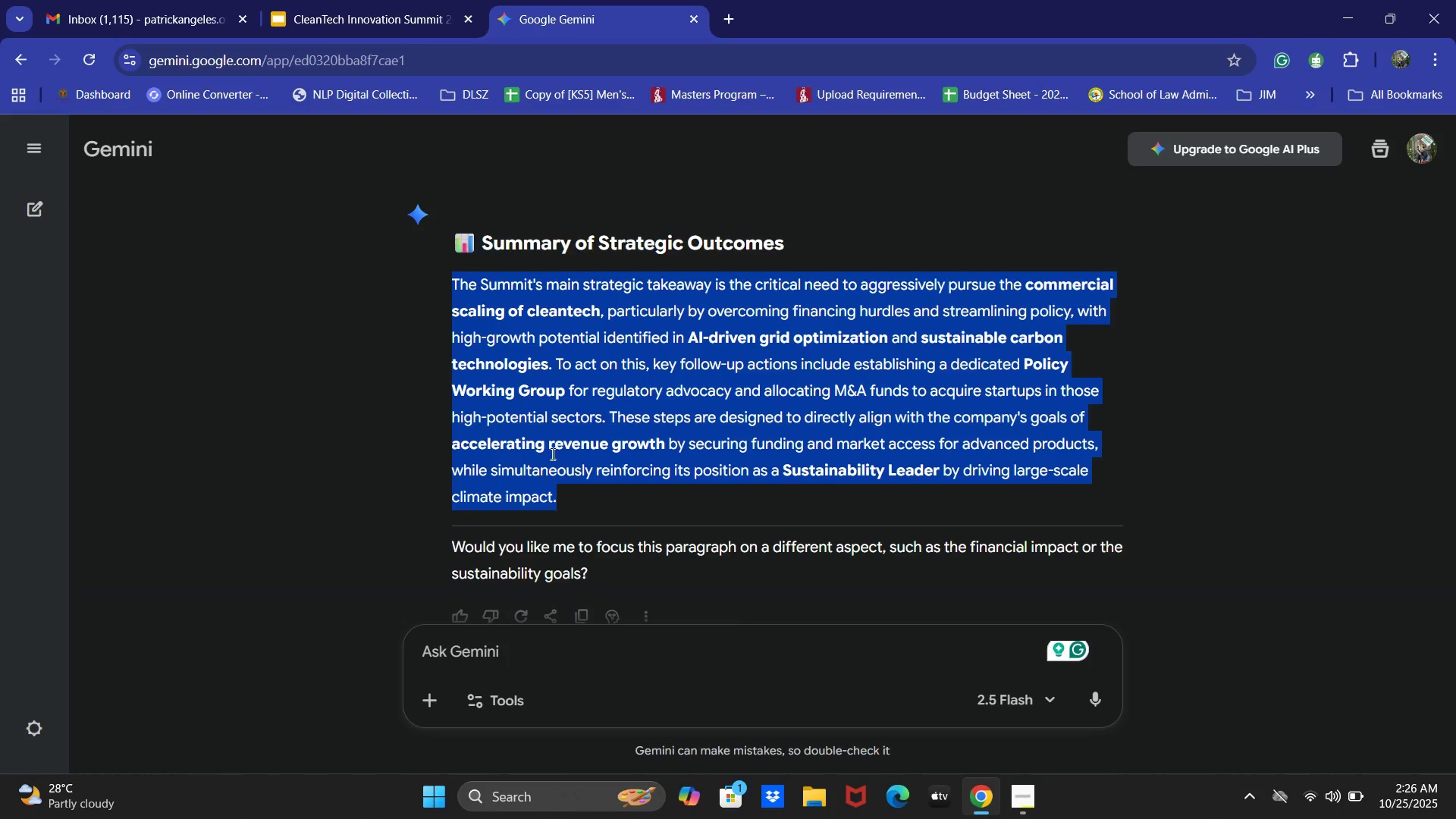 
key(Control+C)
 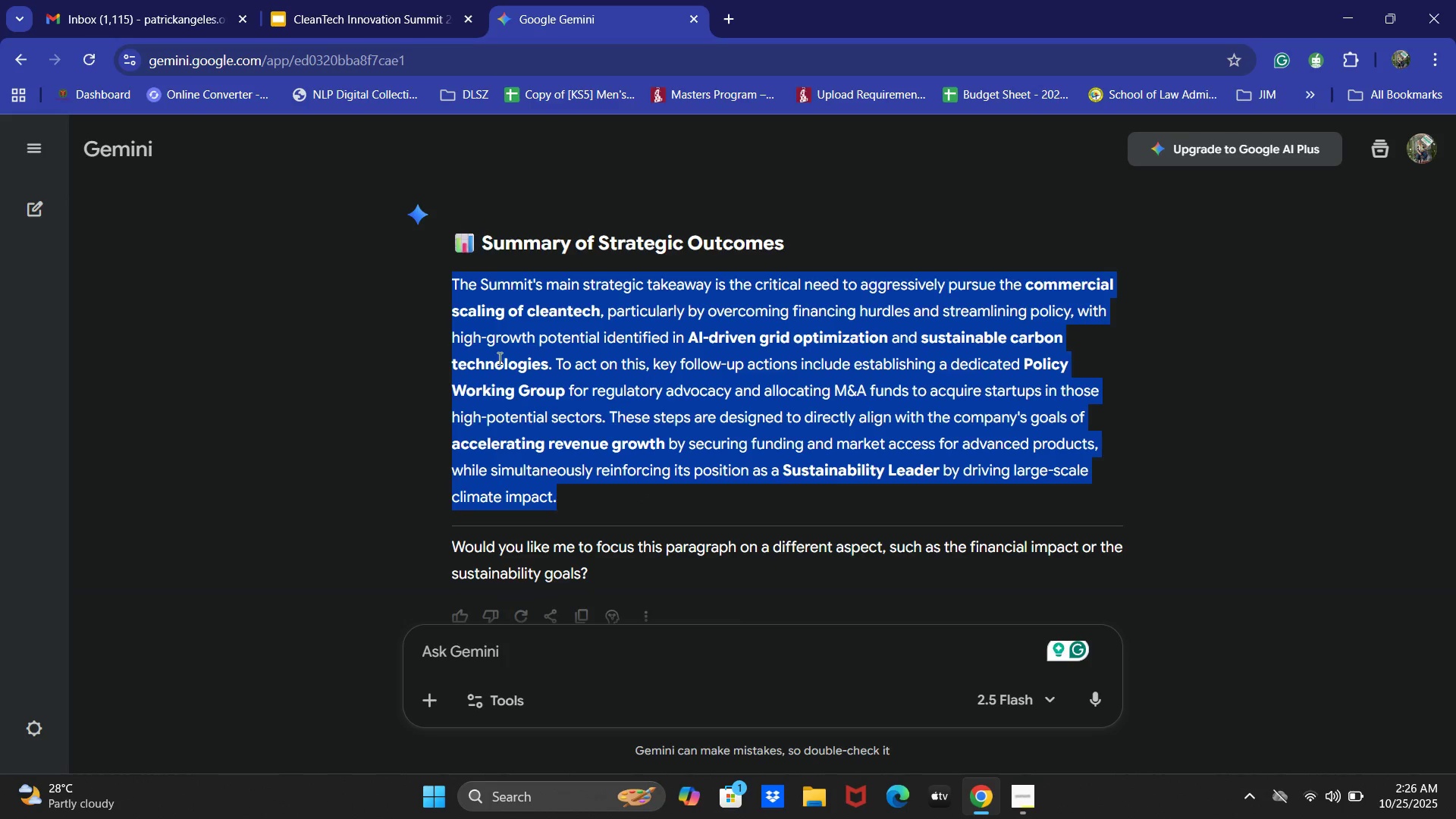 
key(Control+C)
 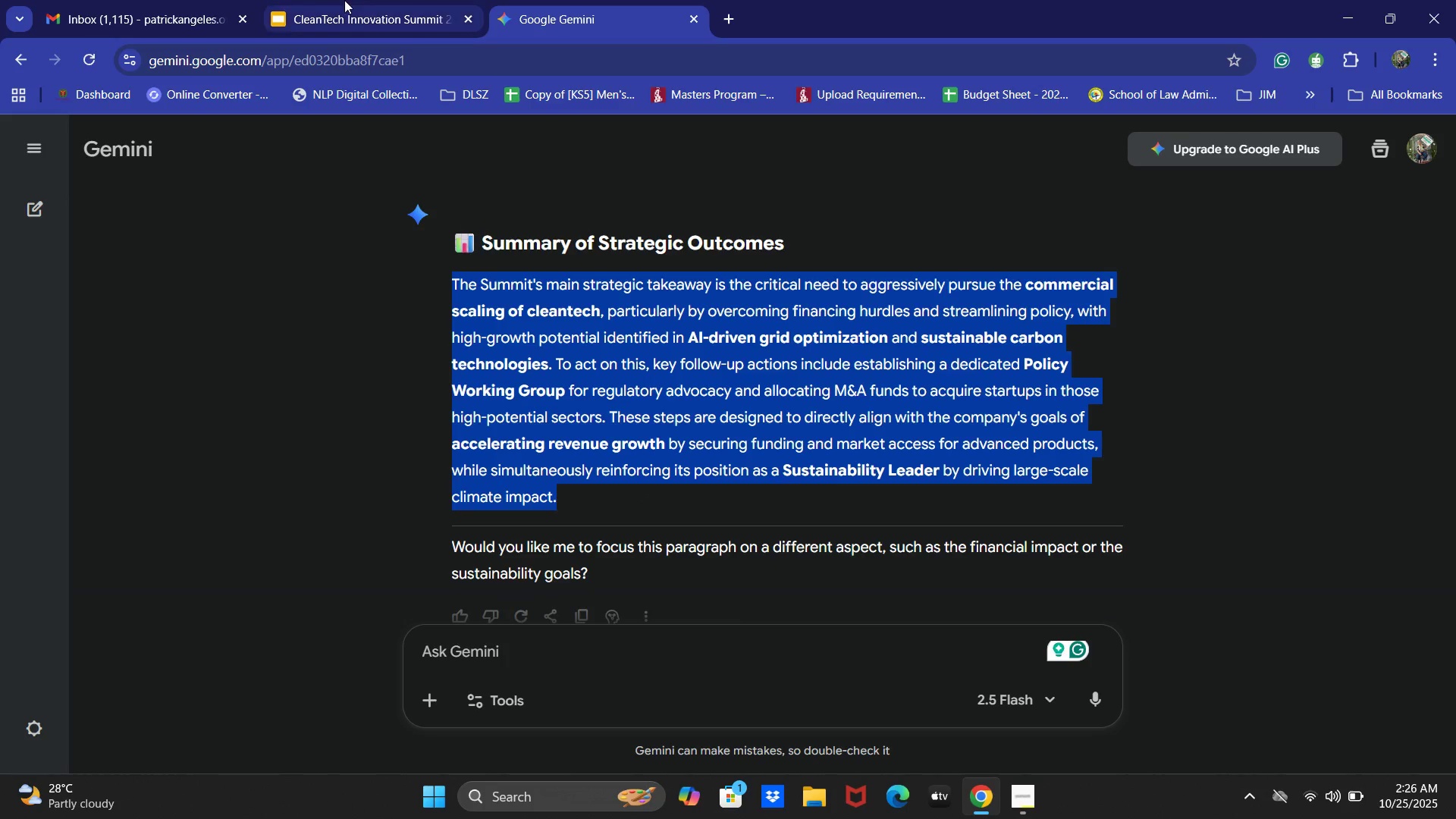 
left_click([344, 0])
 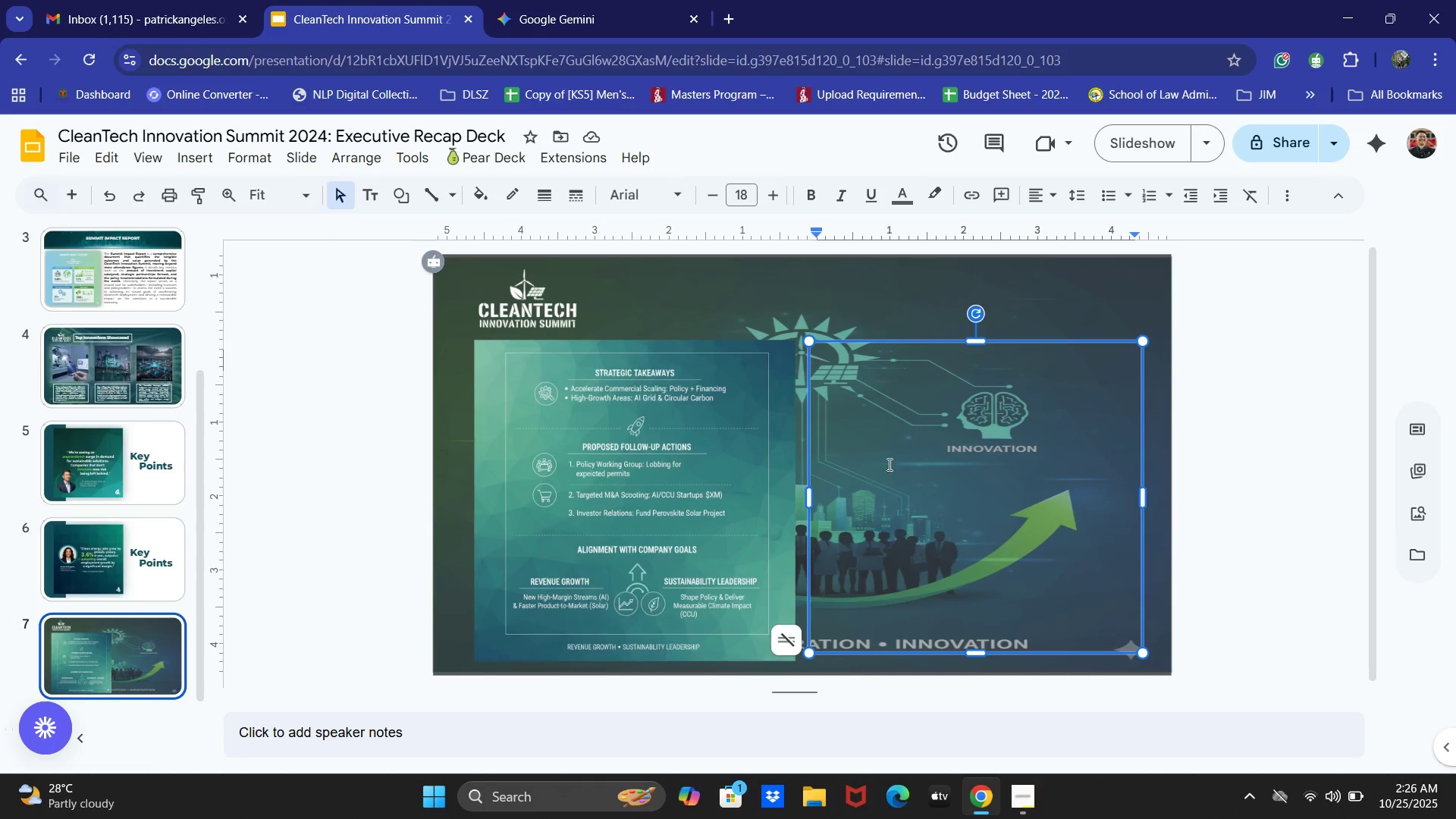 
double_click([901, 429])
 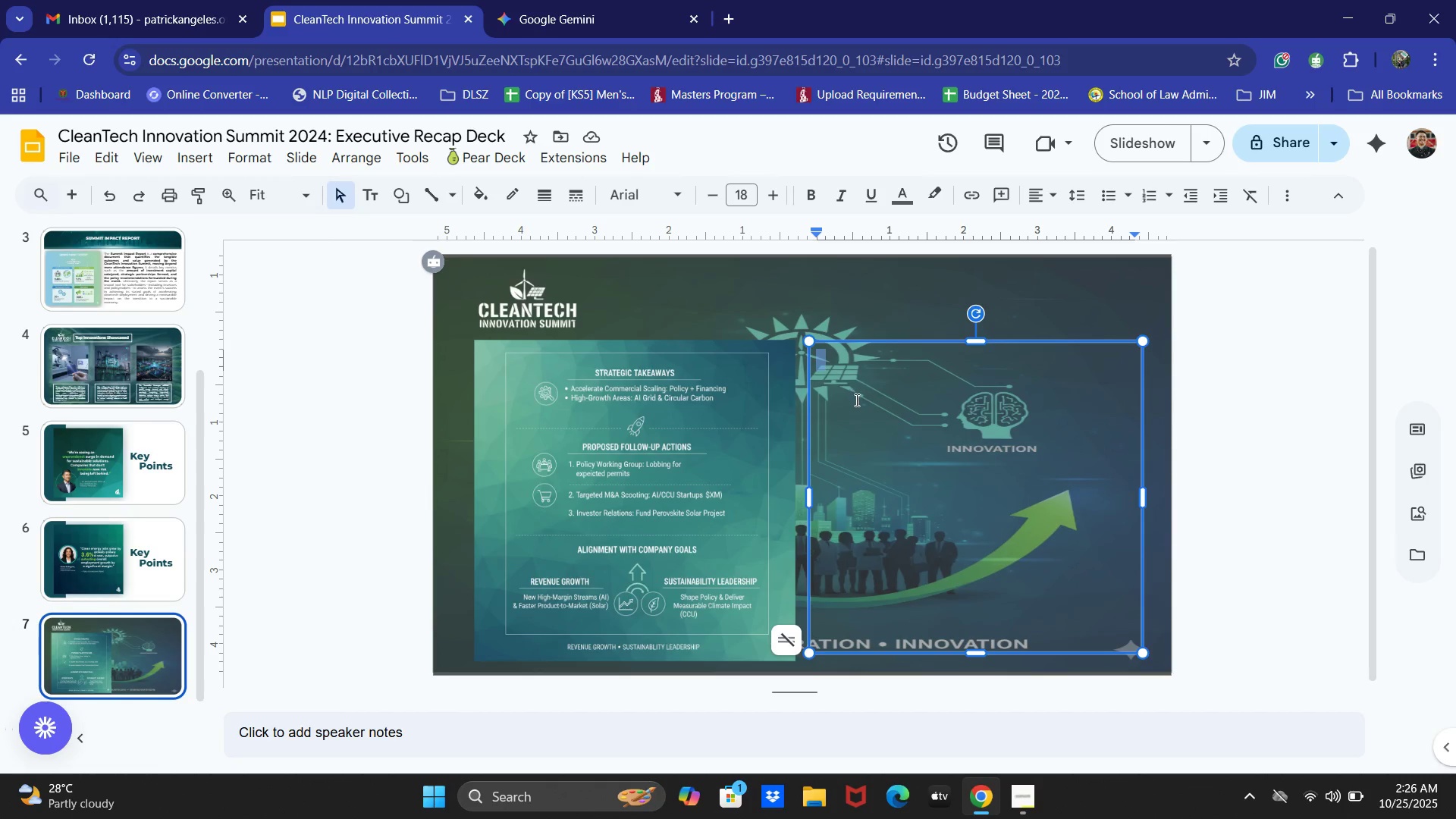 
left_click([855, 400])
 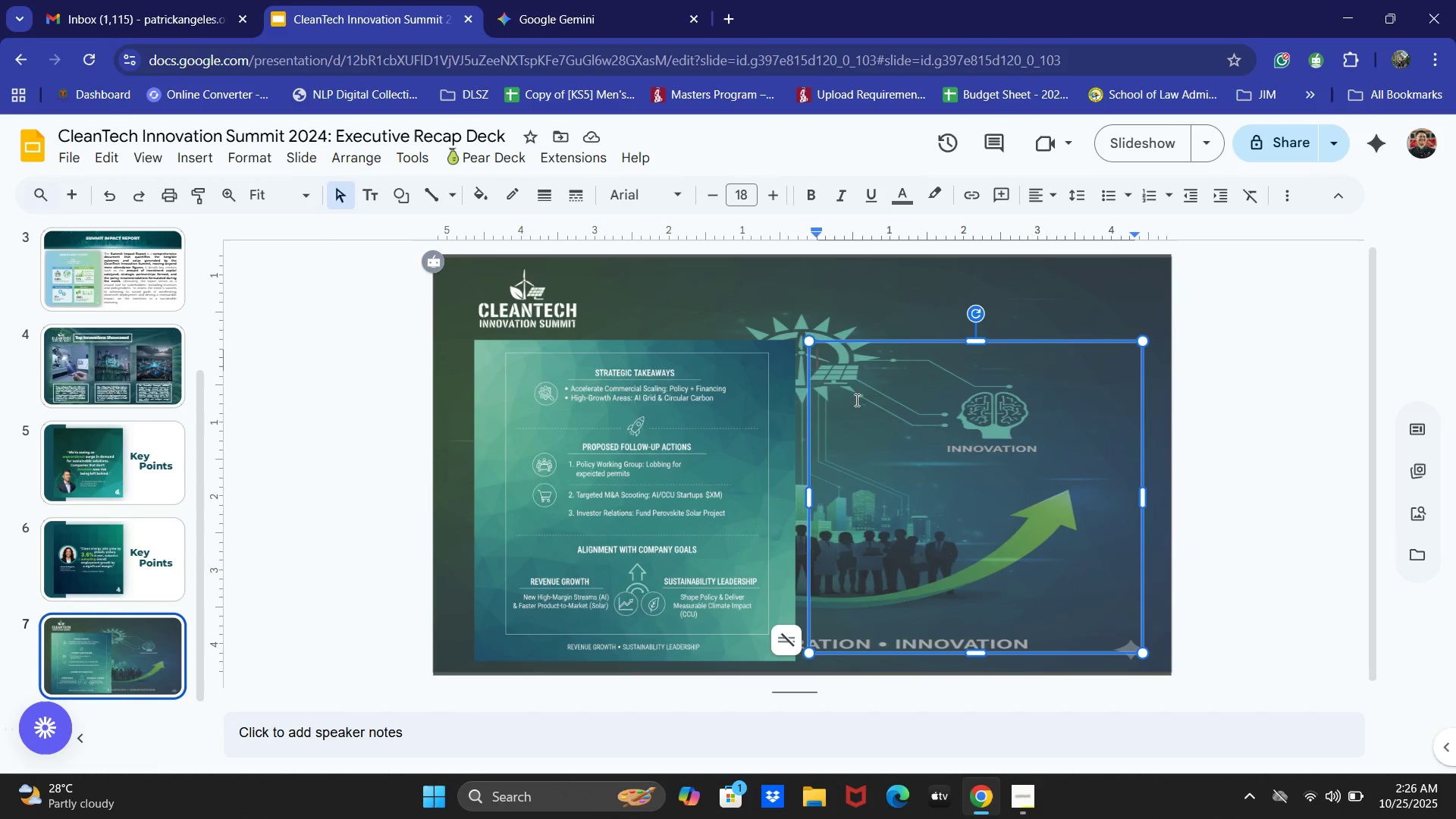 
key(Control+V)
 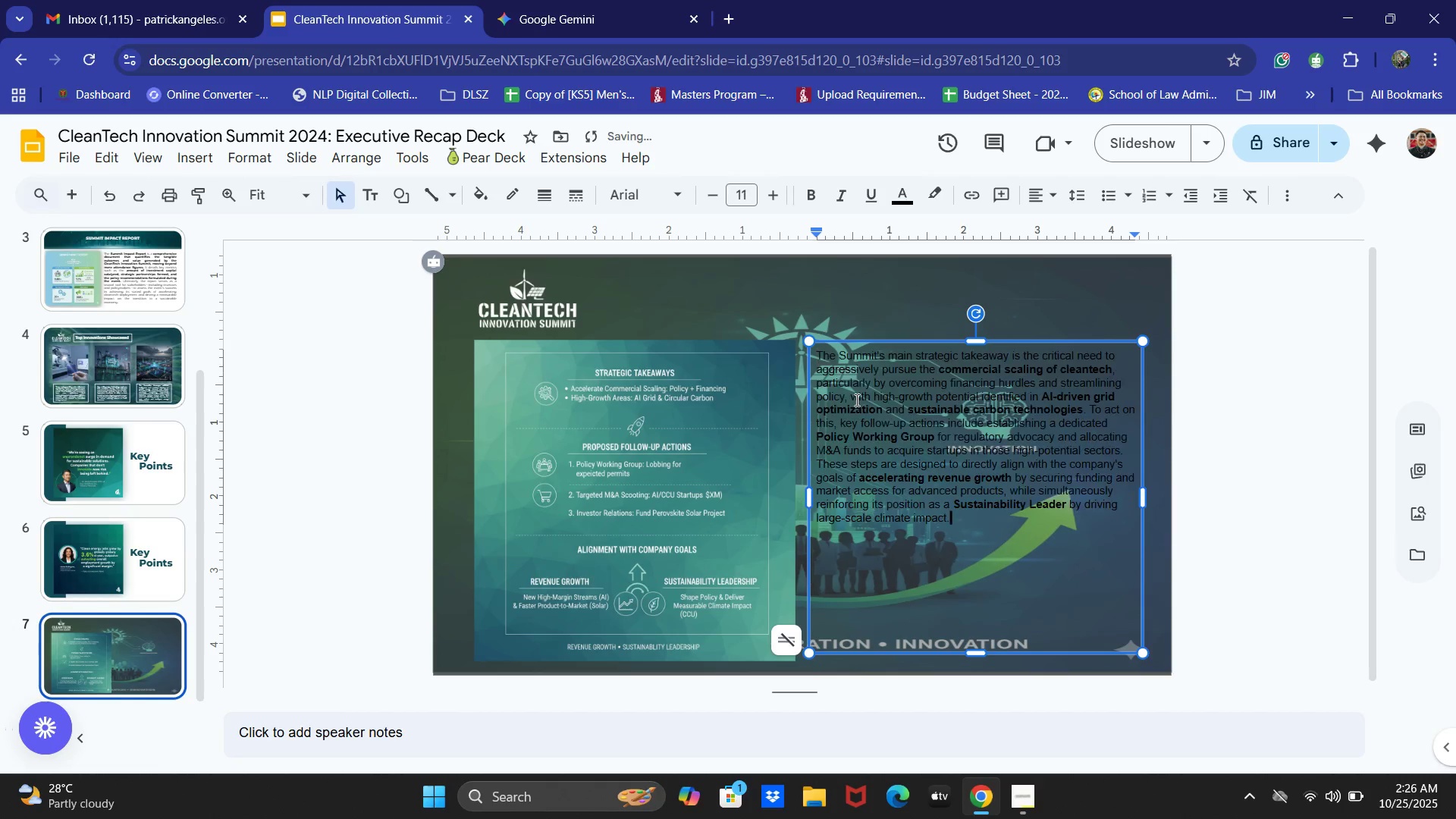 
key(Control+A)
 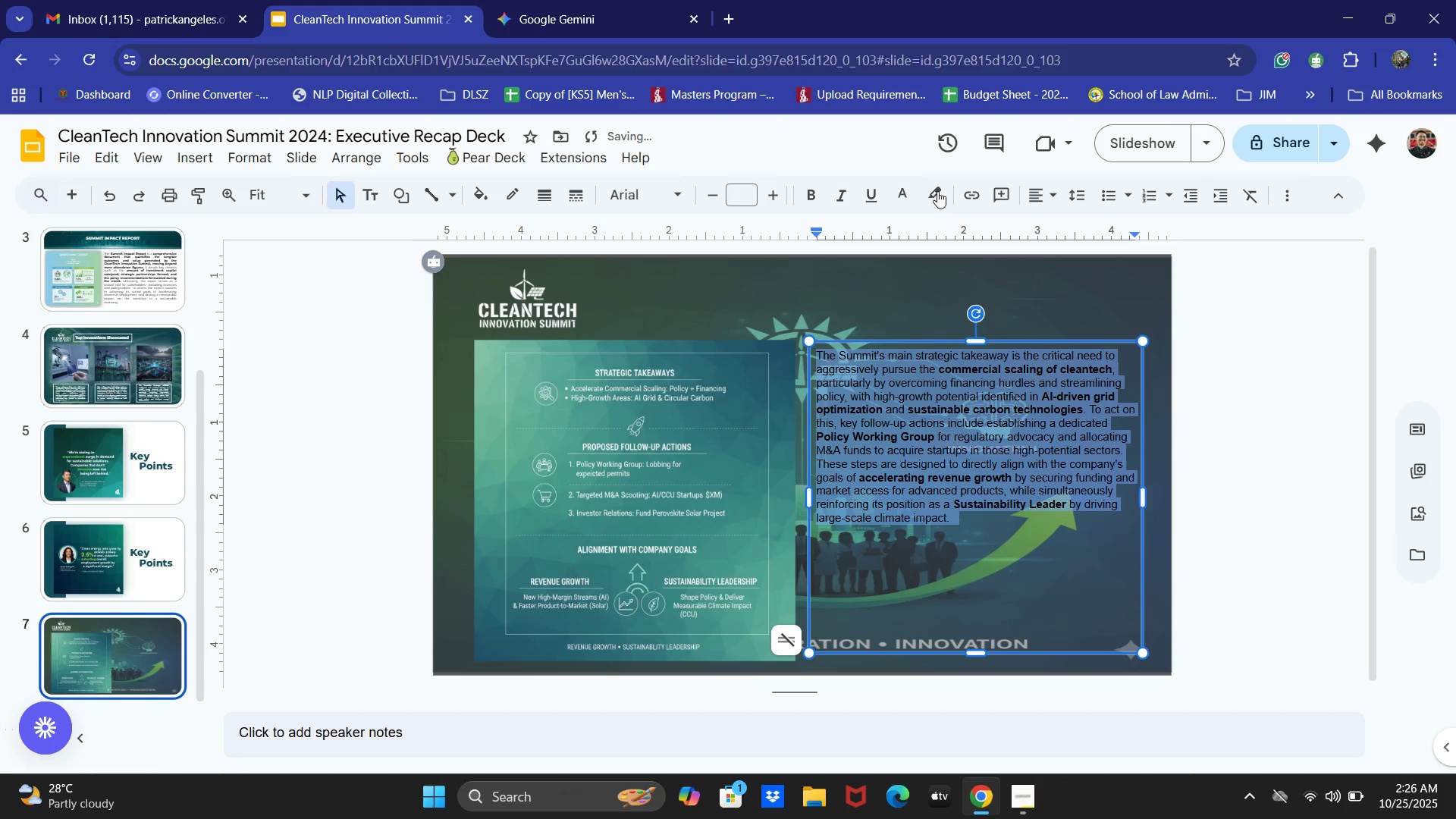 
left_click([884, 189])
 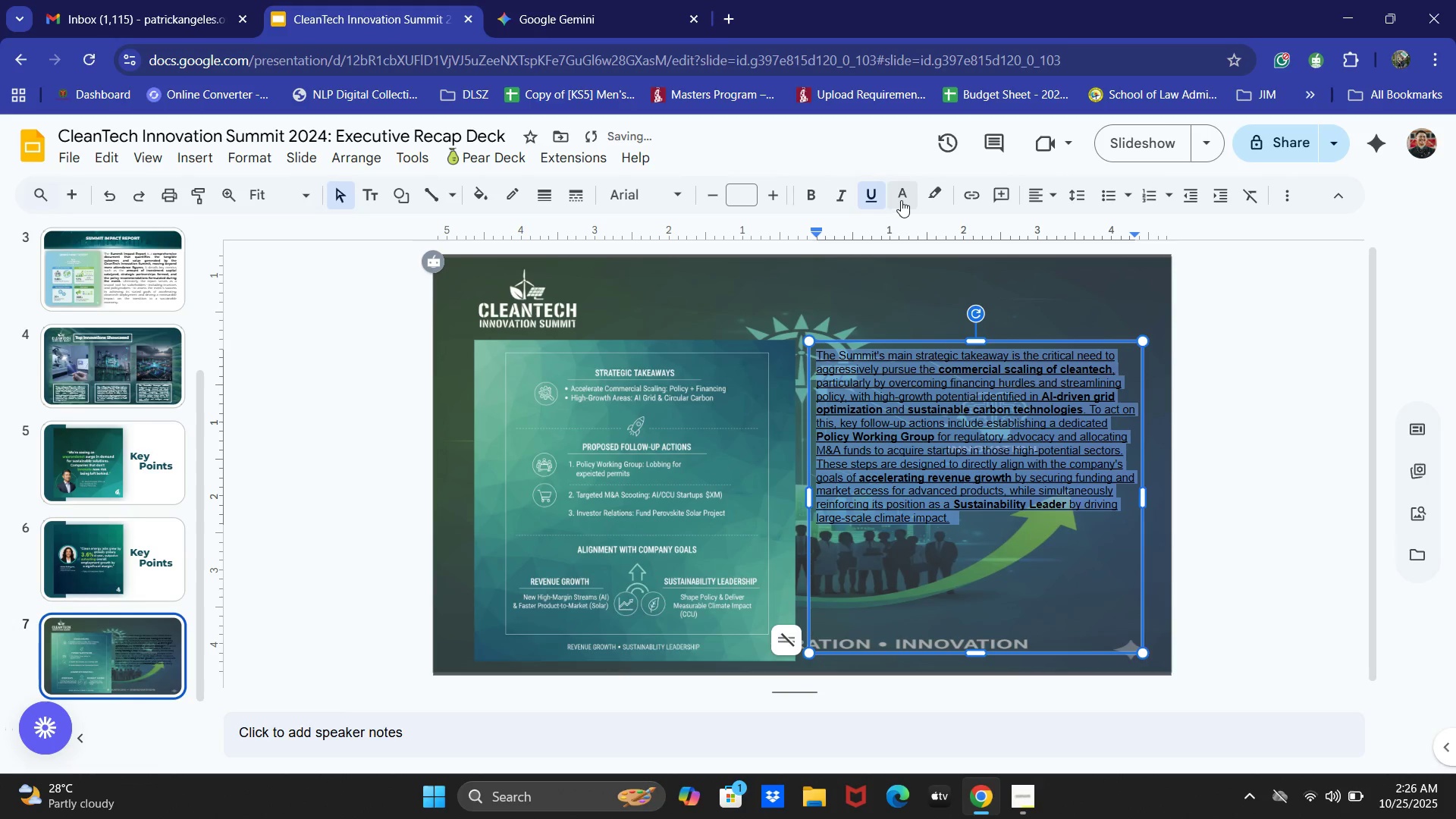 
left_click([901, 200])
 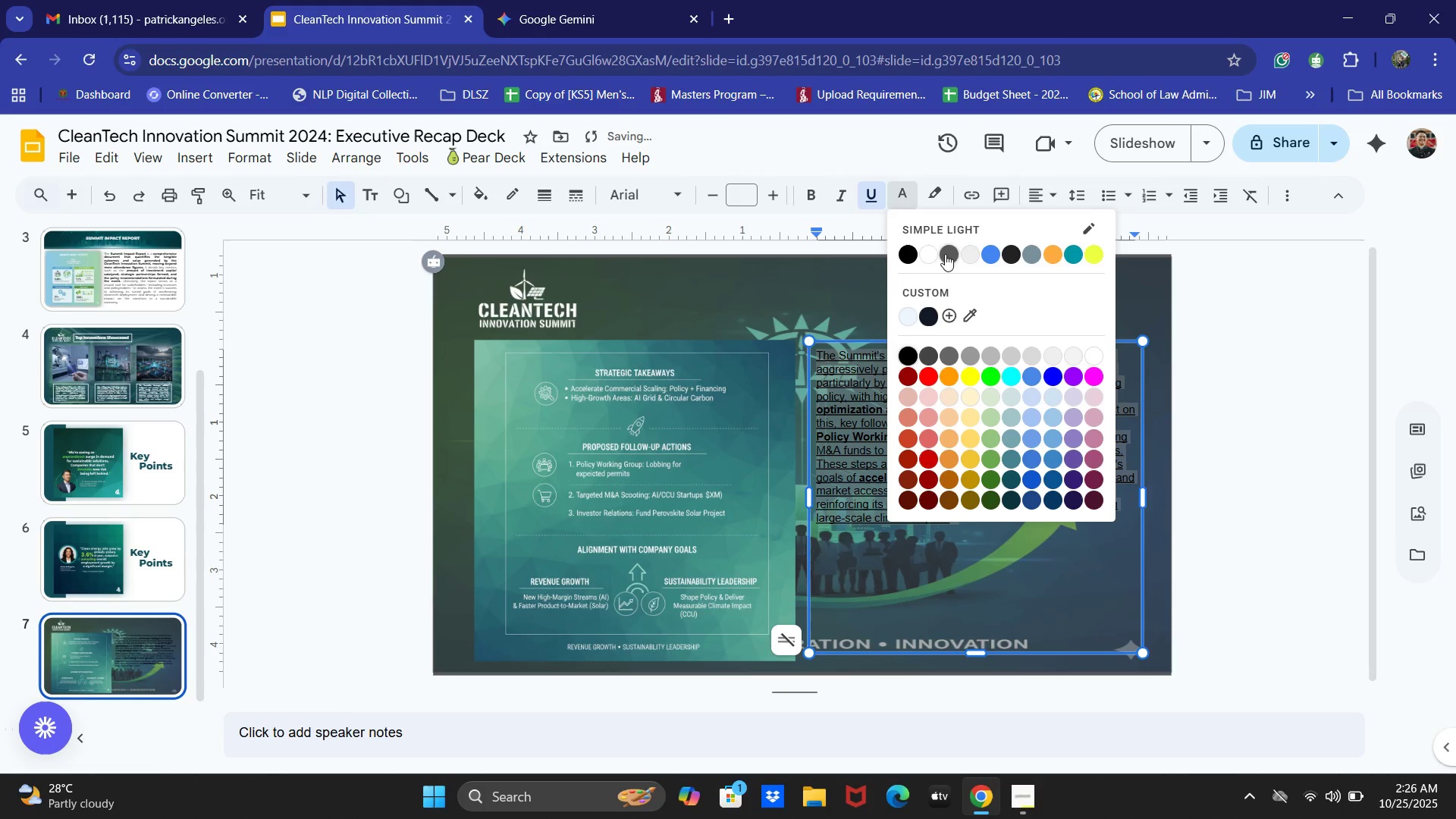 
left_click([932, 256])
 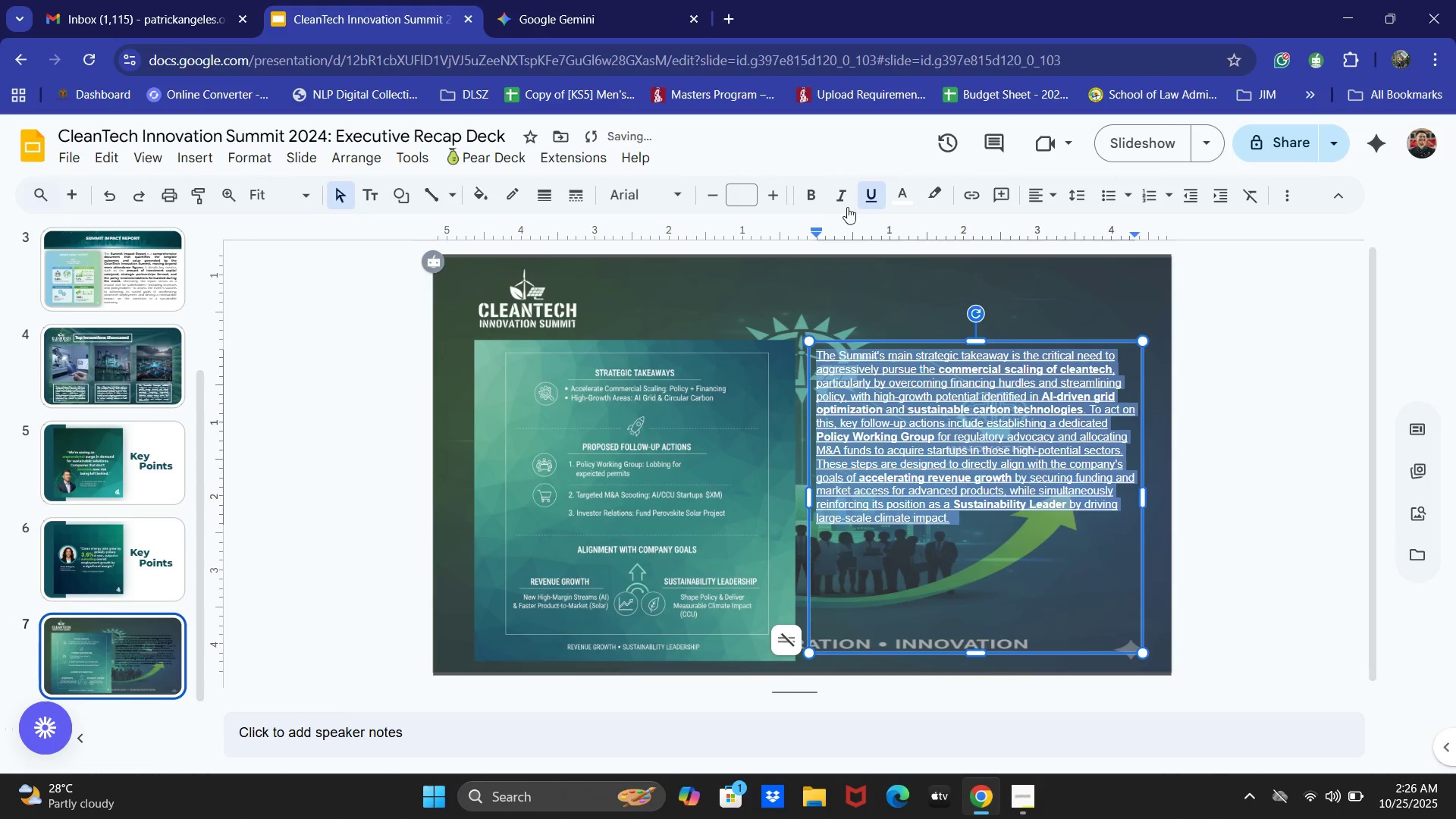 
left_click([880, 197])
 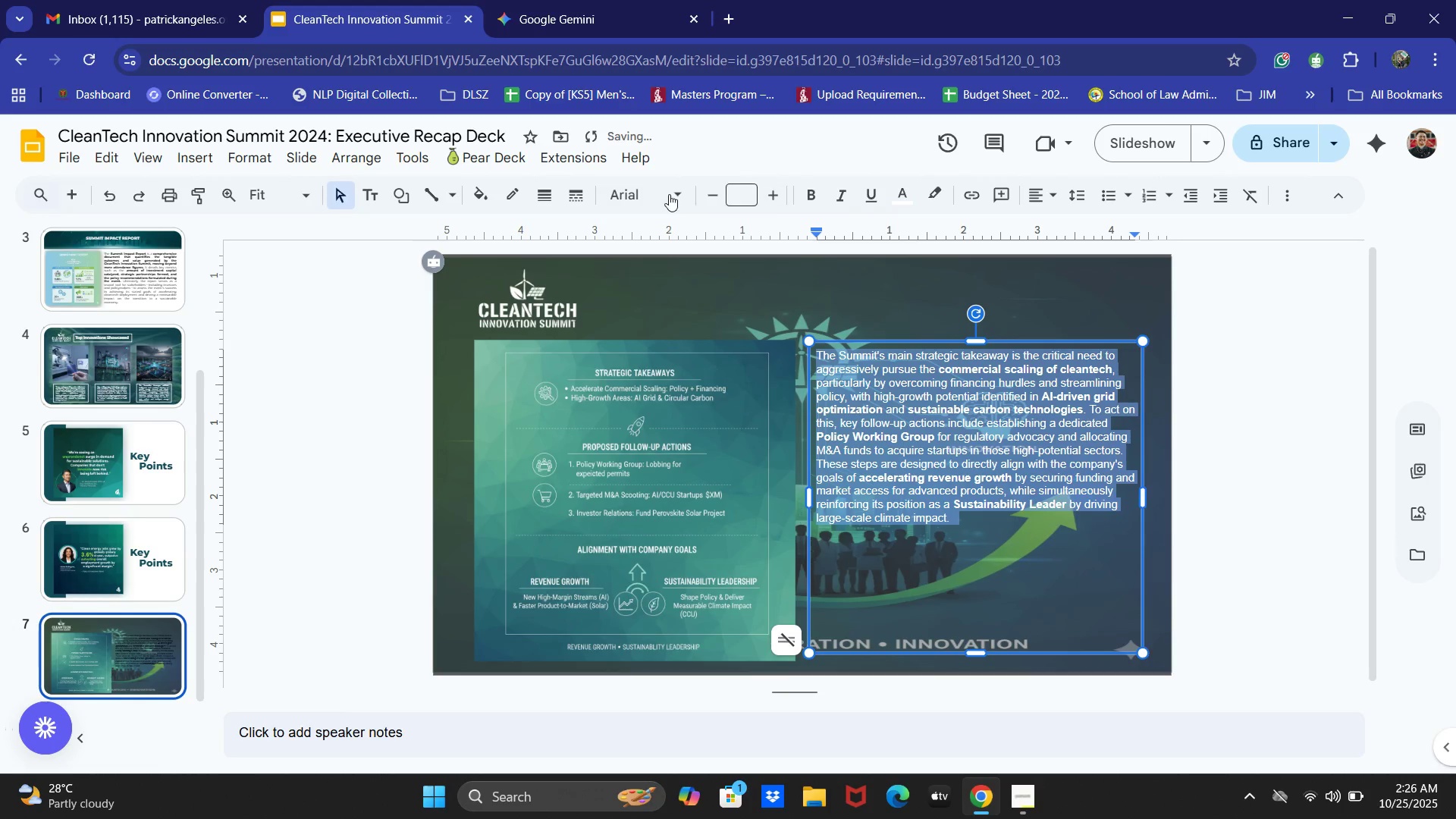 
left_click([667, 194])
 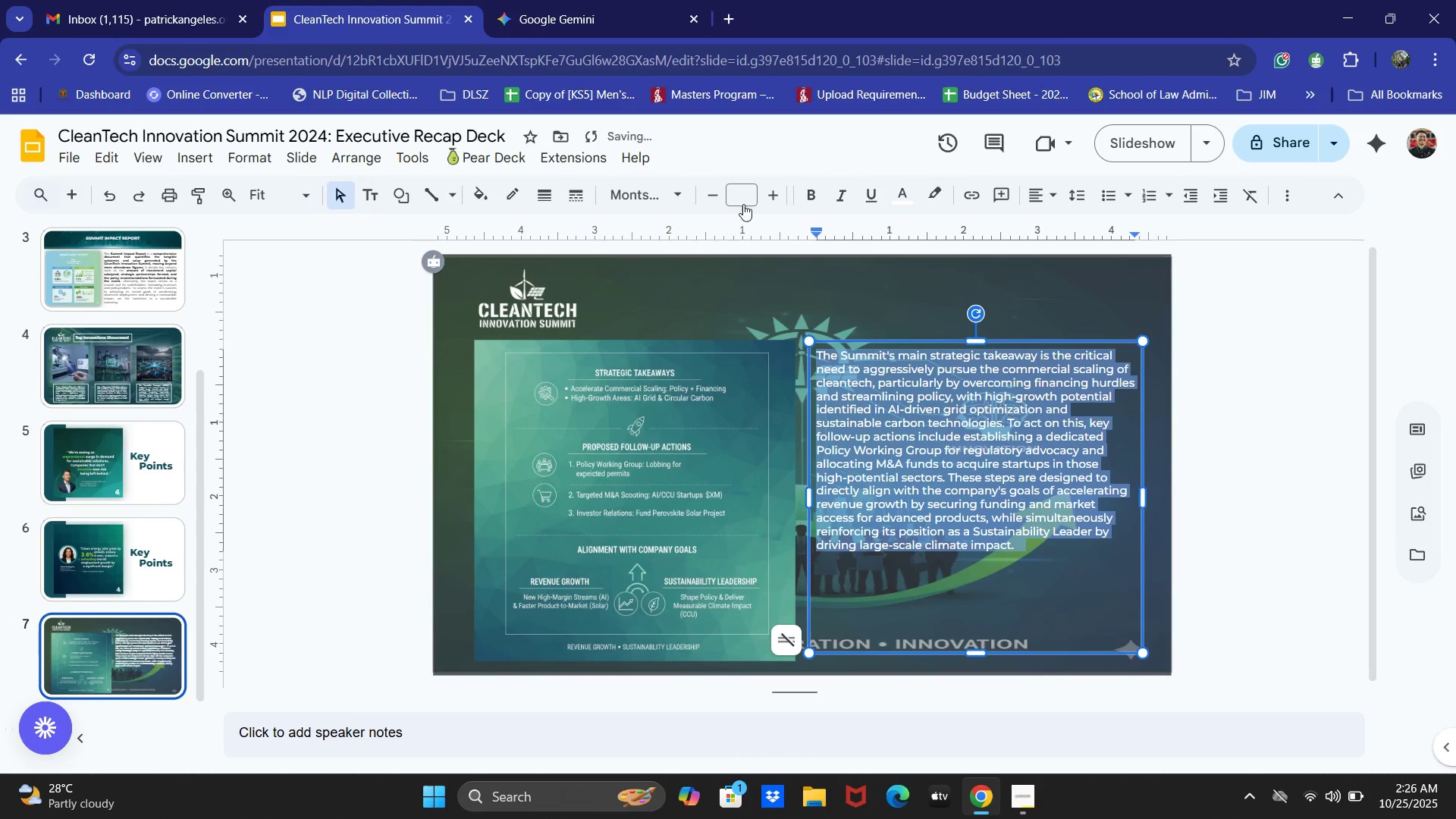 
left_click([1035, 195])
 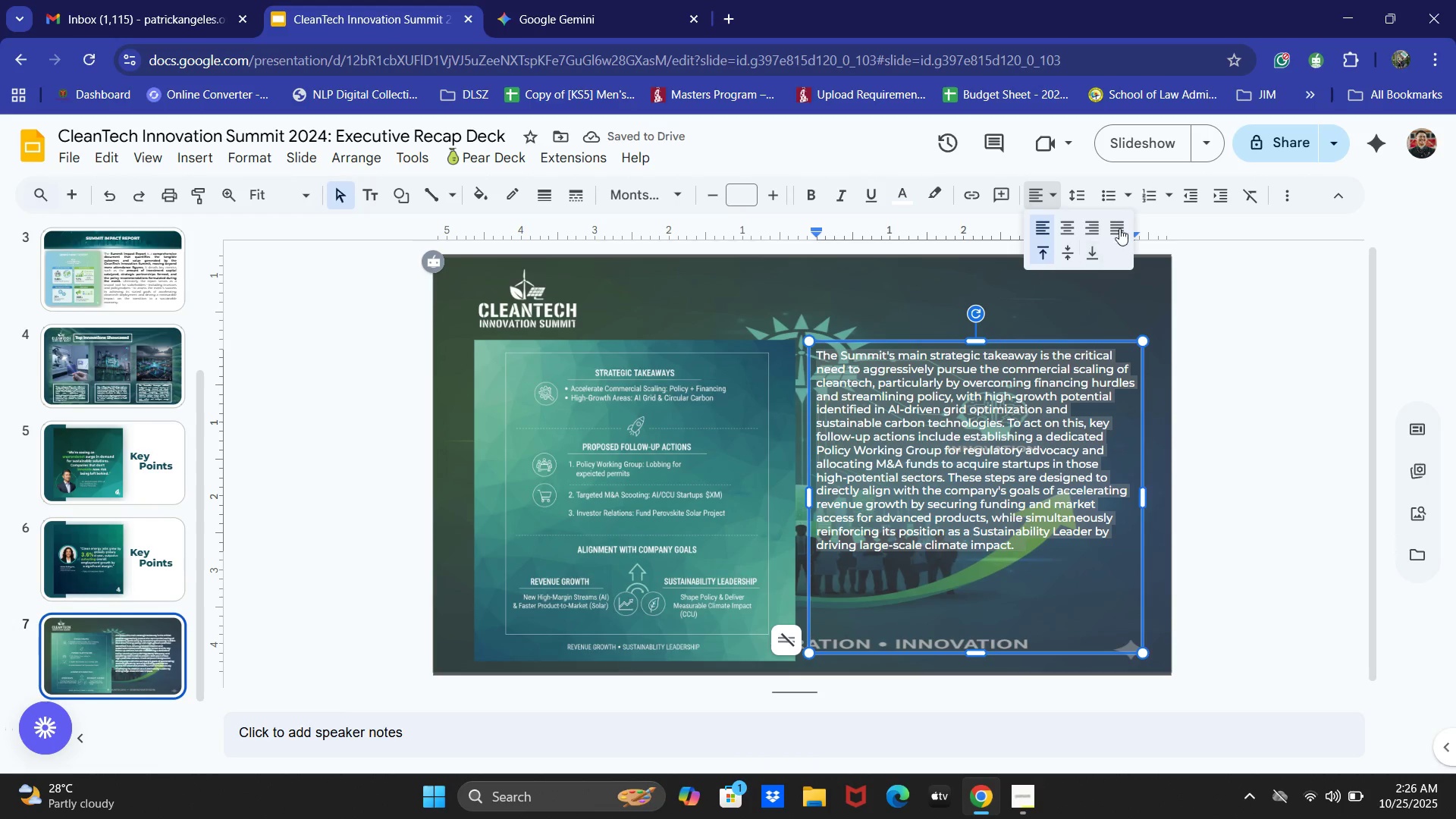 
left_click([1118, 226])
 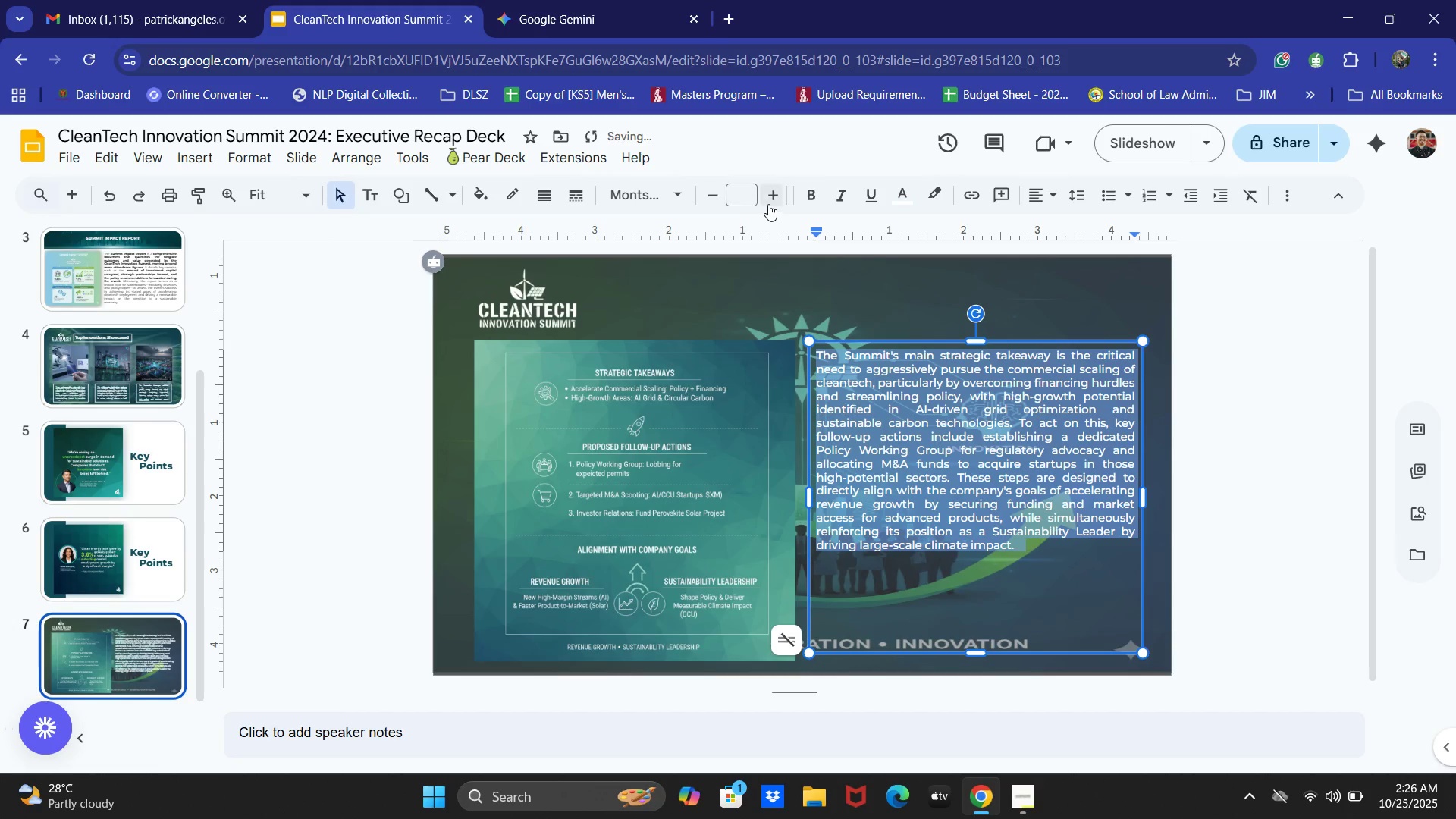 
double_click([769, 196])
 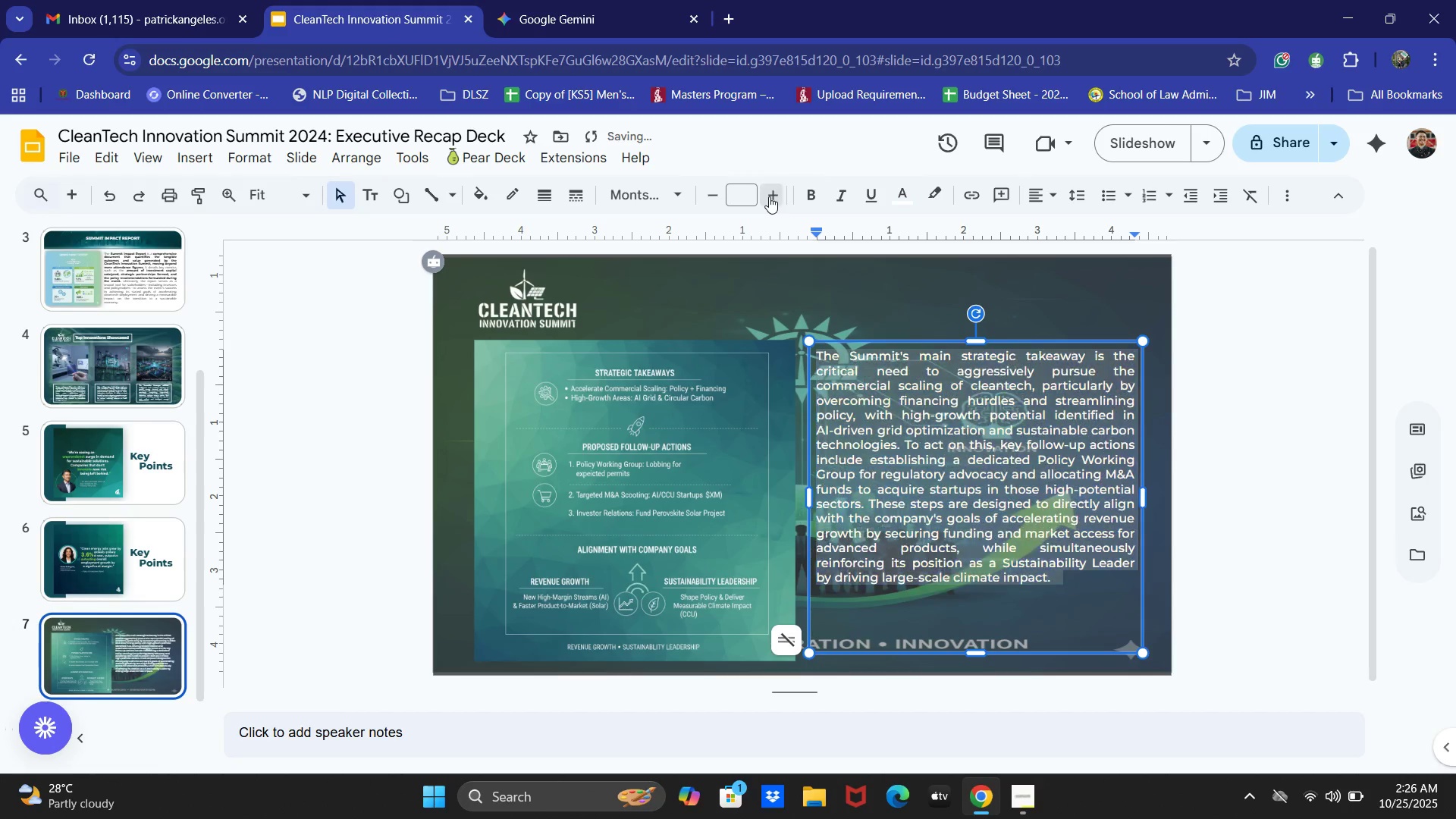 
triple_click([769, 196])
 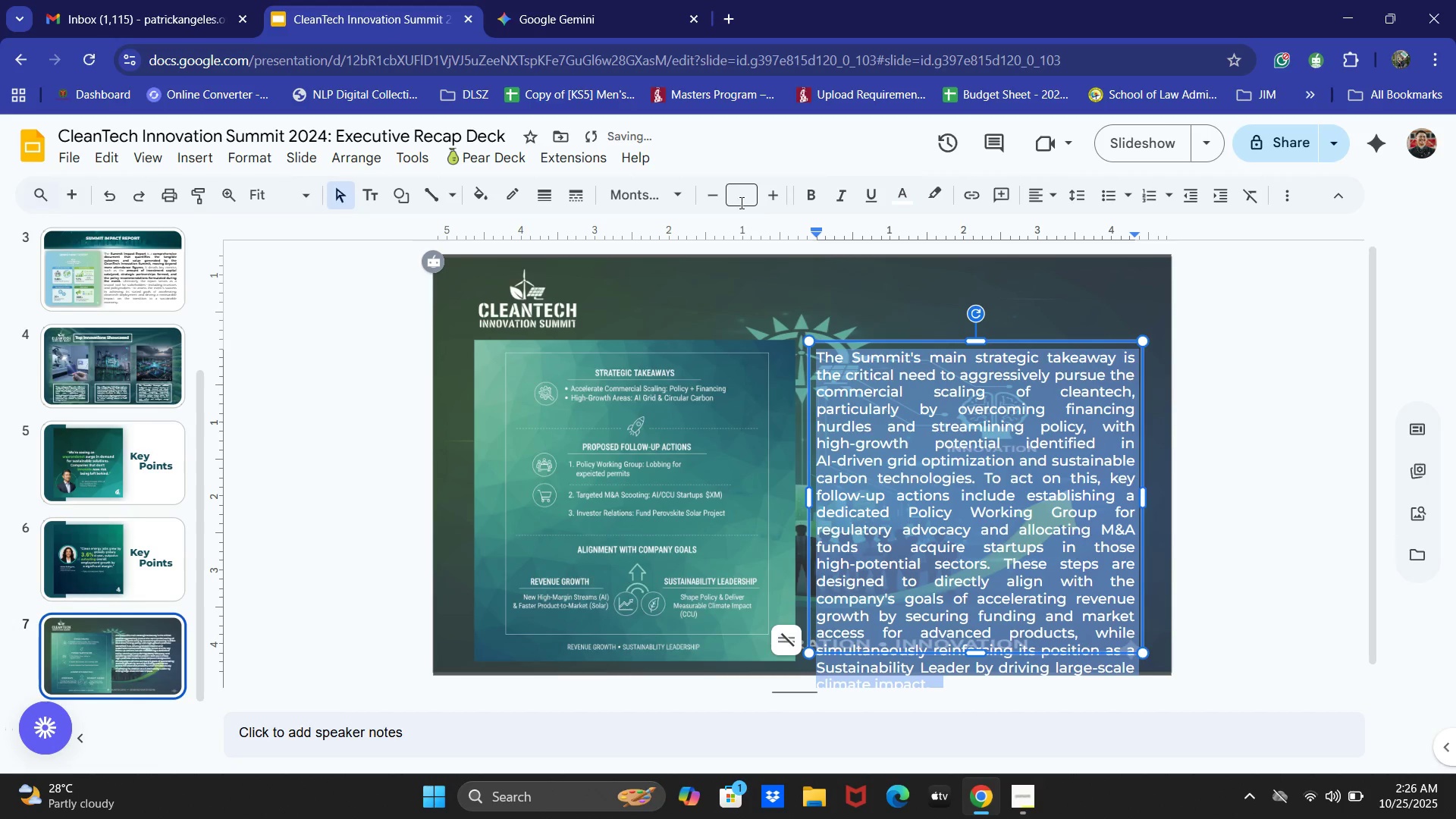 
left_click([720, 191])
 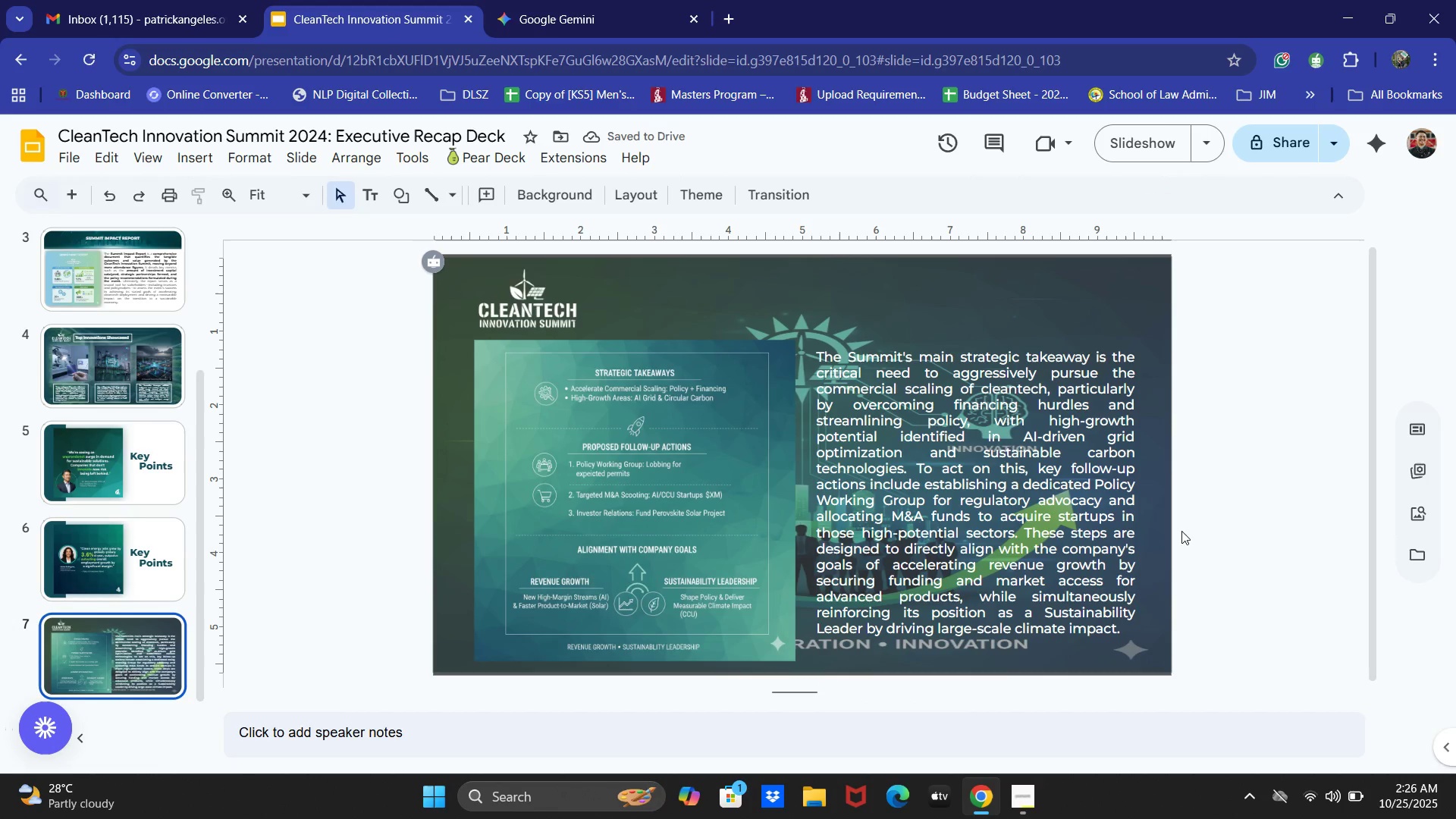 
left_click([1044, 519])
 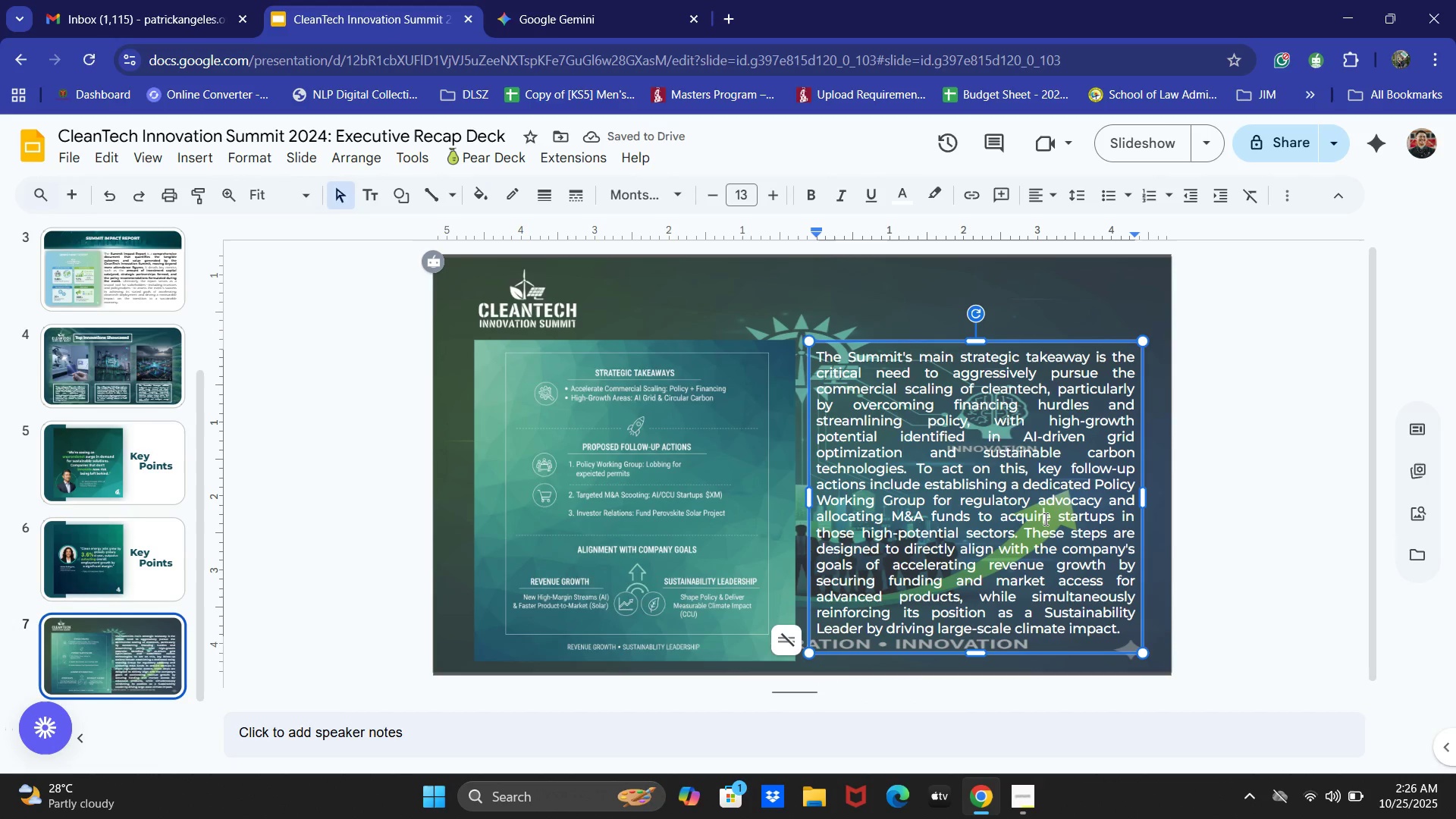 
key(Control+ControlLeft)
 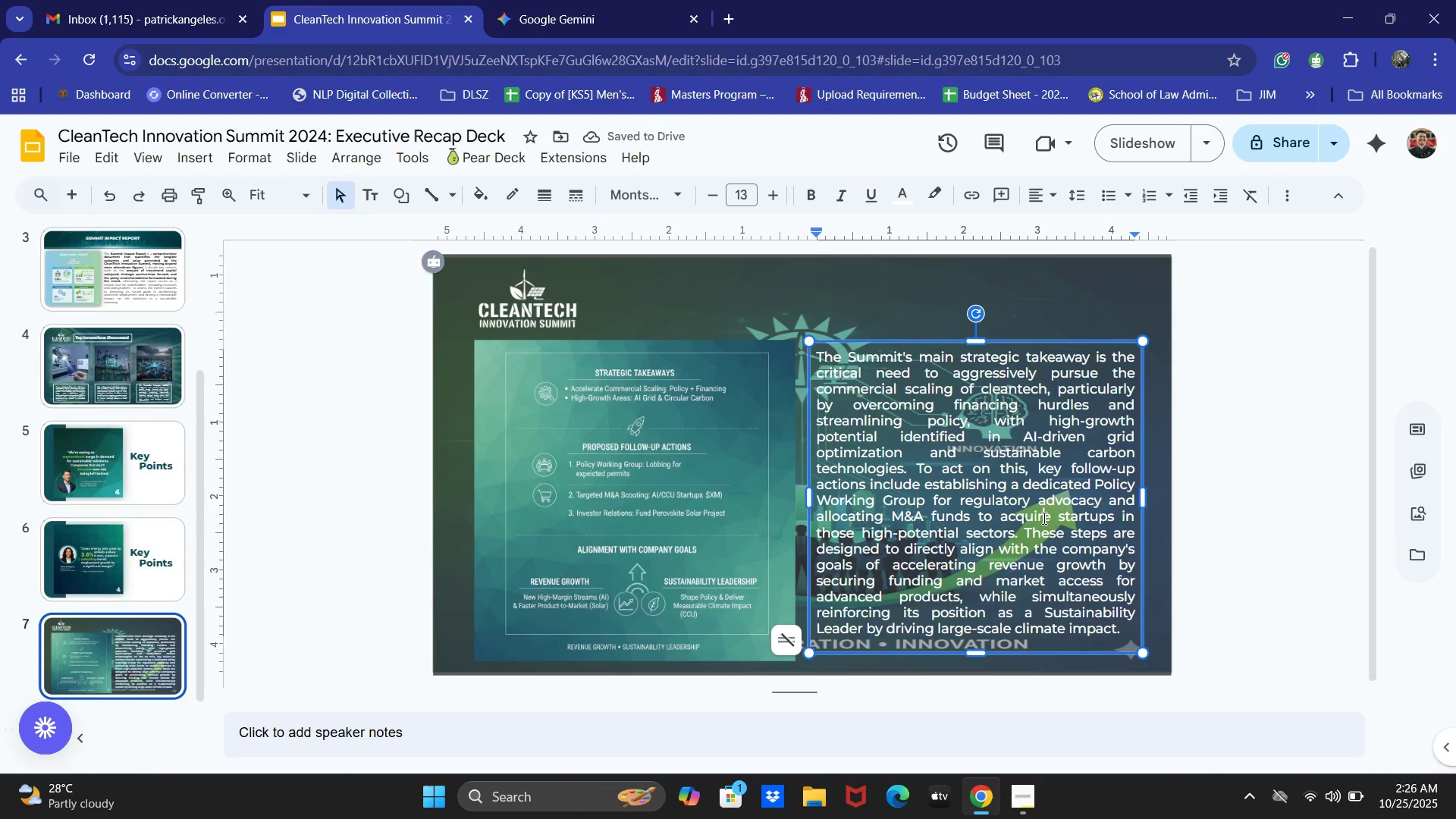 
key(Control+A)
 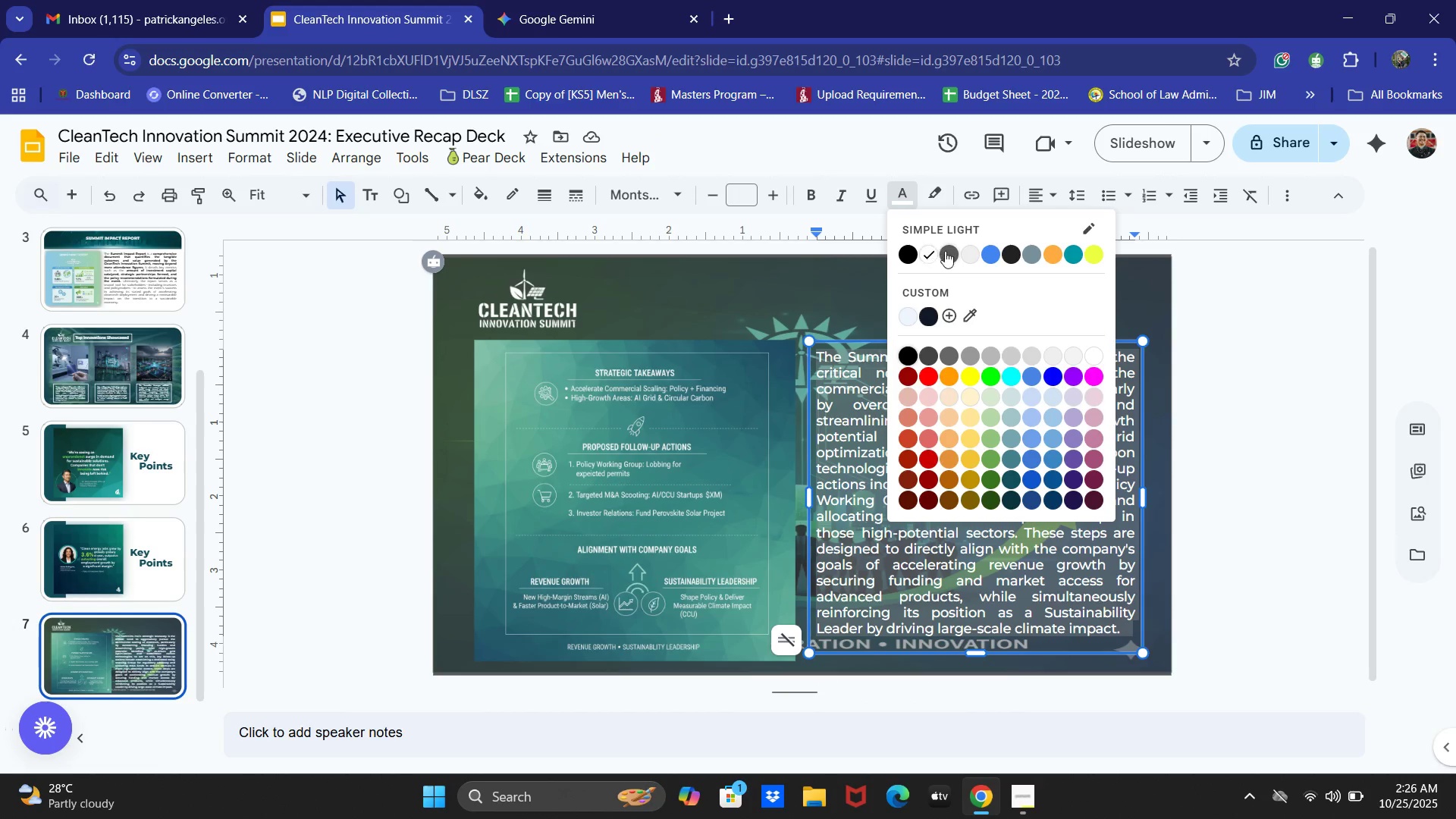 
double_click([1233, 335])
 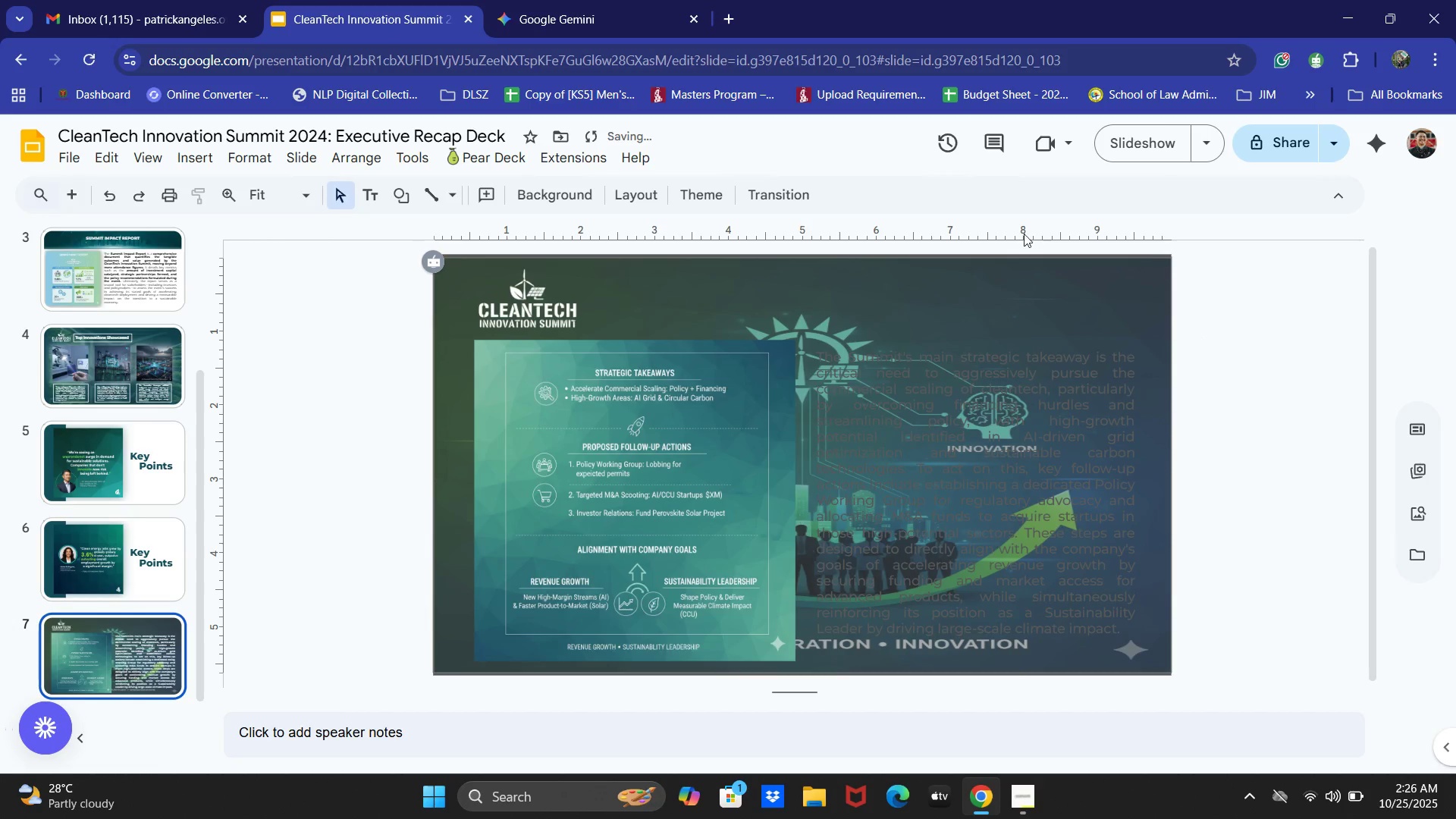 
left_click([968, 411])
 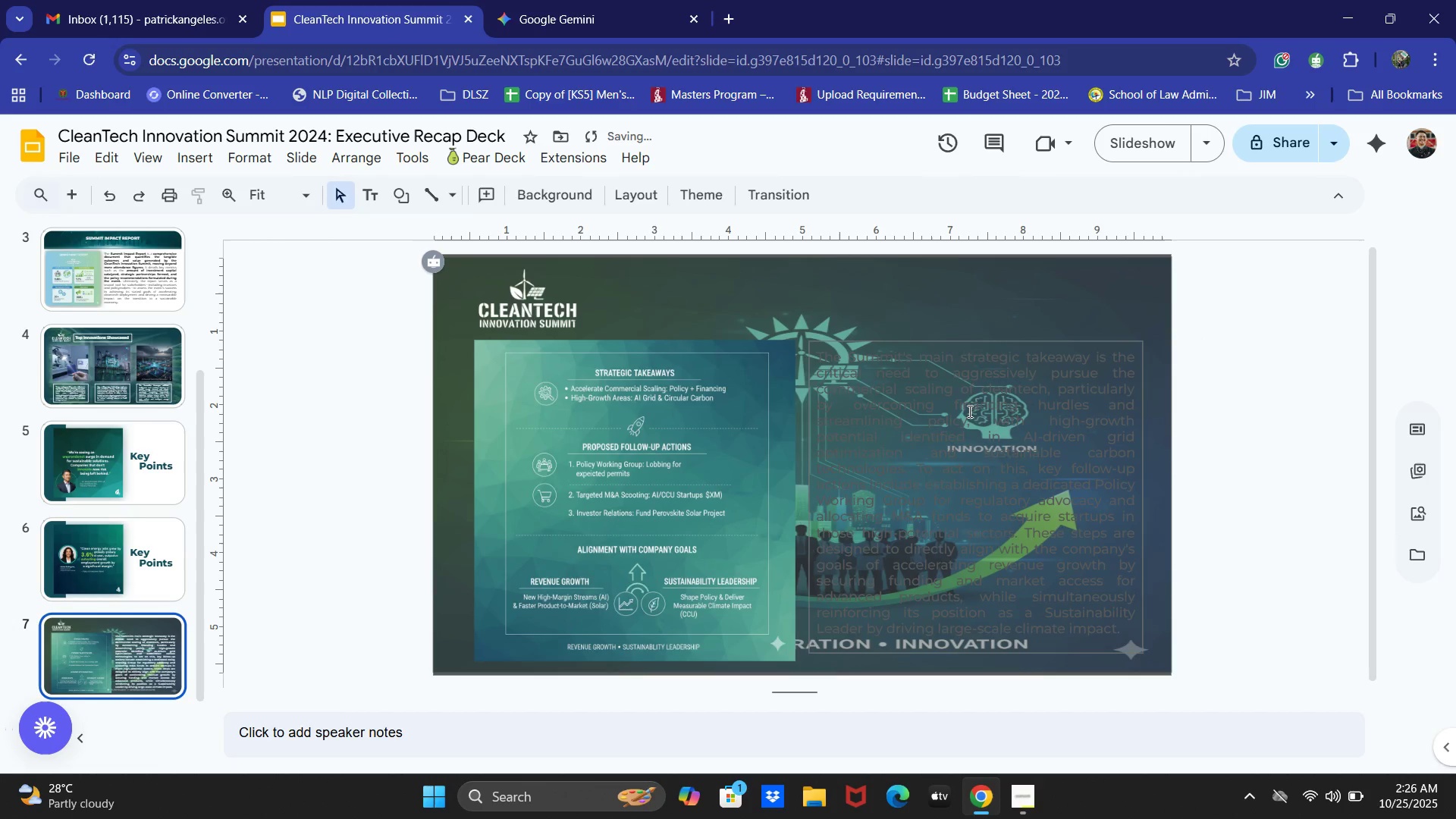 
key(Control+ControlLeft)
 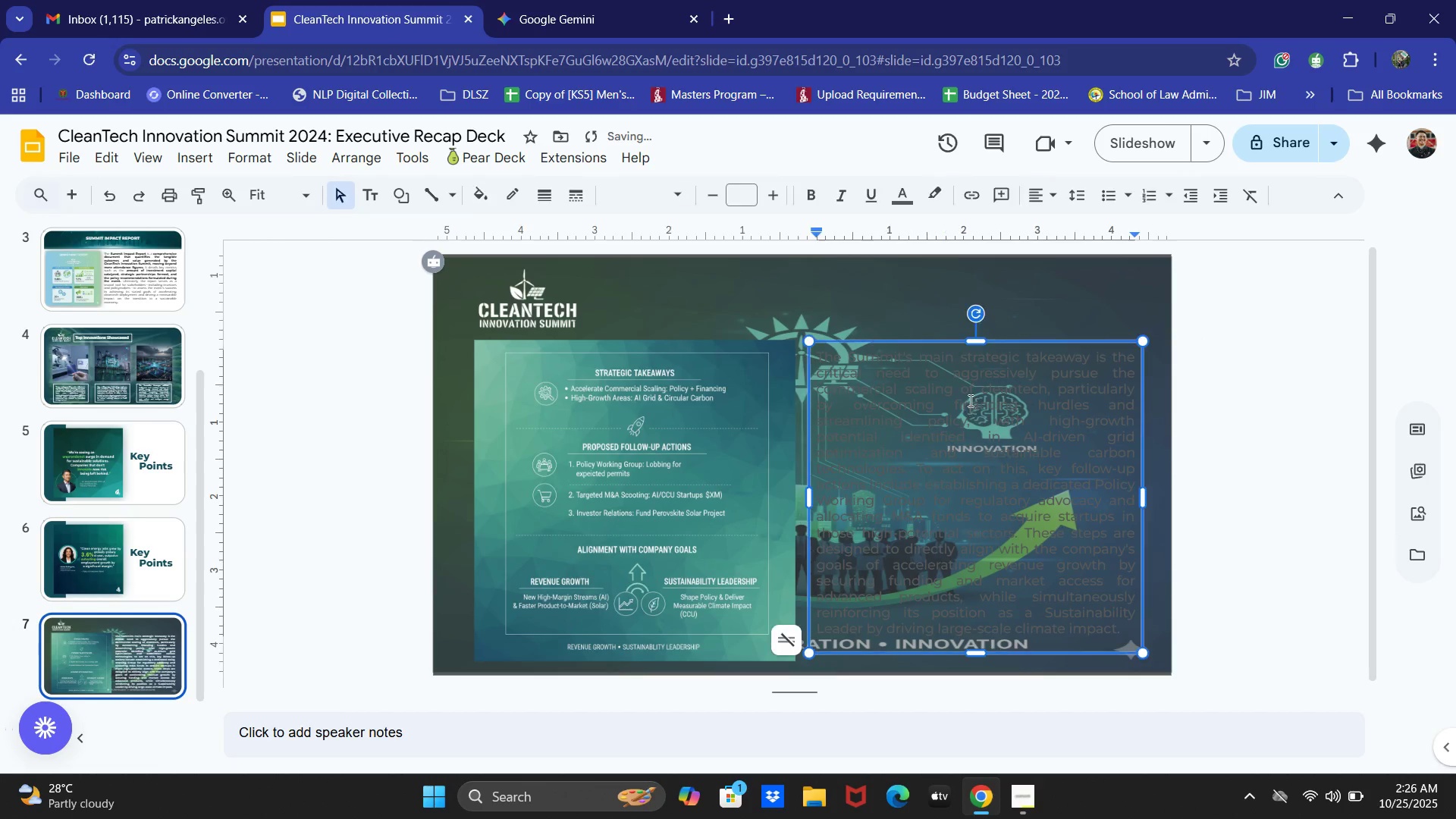 
key(Control+A)
 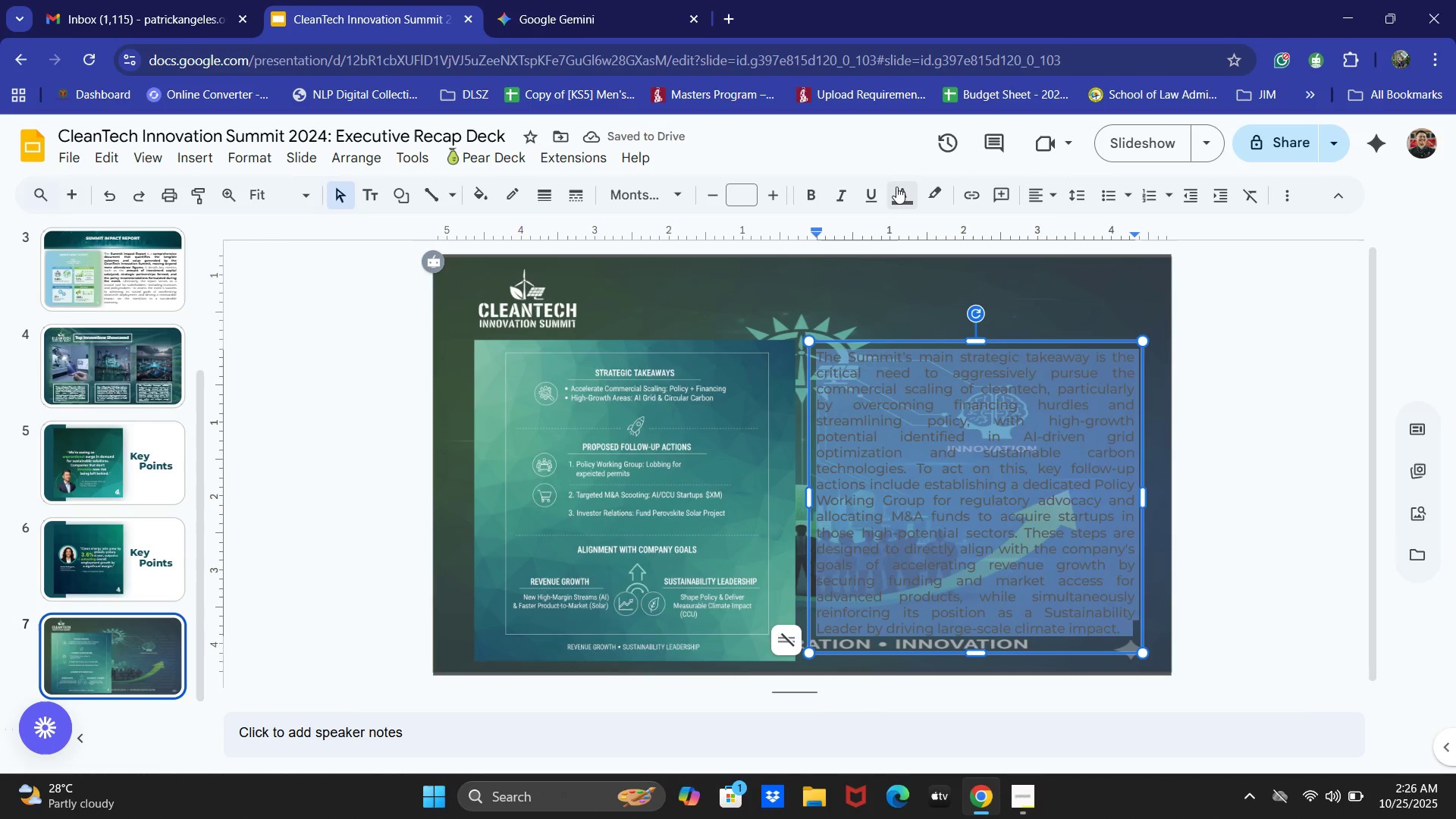 
left_click([896, 182])
 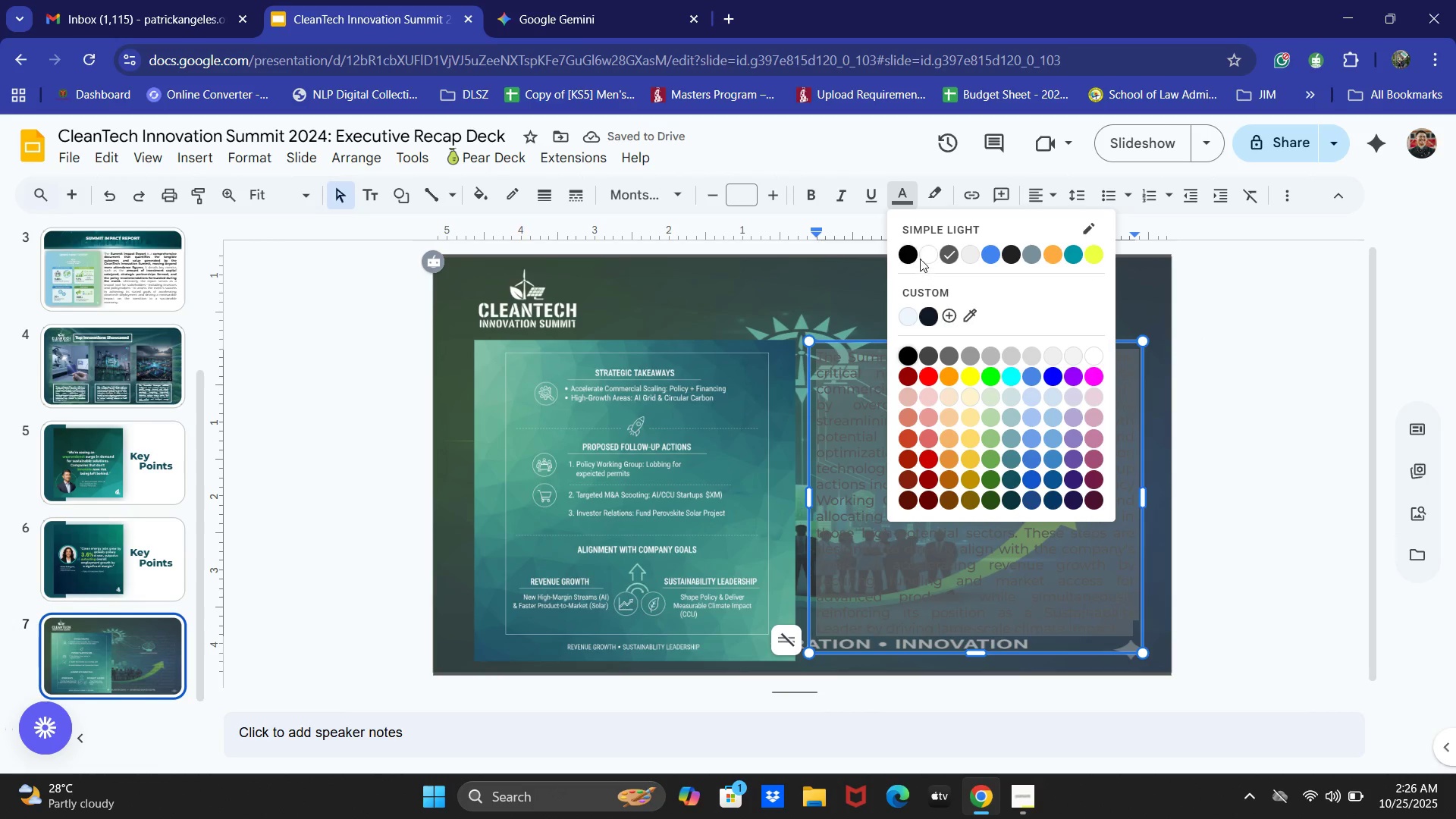 
left_click([930, 253])
 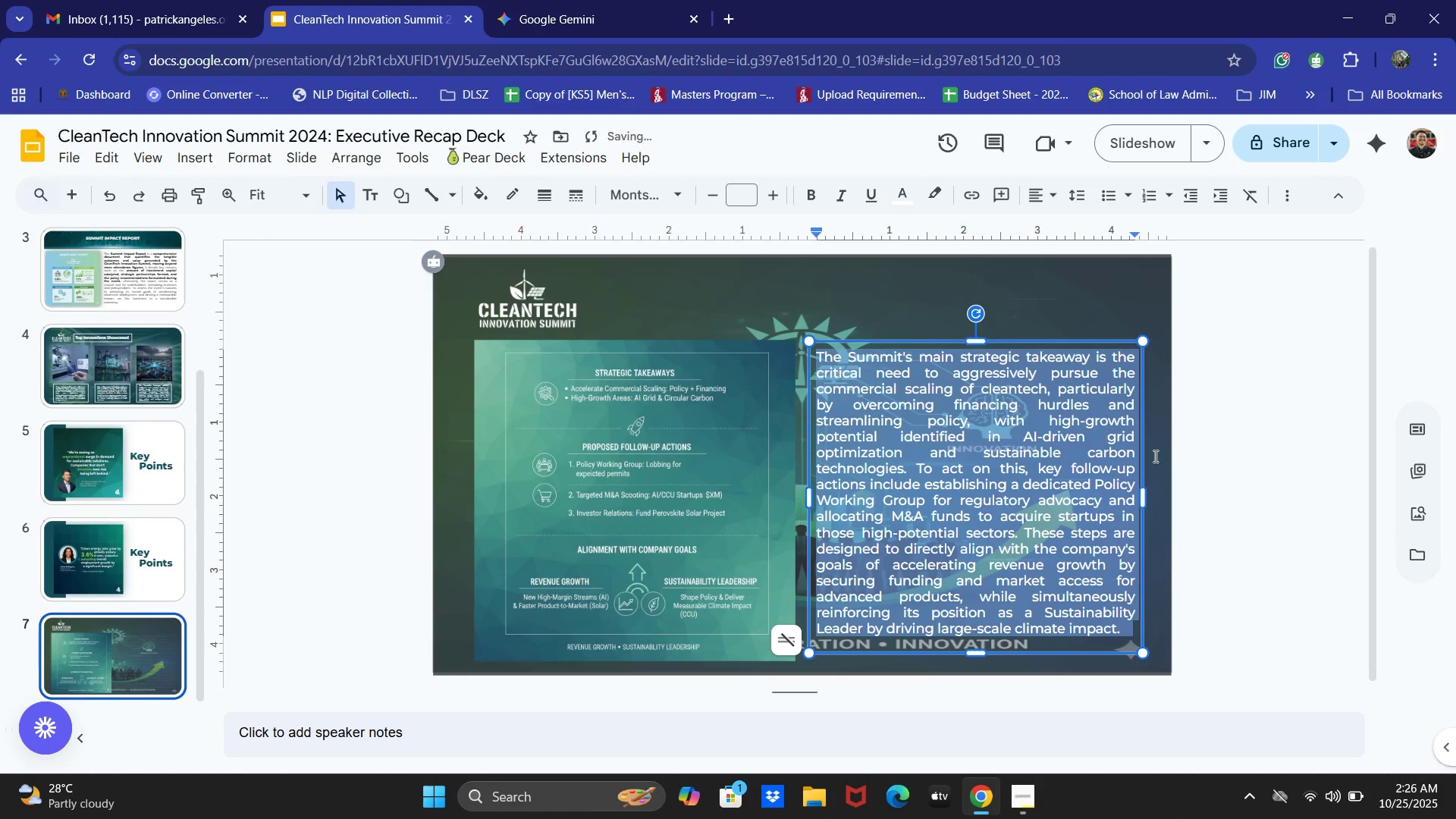 
left_click([1222, 464])
 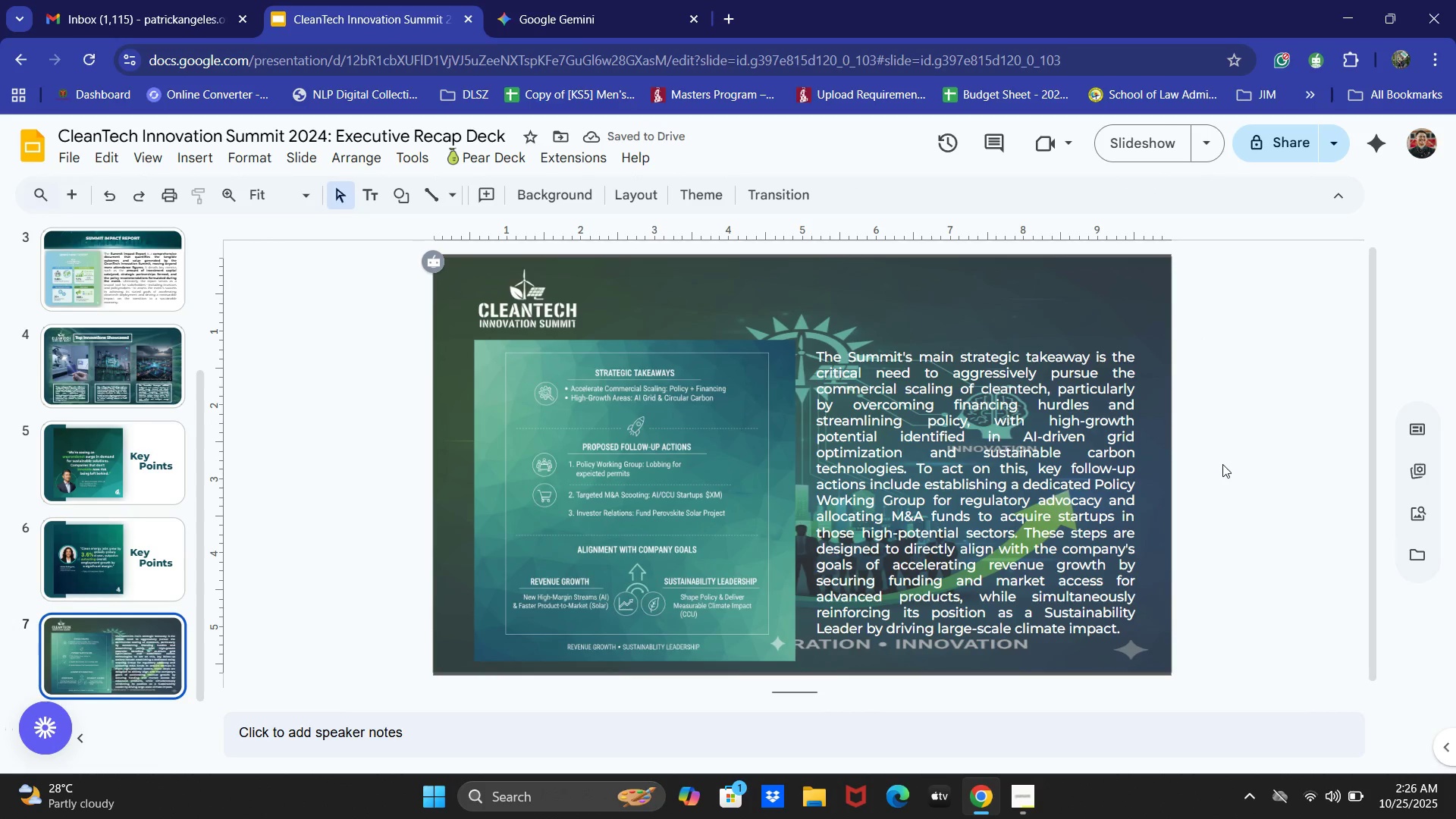 
left_click([672, 441])
 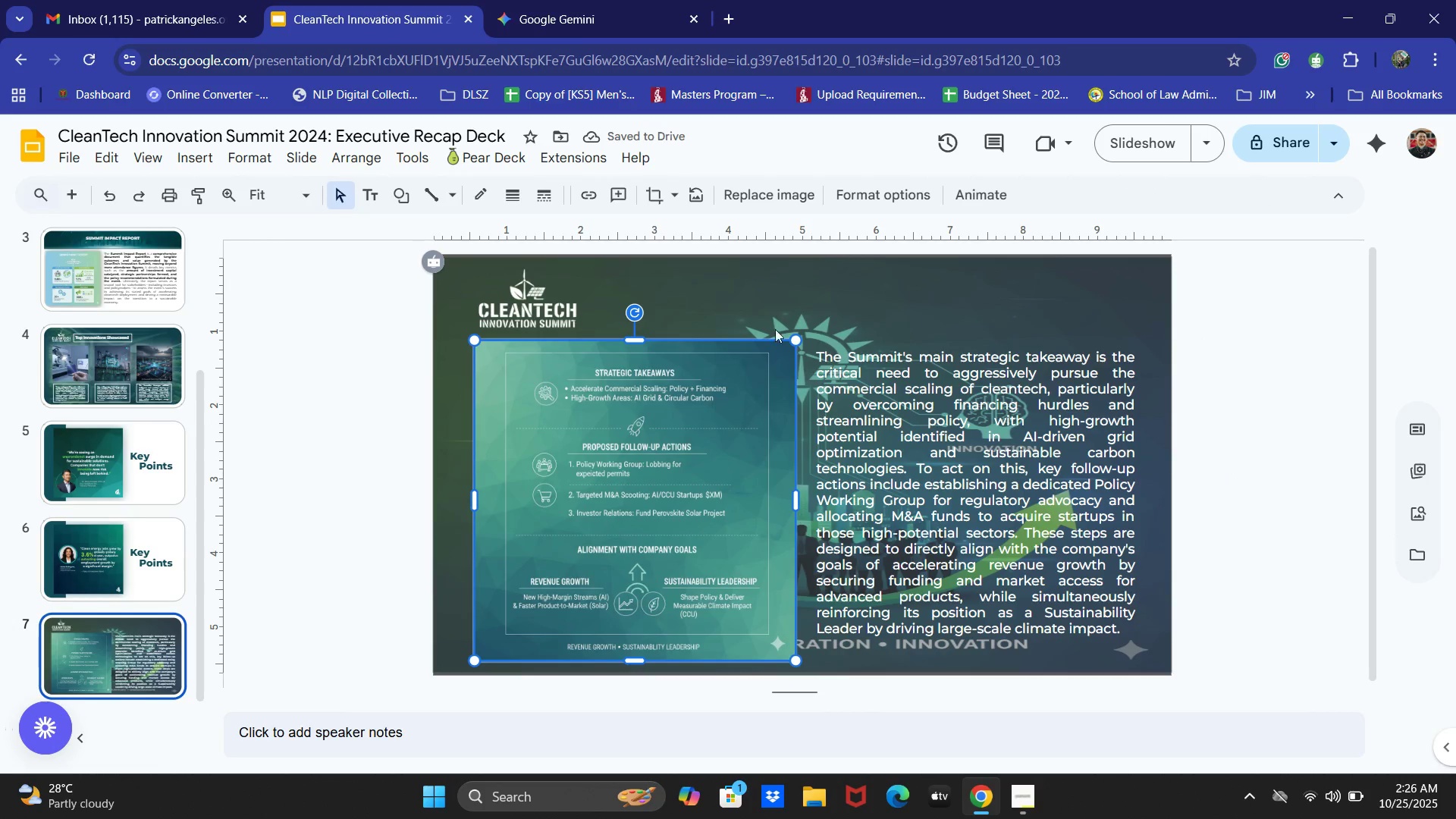 
left_click([814, 284])
 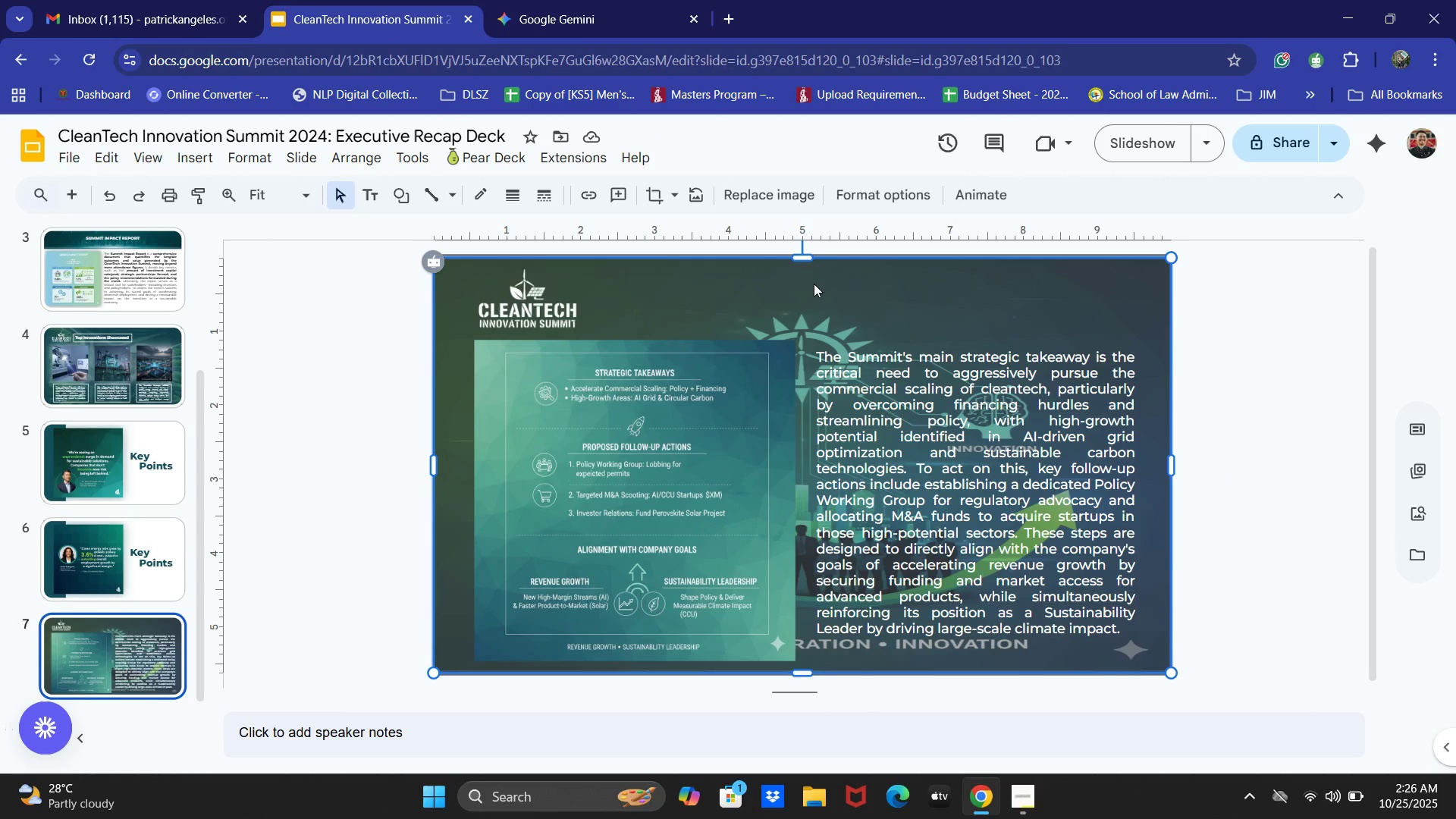 
right_click([814, 284])
 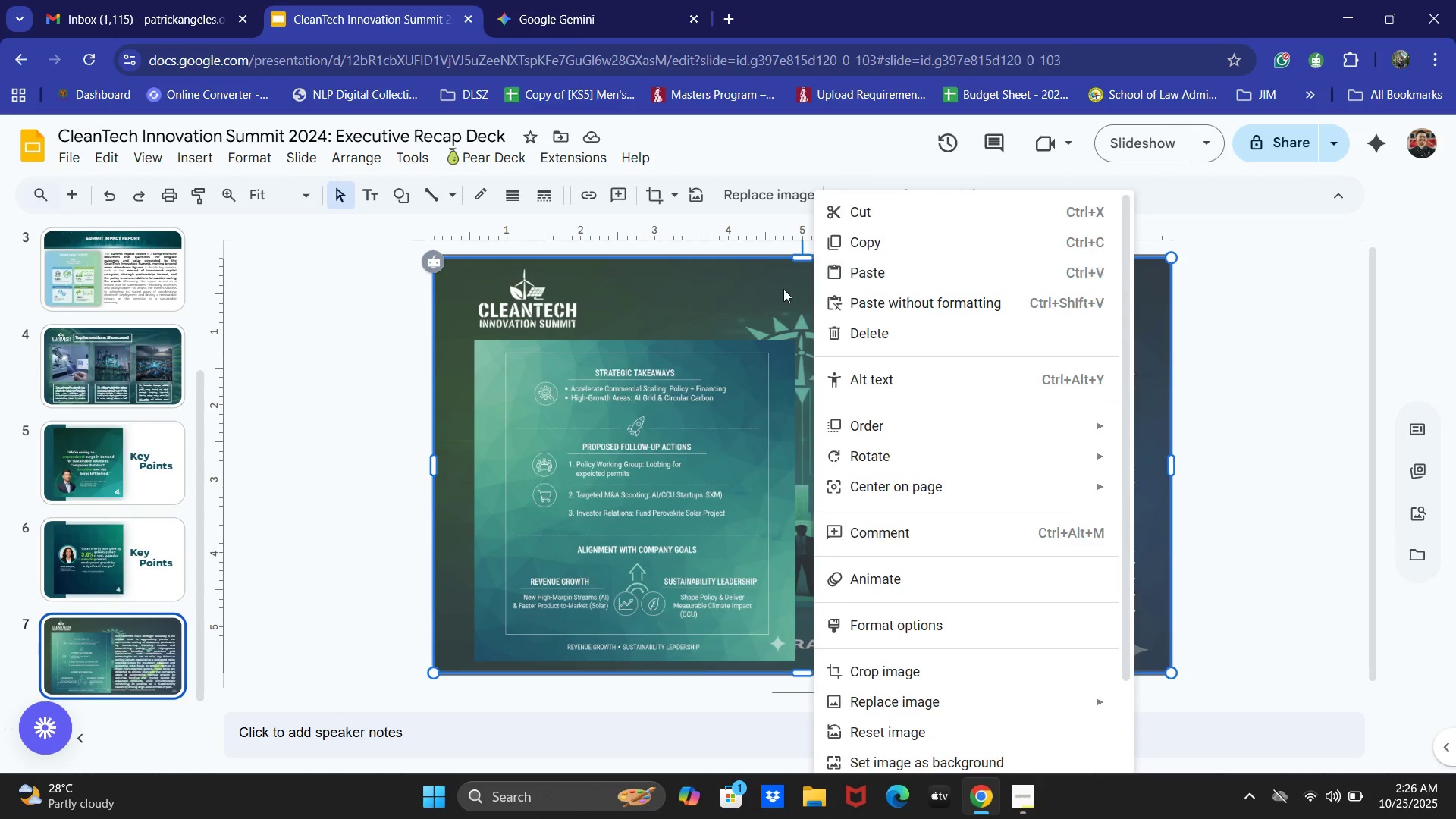 
left_click([783, 289])
 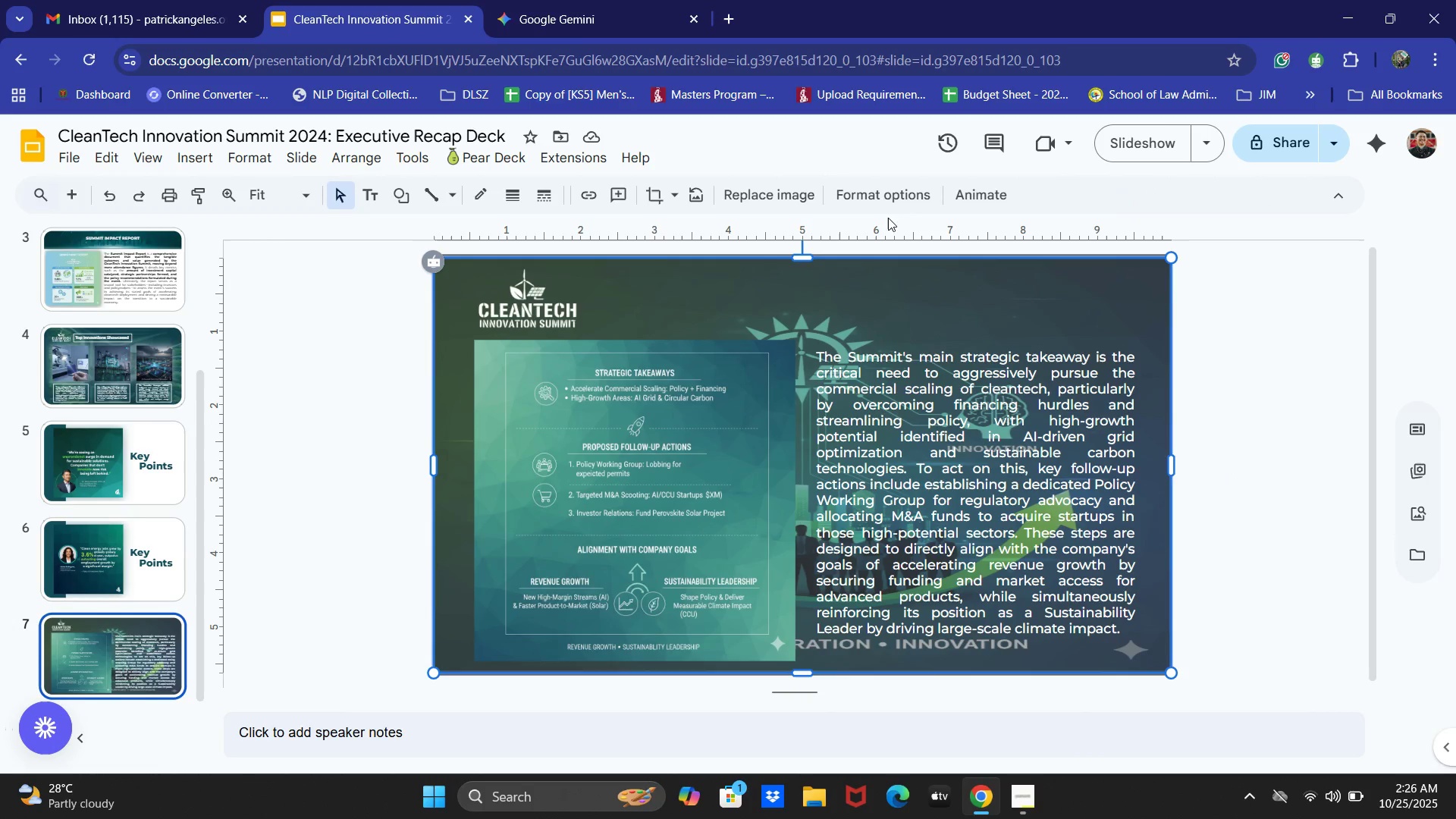 
left_click([892, 195])
 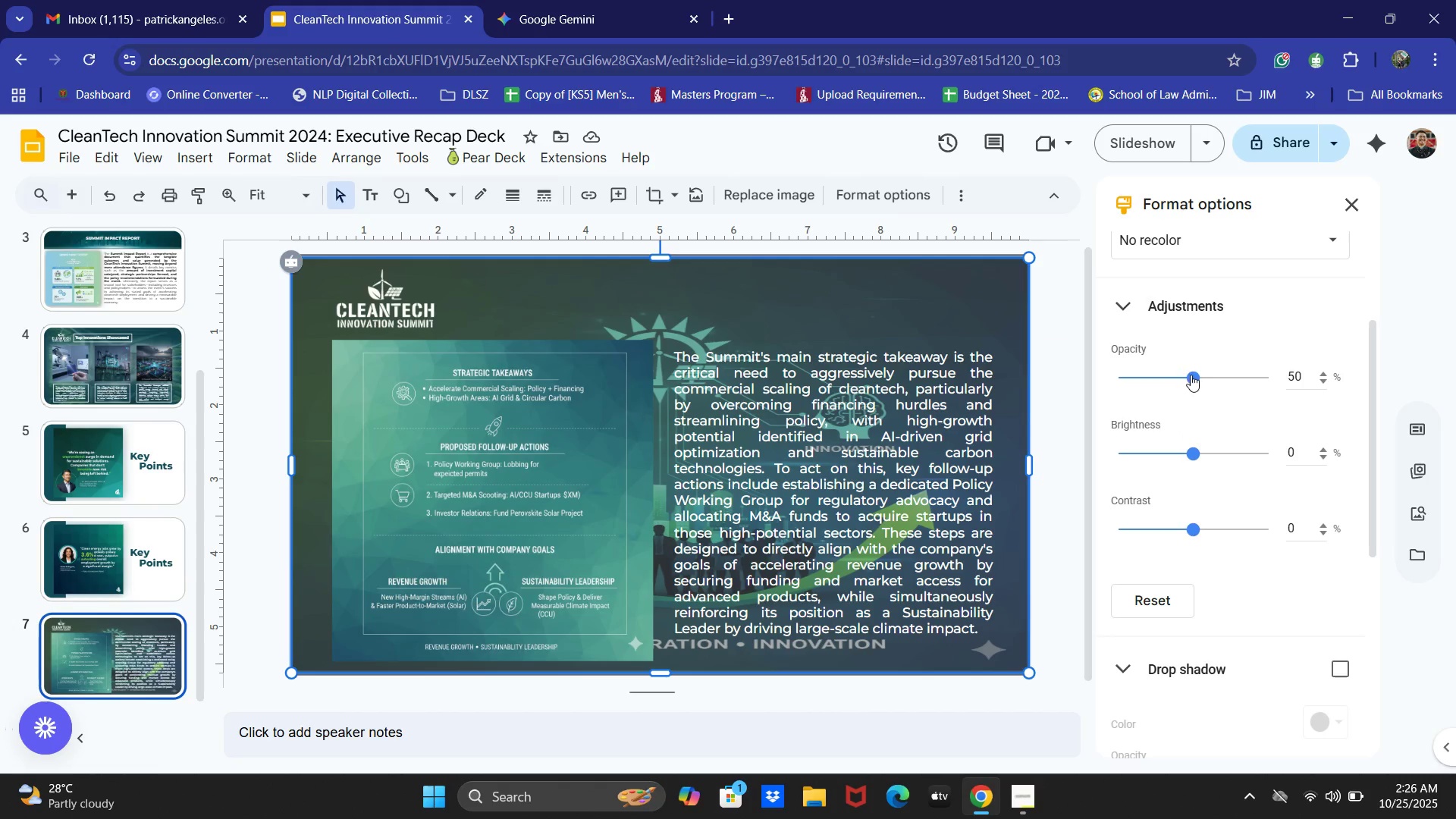 
left_click_drag(start_coordinate=[1191, 375], to_coordinate=[1147, 380])
 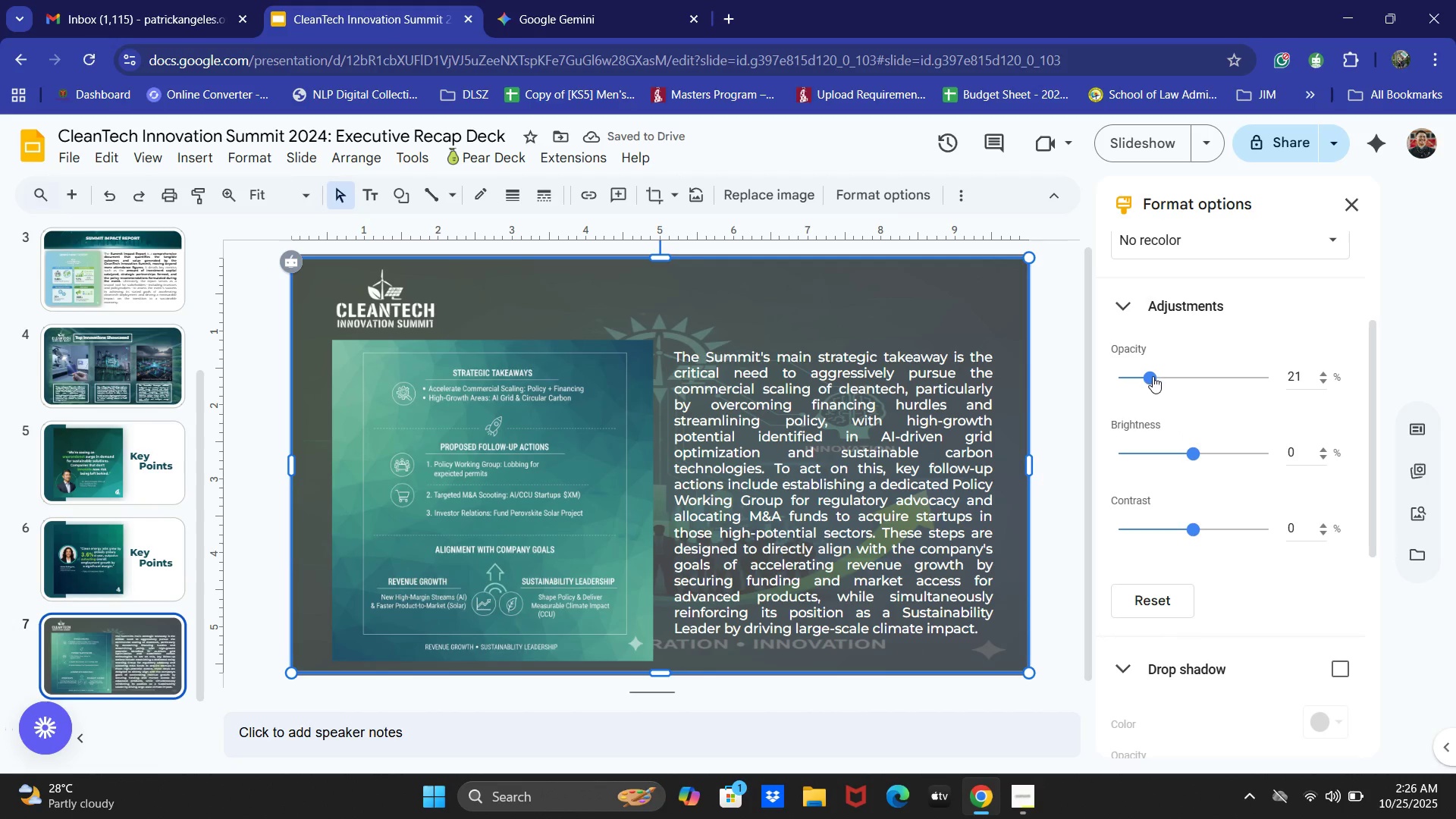 
left_click_drag(start_coordinate=[1298, 375], to_coordinate=[1275, 376])
 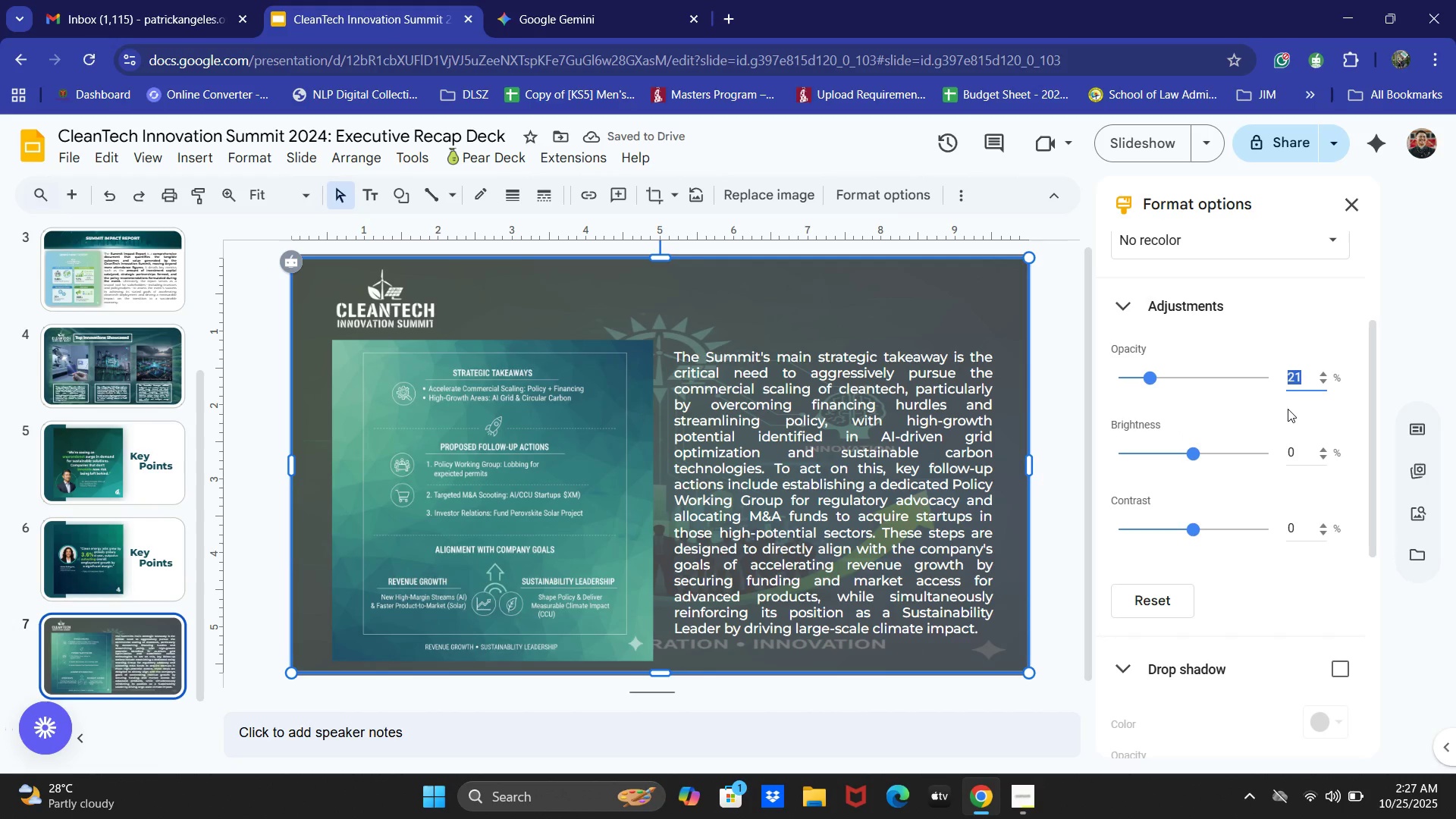 
key(Numpad3)
 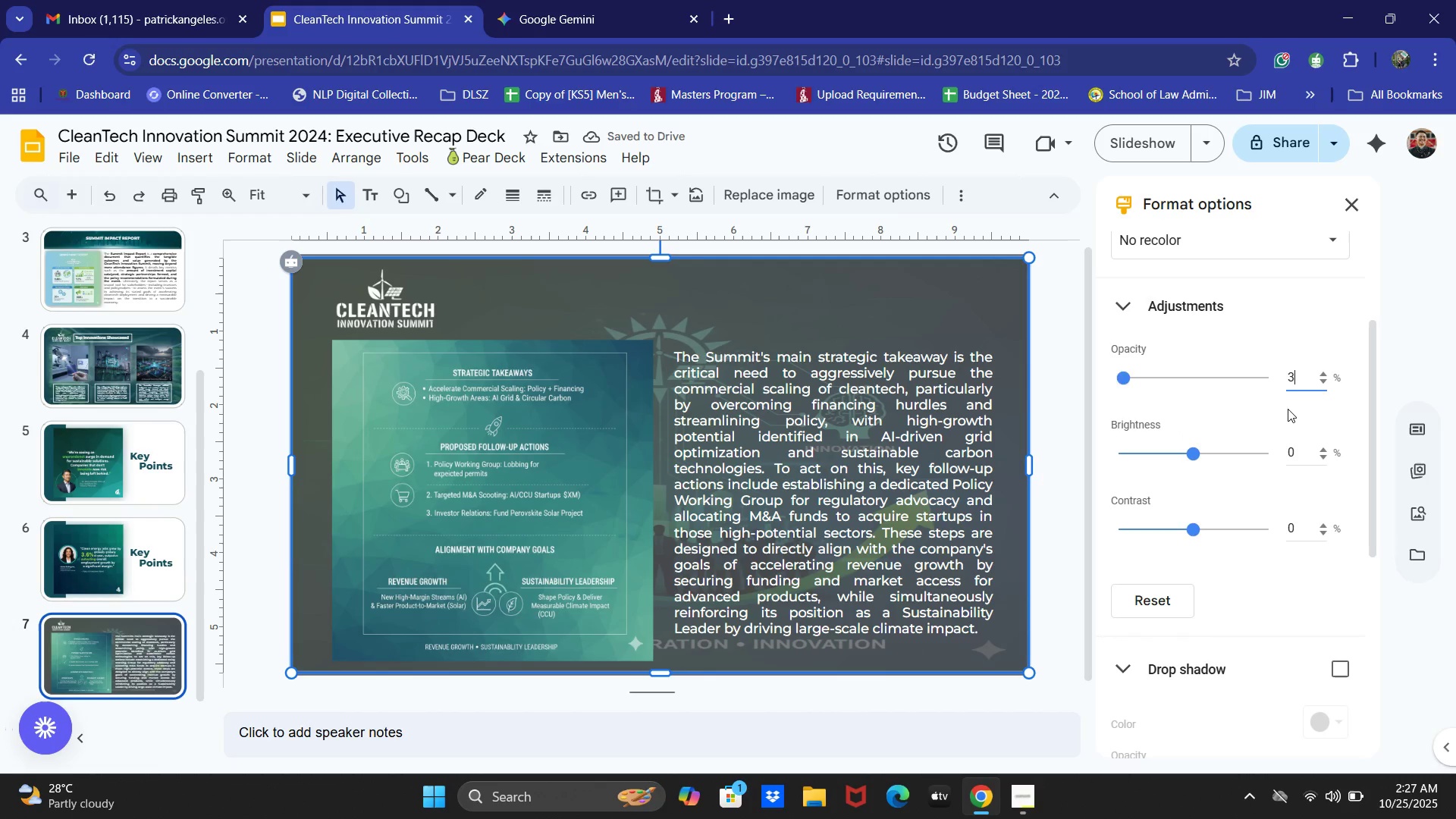 
key(Numpad0)
 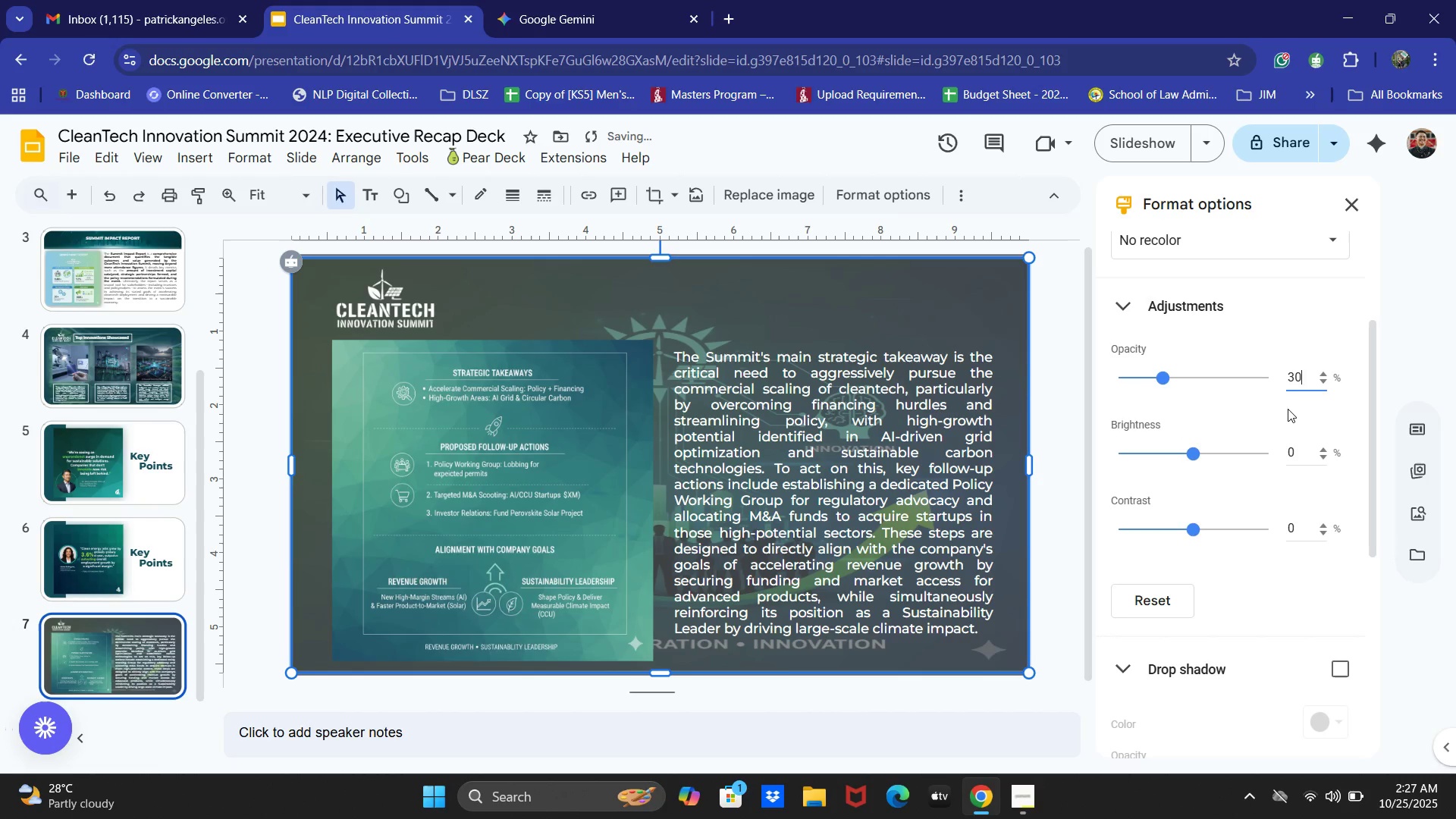 
key(NumpadEnter)
 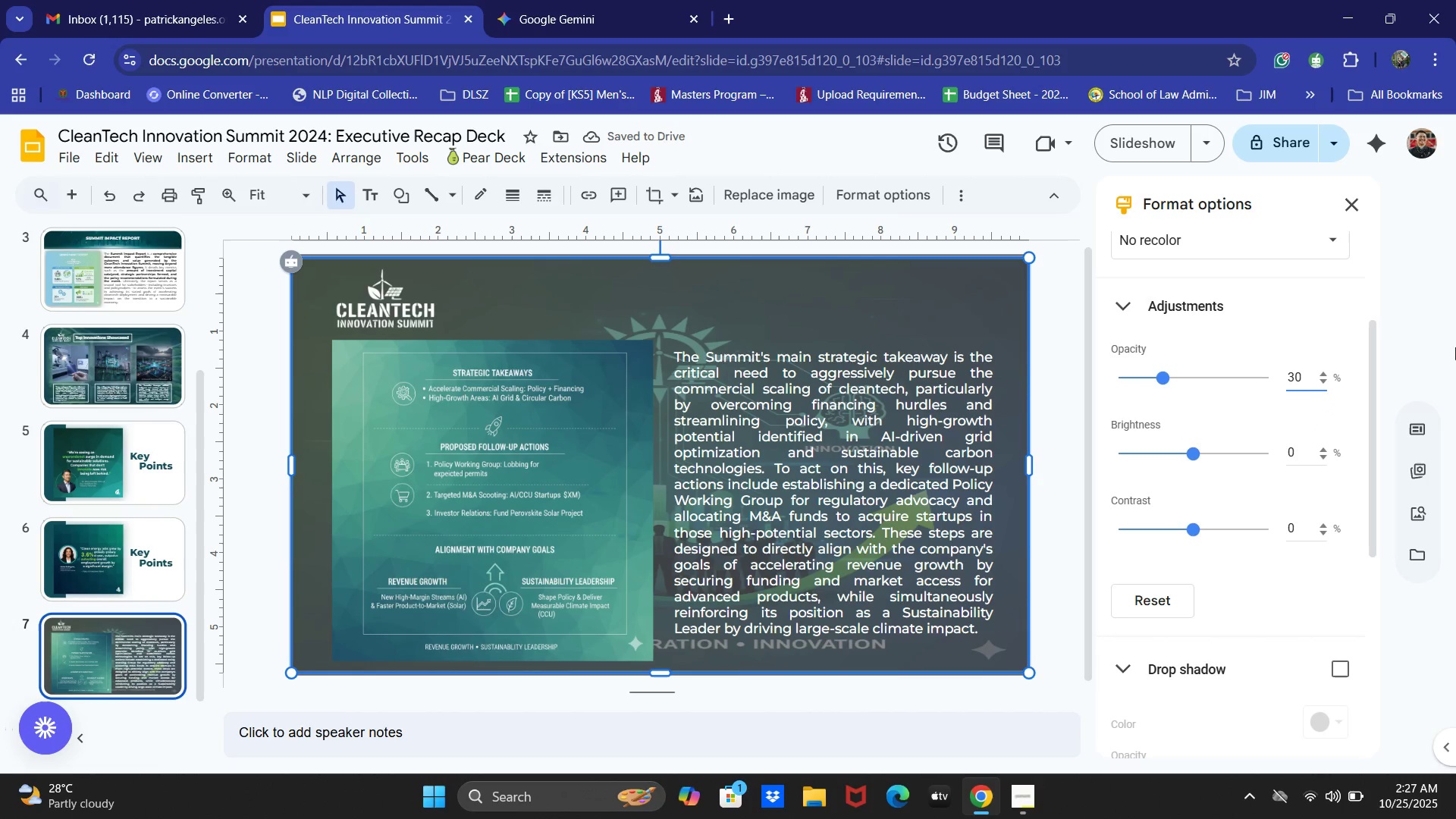 
left_click([1352, 208])
 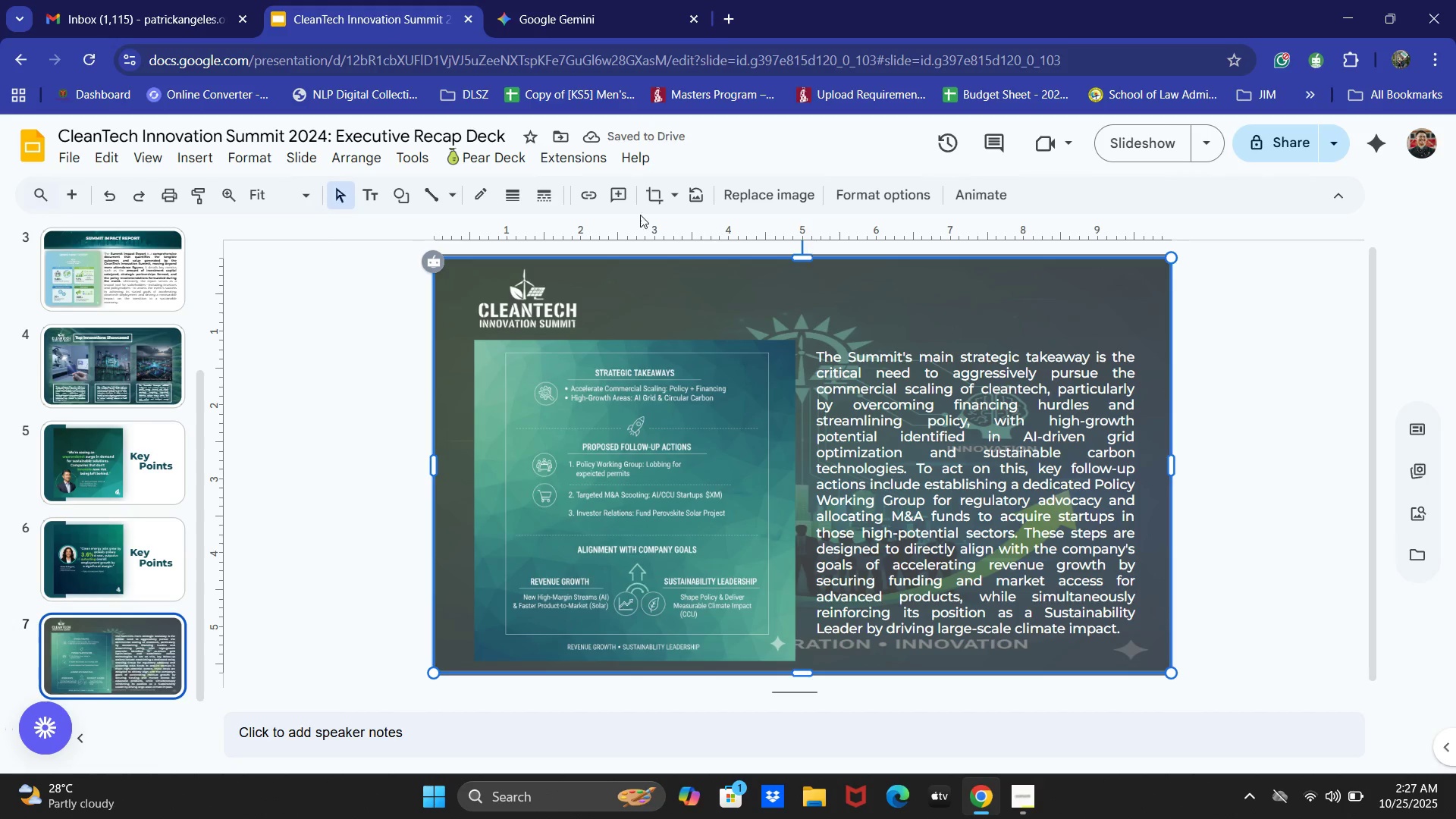 
left_click([645, 191])
 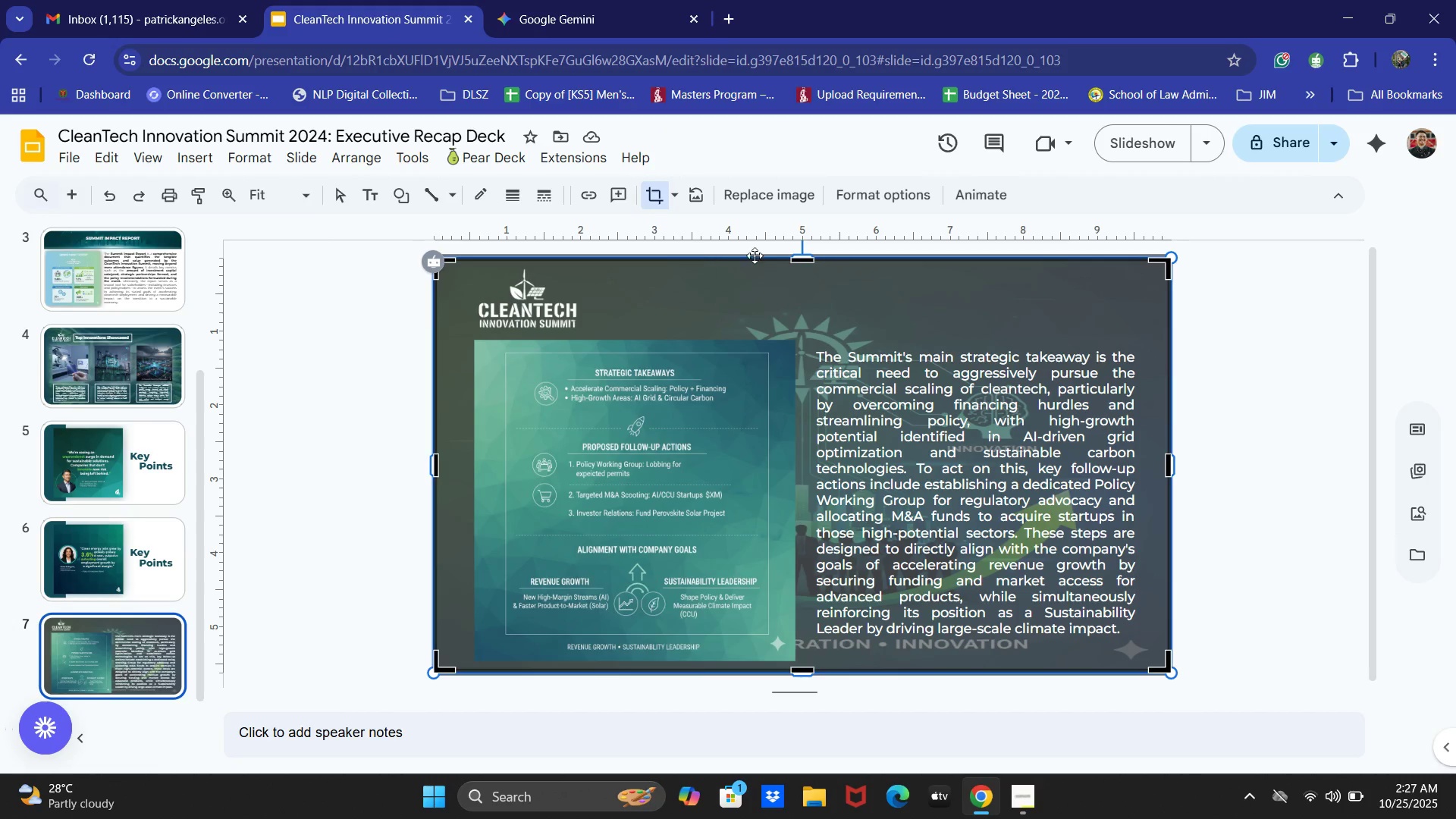 
left_click([359, 303])
 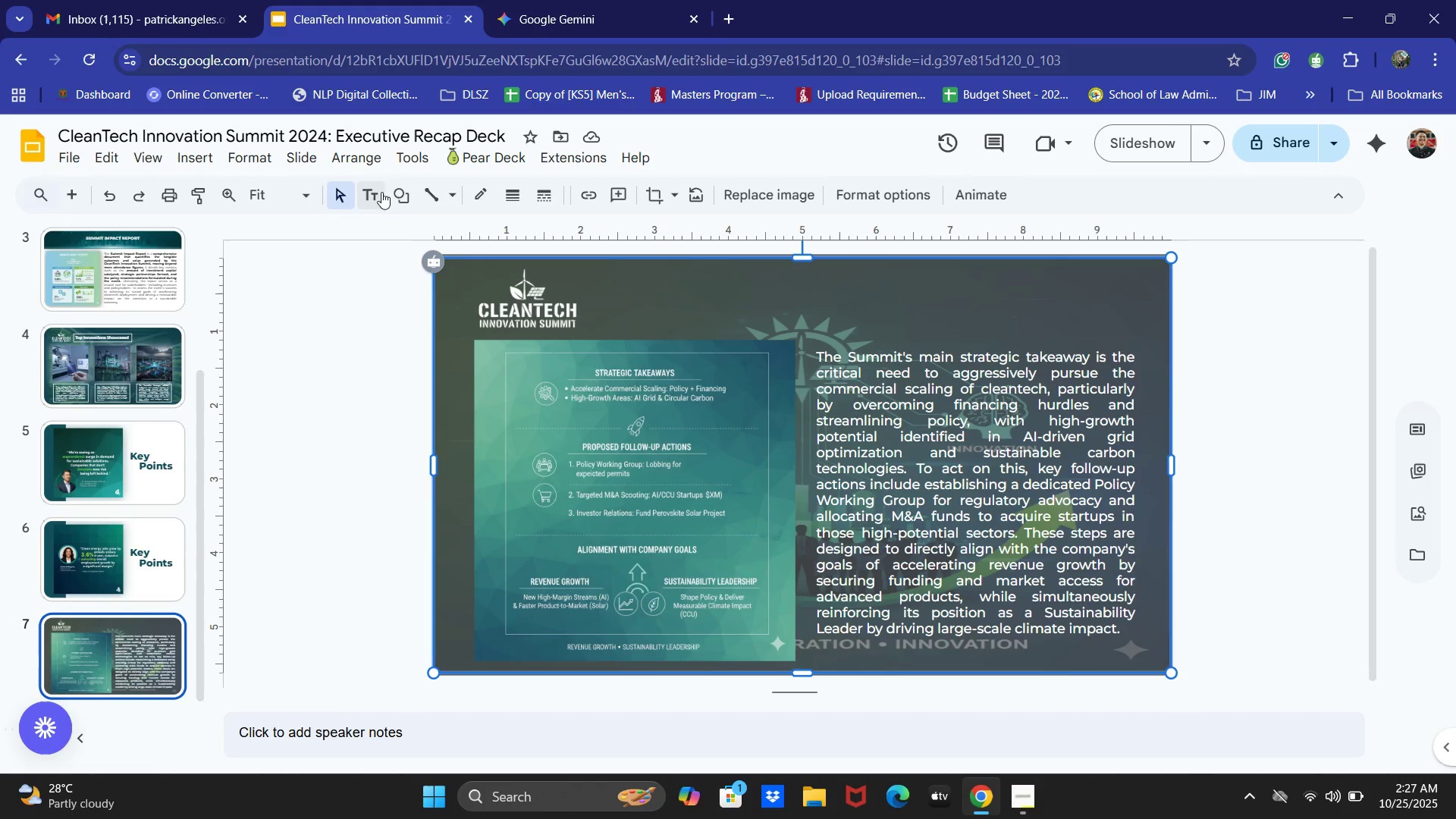 
left_click([404, 189])
 